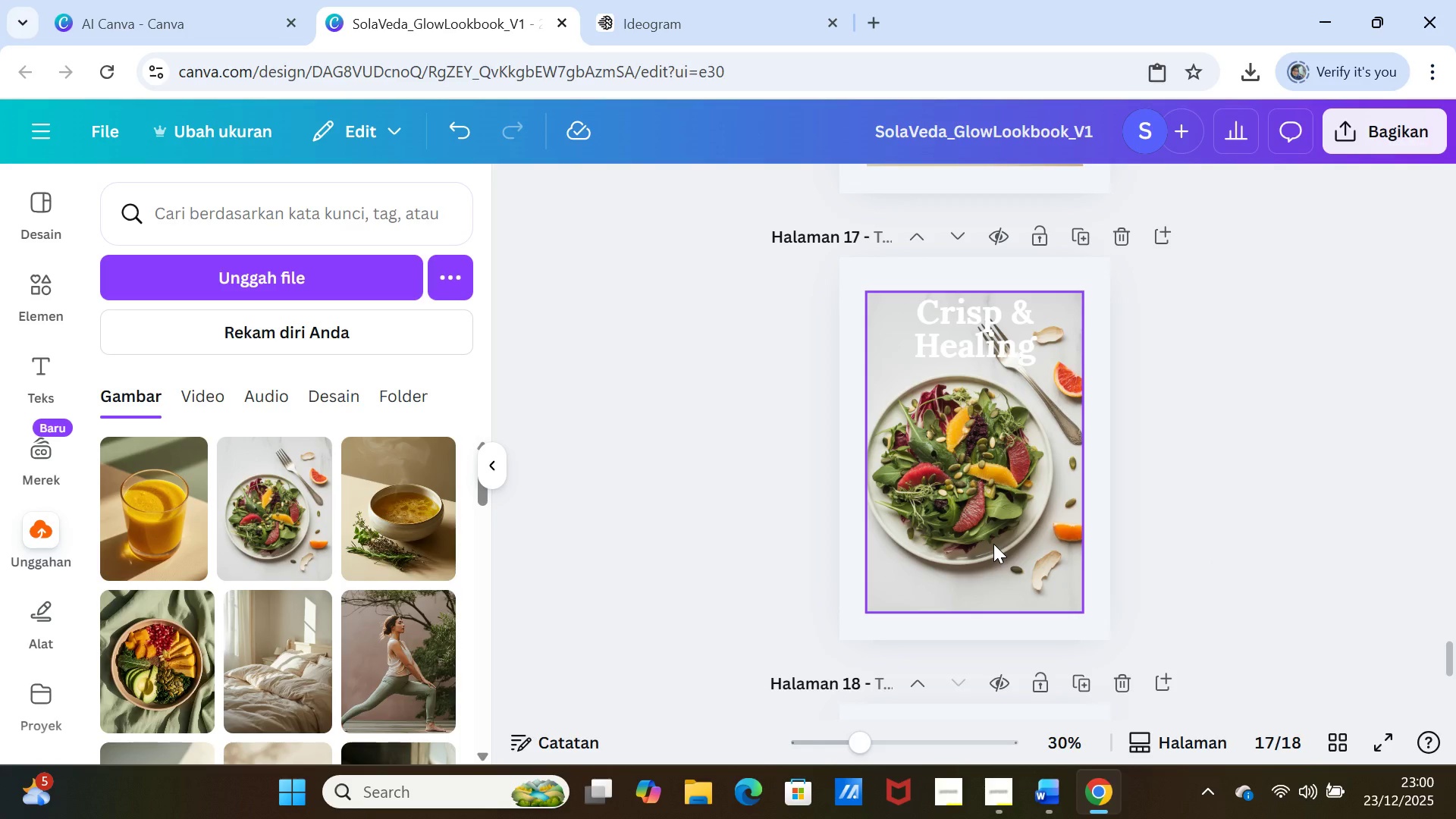 
left_click_drag(start_coordinate=[974, 287], to_coordinate=[975, 280])
 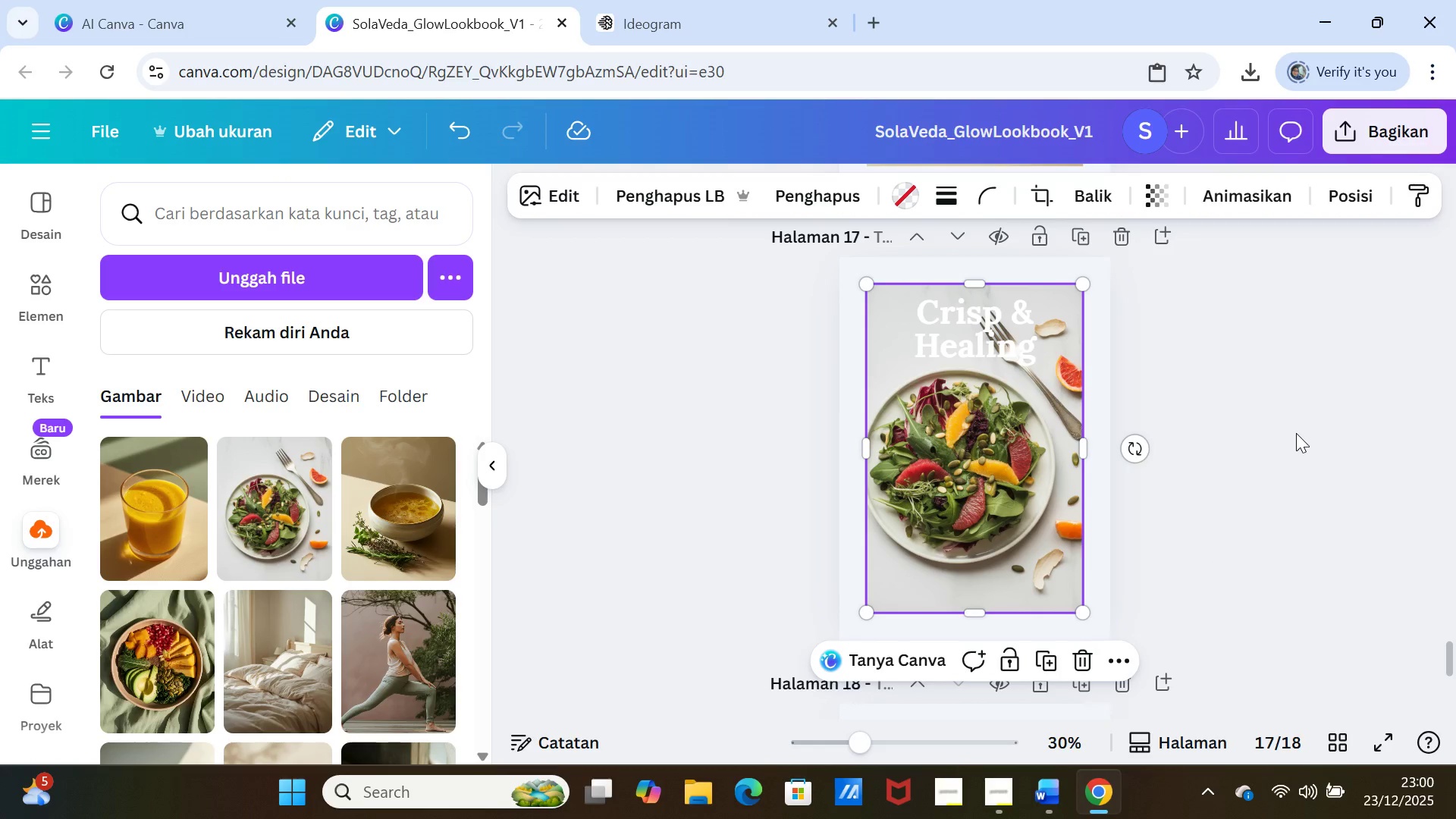 
left_click([1296, 433])
 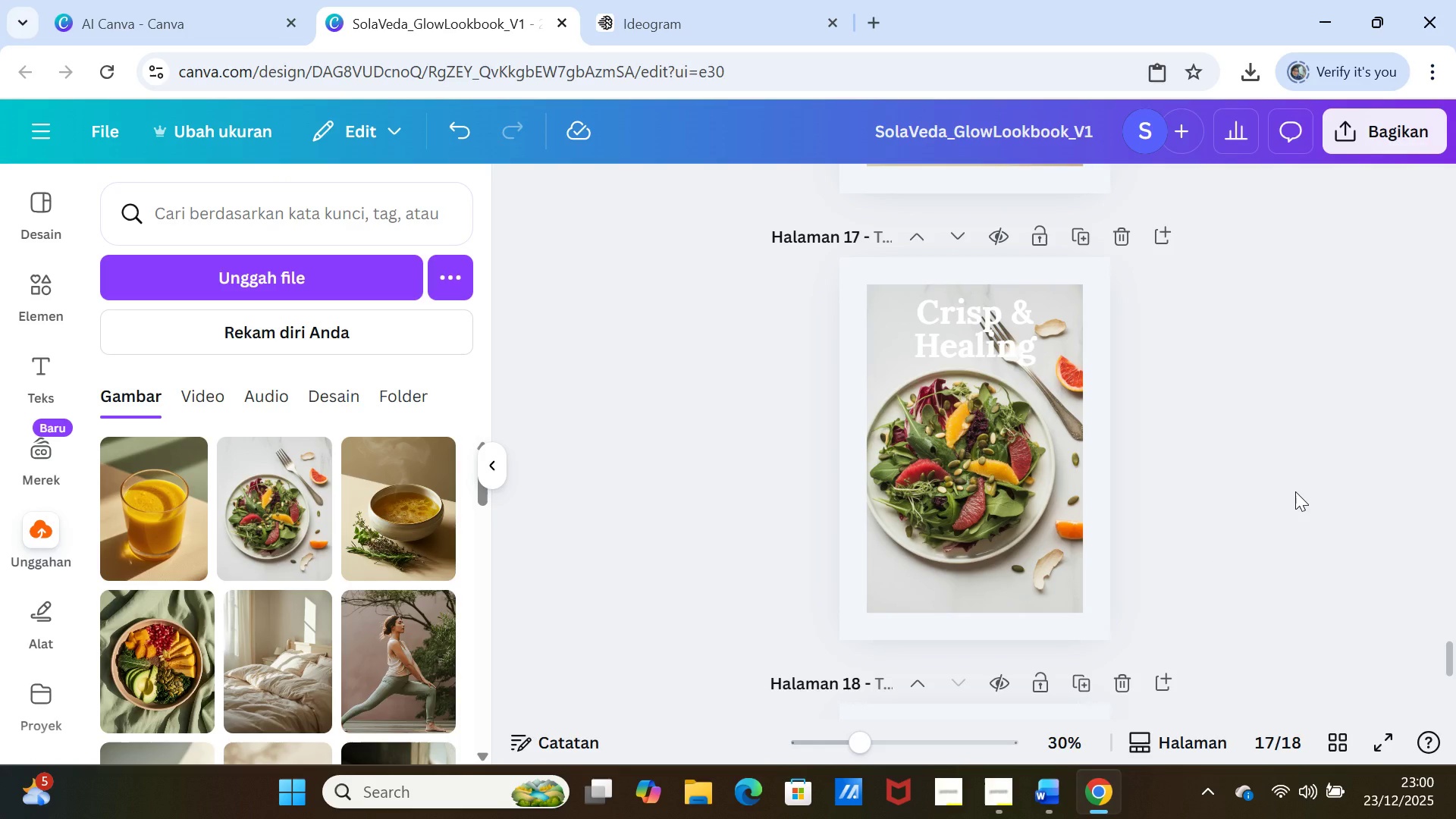 
scroll: coordinate [1295, 491], scroll_direction: up, amount: 4.0
 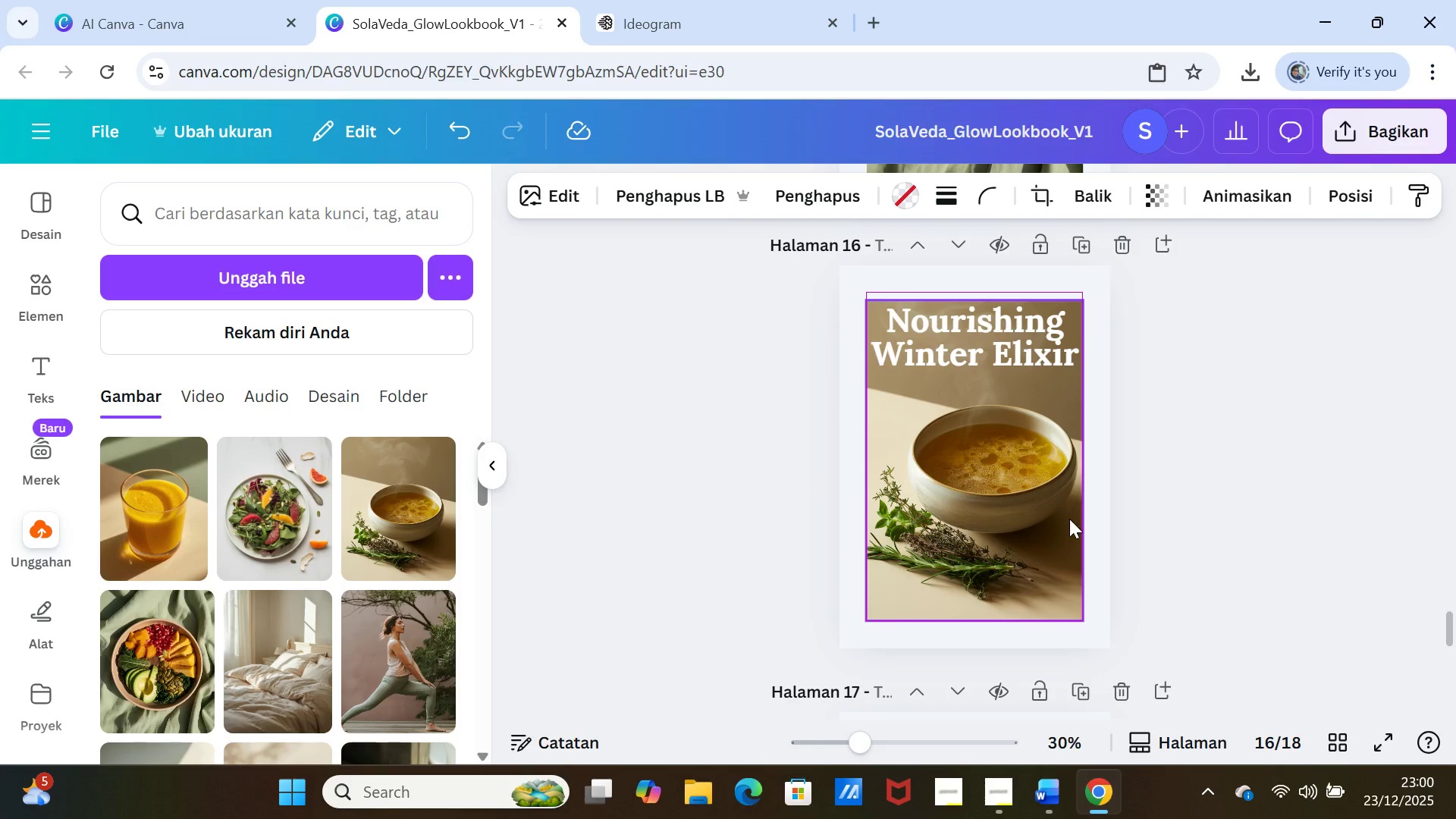 
left_click_drag(start_coordinate=[972, 300], to_coordinate=[974, 293])
 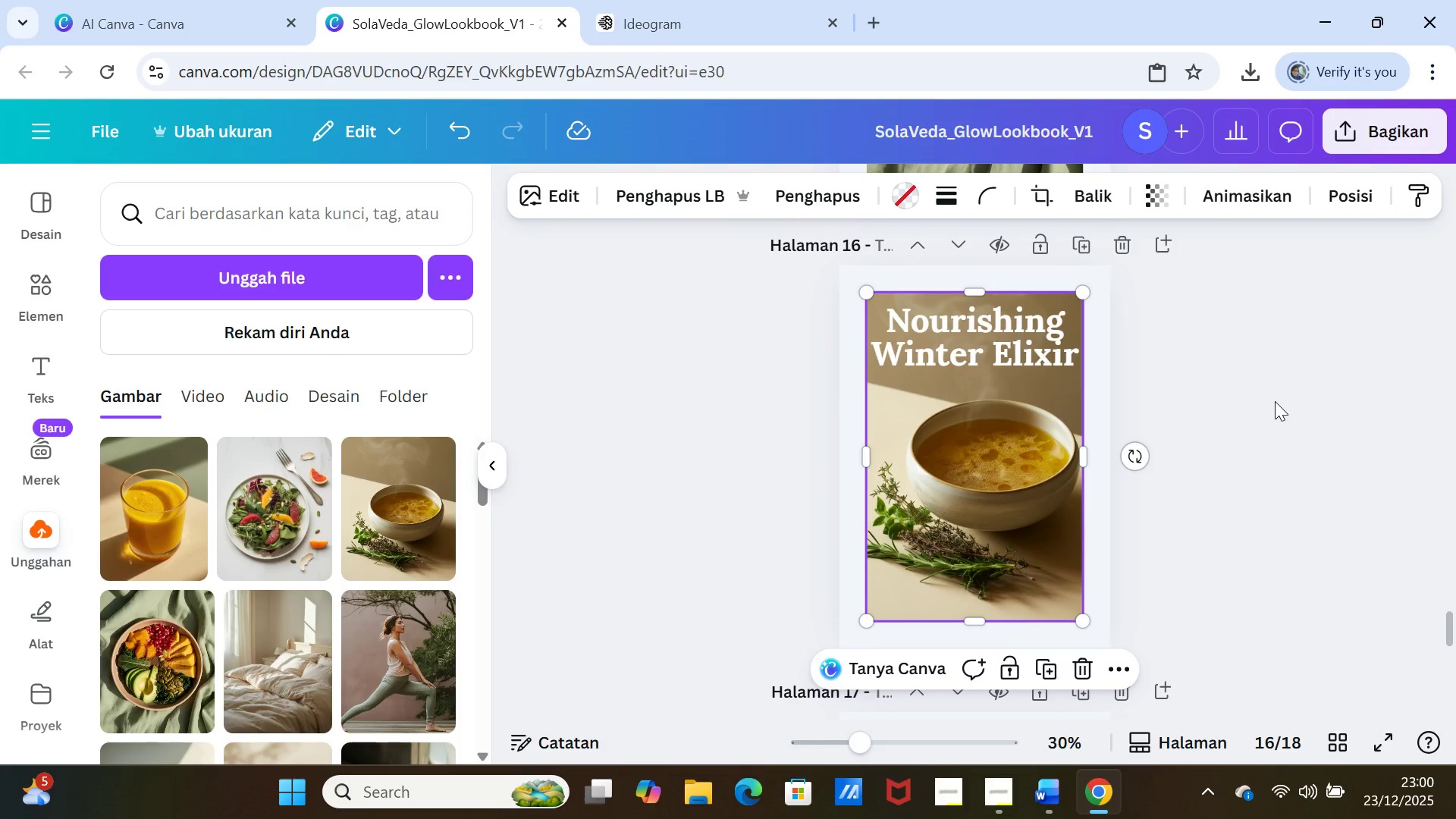 
left_click([1275, 401])
 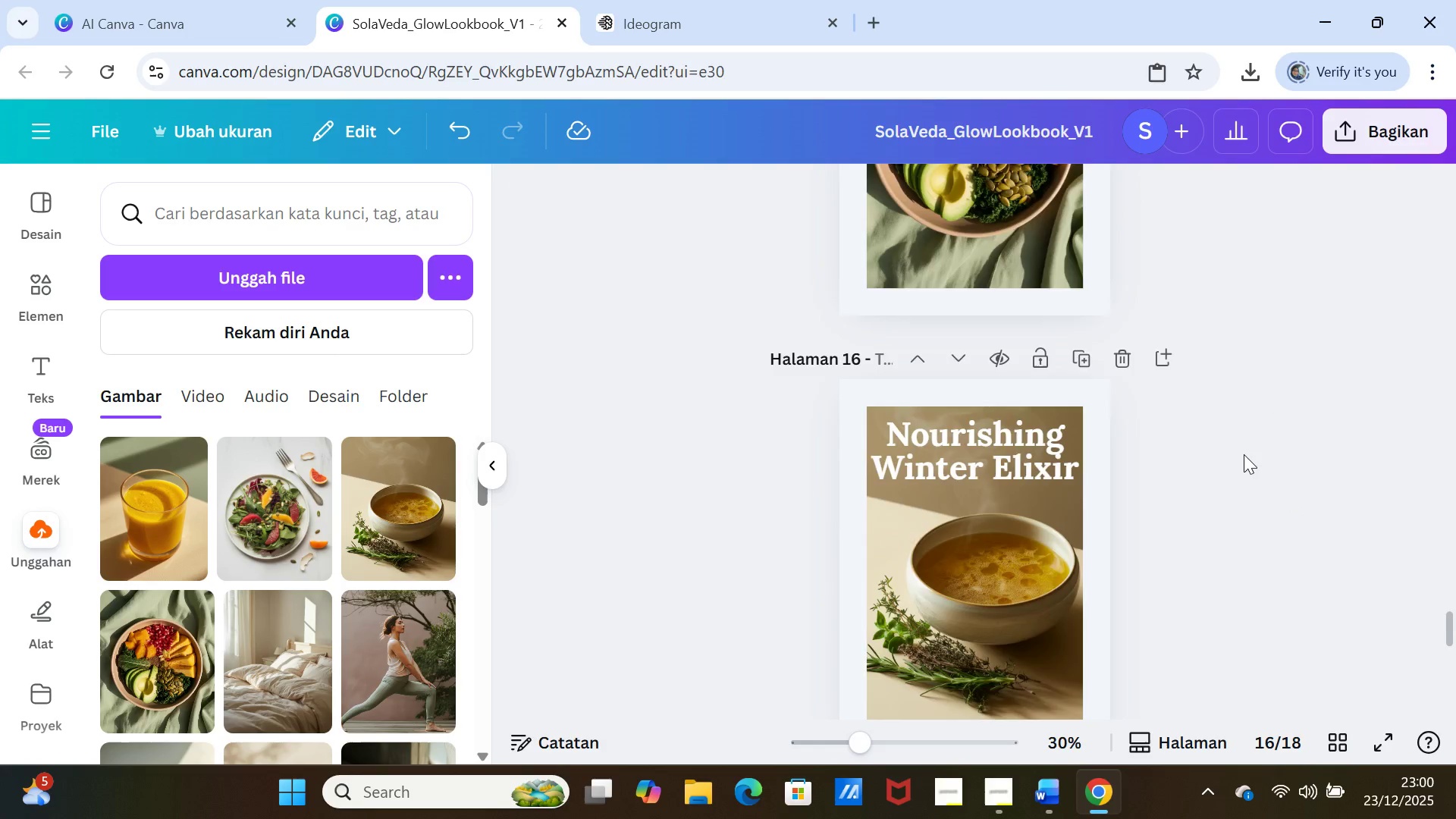 
scroll: coordinate [1244, 454], scroll_direction: up, amount: 4.0
 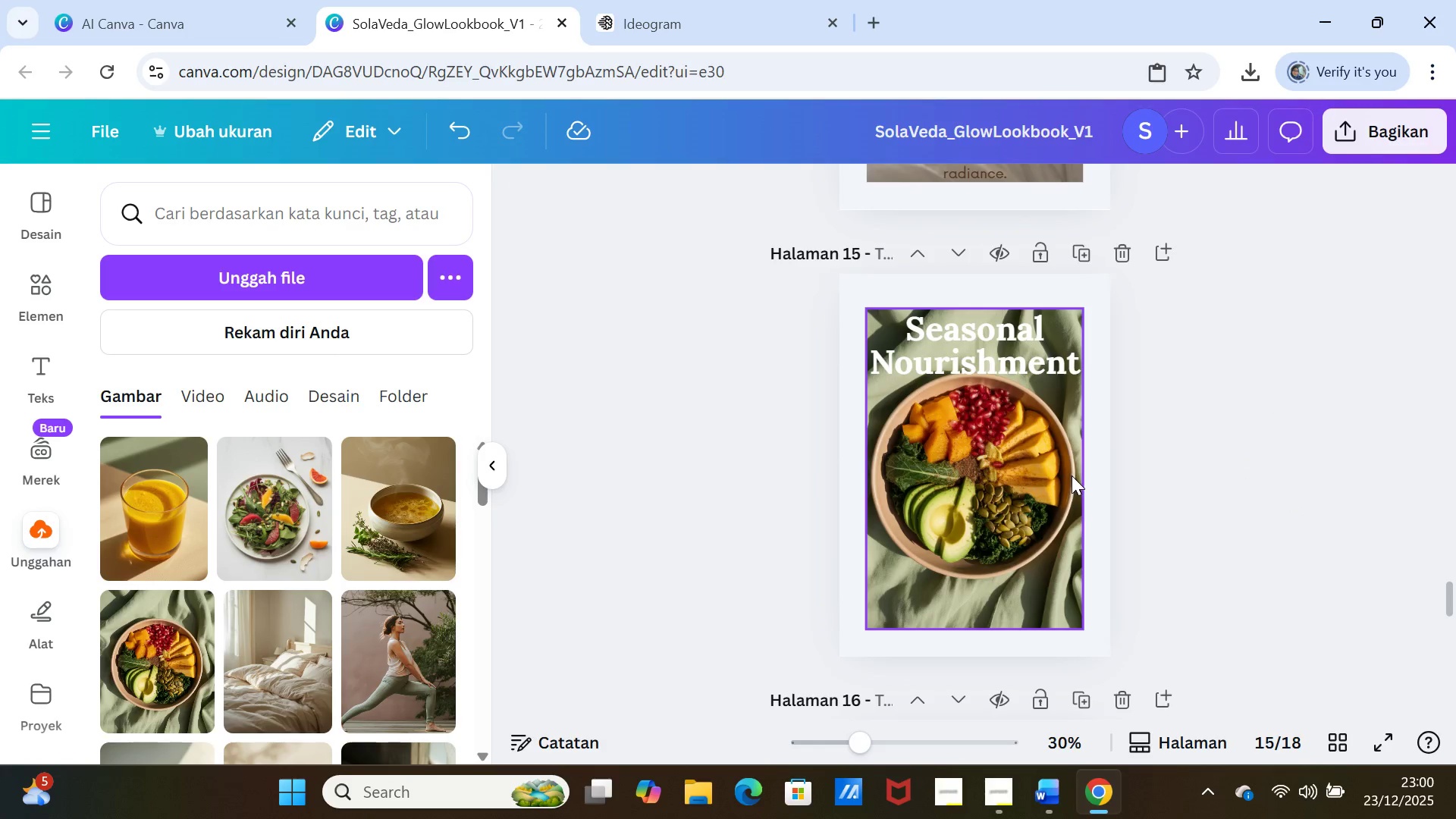 
left_click_drag(start_coordinate=[1072, 475], to_coordinate=[1068, 466])
 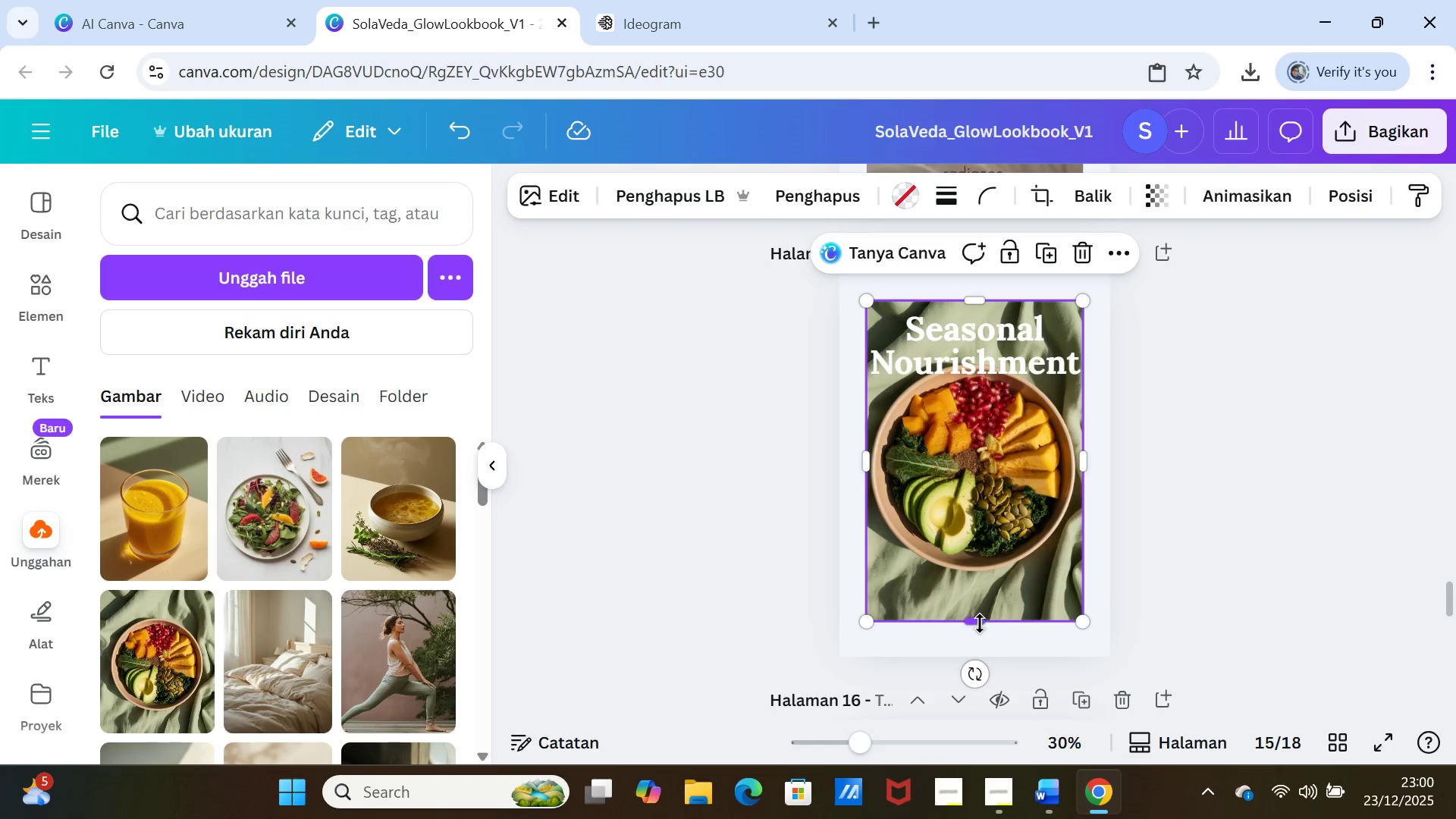 
left_click_drag(start_coordinate=[979, 621], to_coordinate=[979, 628])
 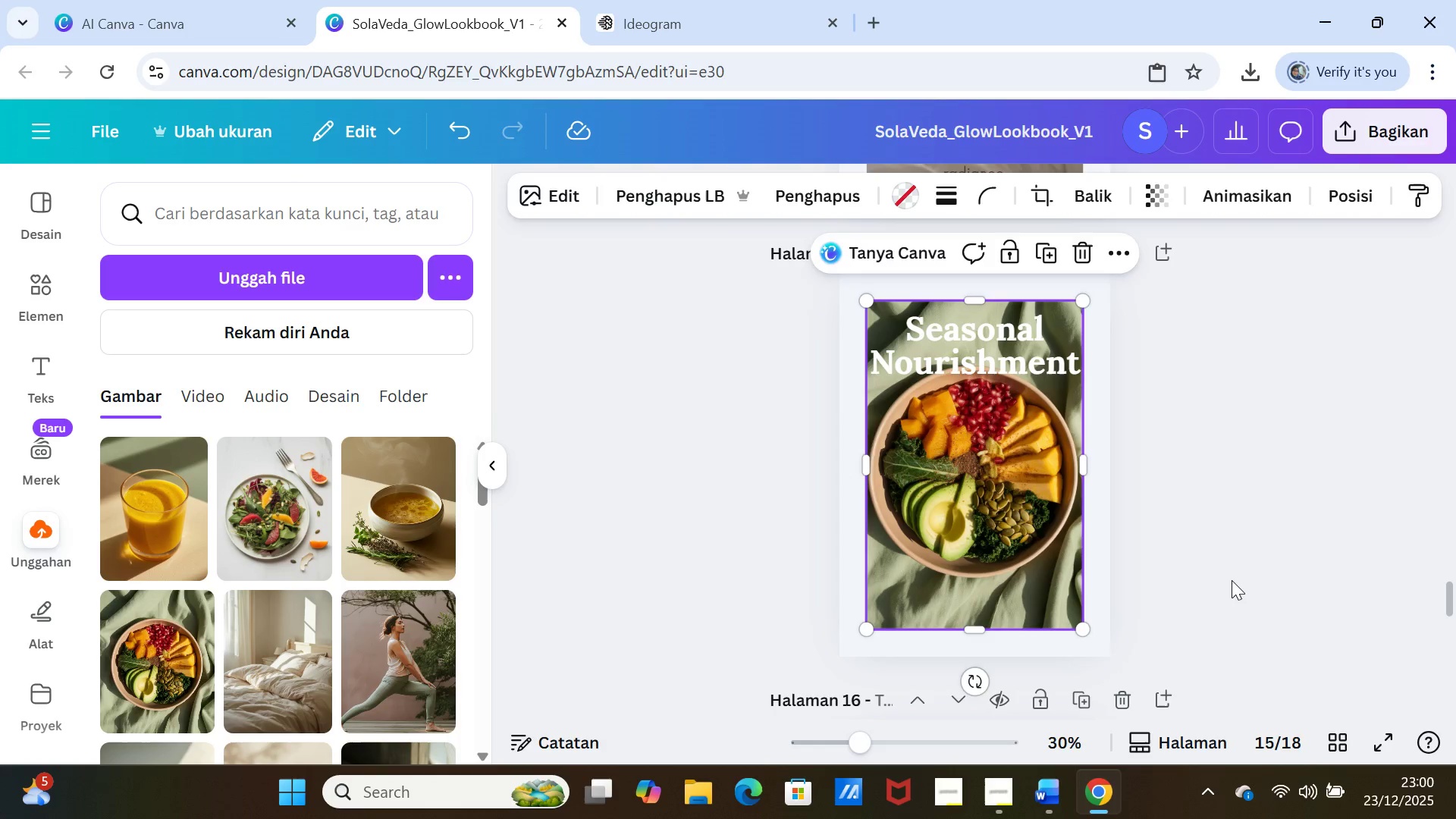 
left_click([1232, 580])
 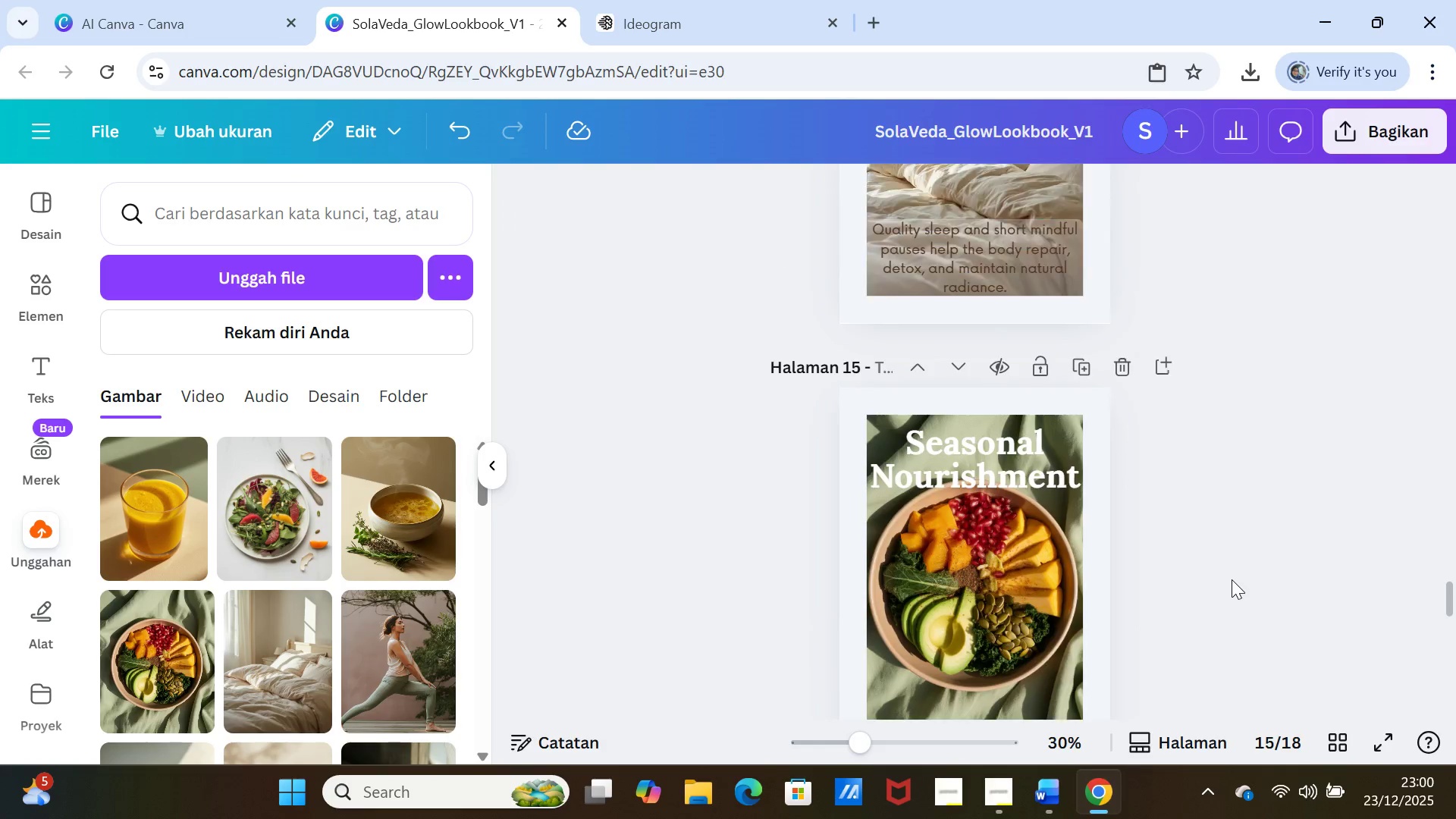 
scroll: coordinate [1232, 579], scroll_direction: up, amount: 4.0
 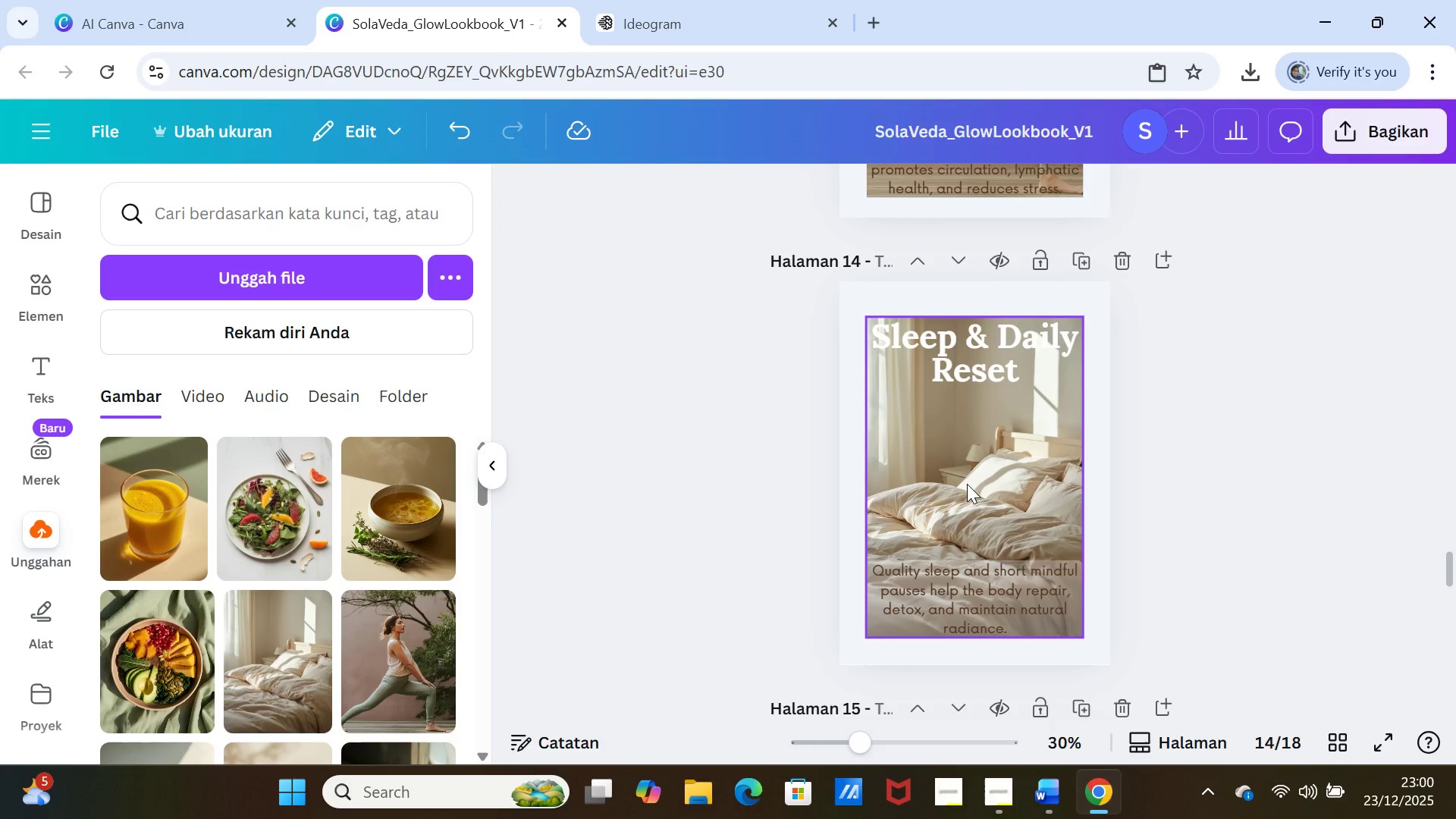 
left_click_drag(start_coordinate=[967, 484], to_coordinate=[964, 478])
 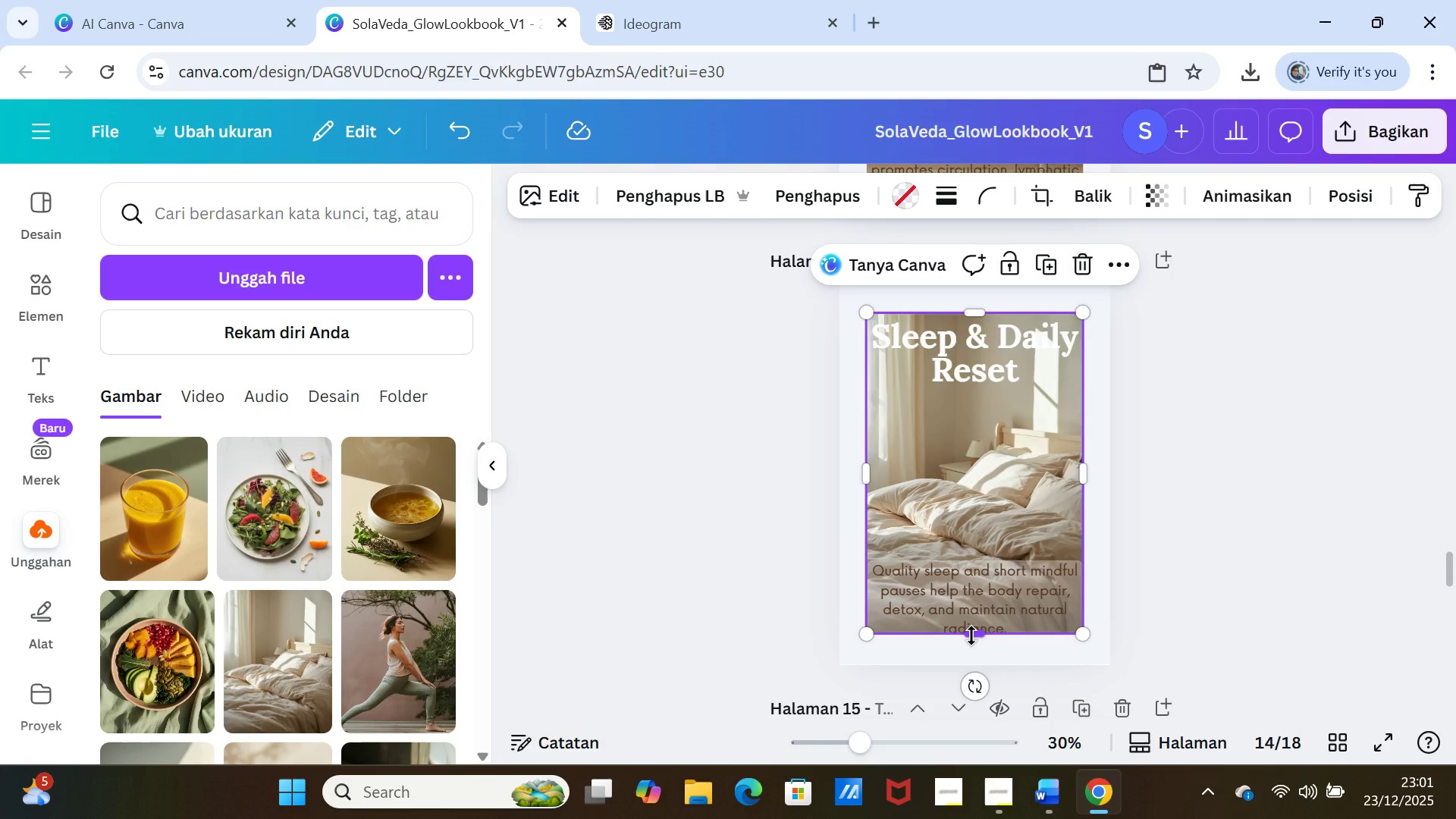 
left_click_drag(start_coordinate=[971, 635], to_coordinate=[973, 641])
 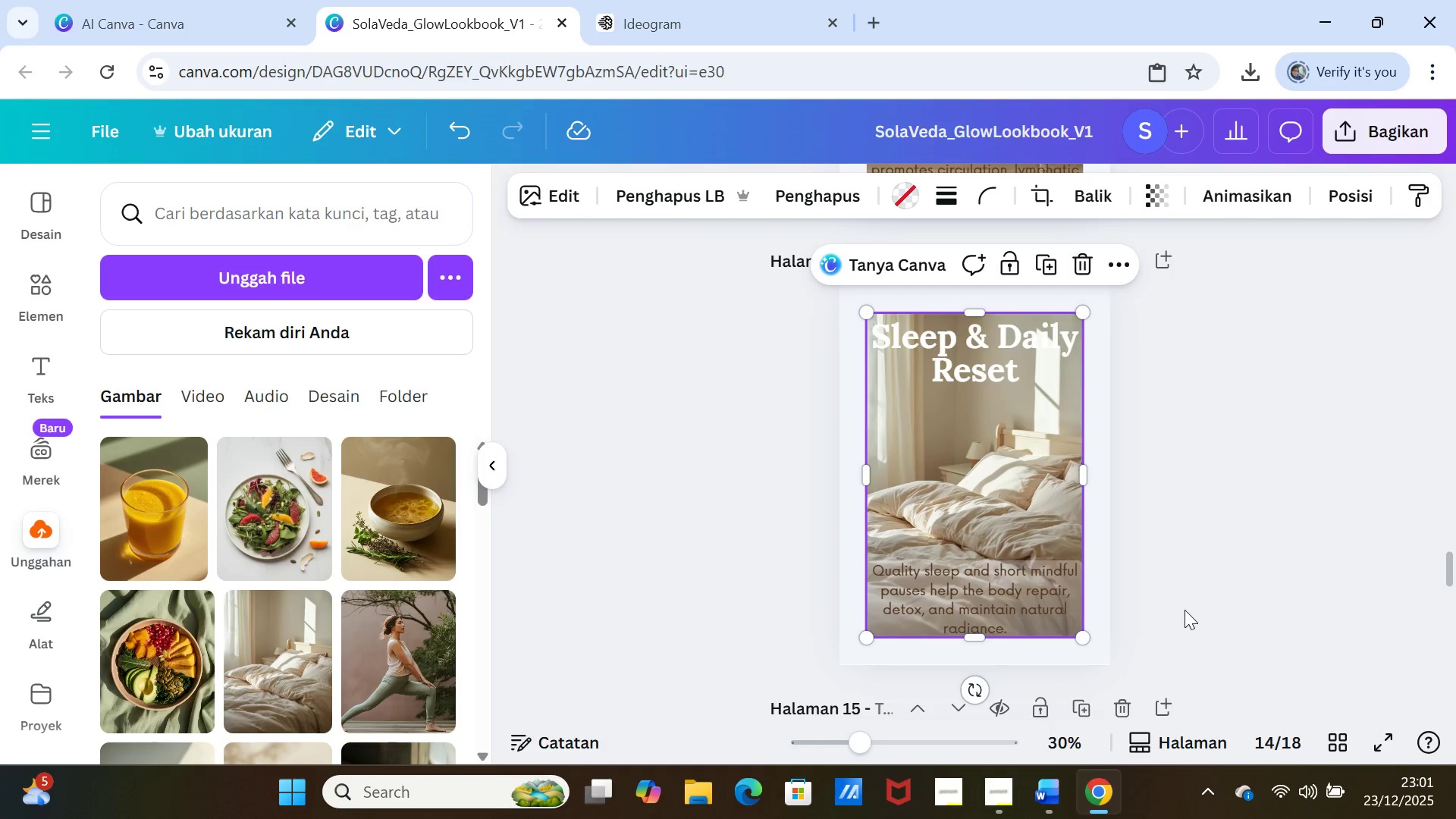 
left_click([1185, 610])
 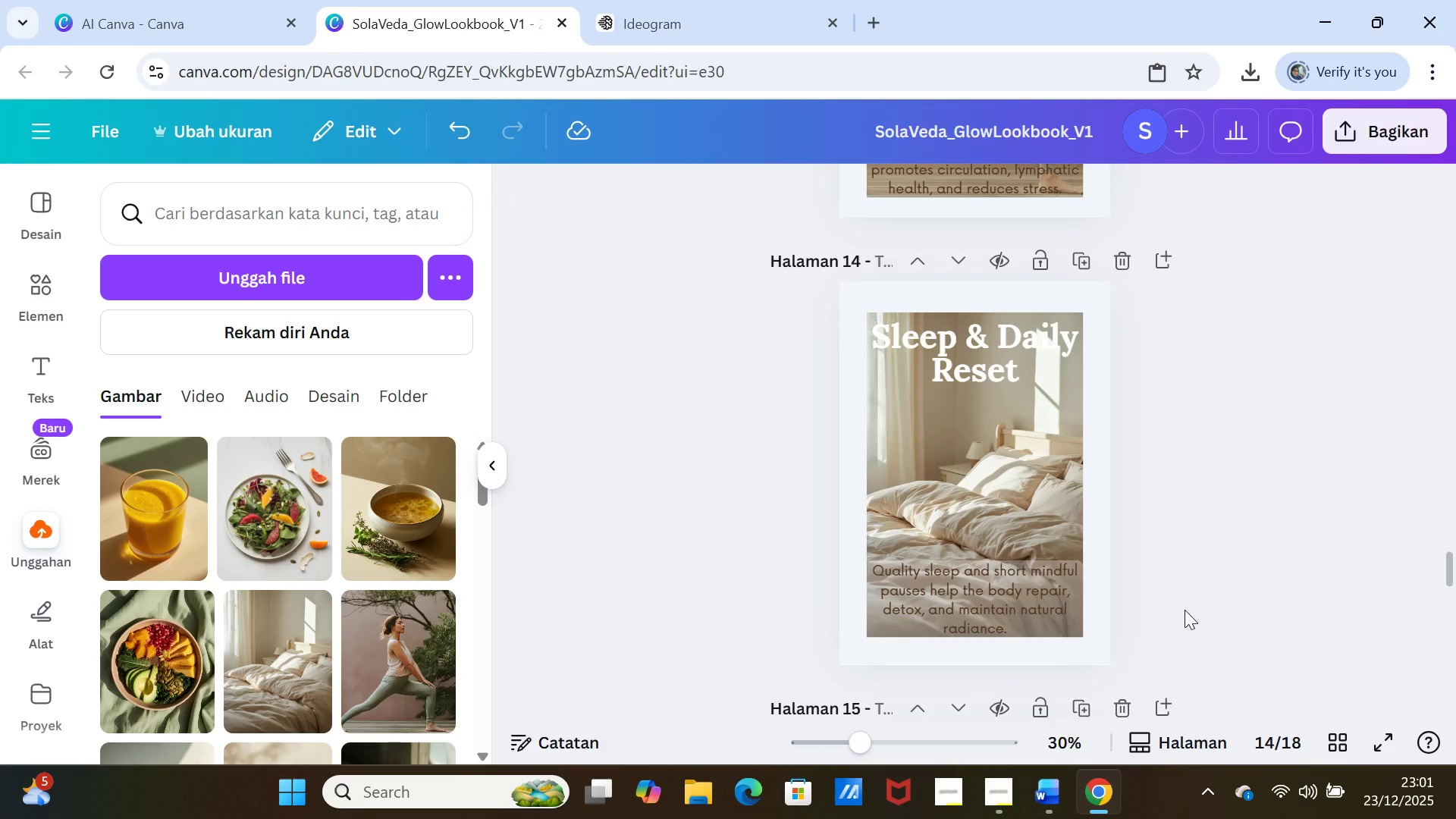 
scroll: coordinate [1213, 565], scroll_direction: up, amount: 3.0
 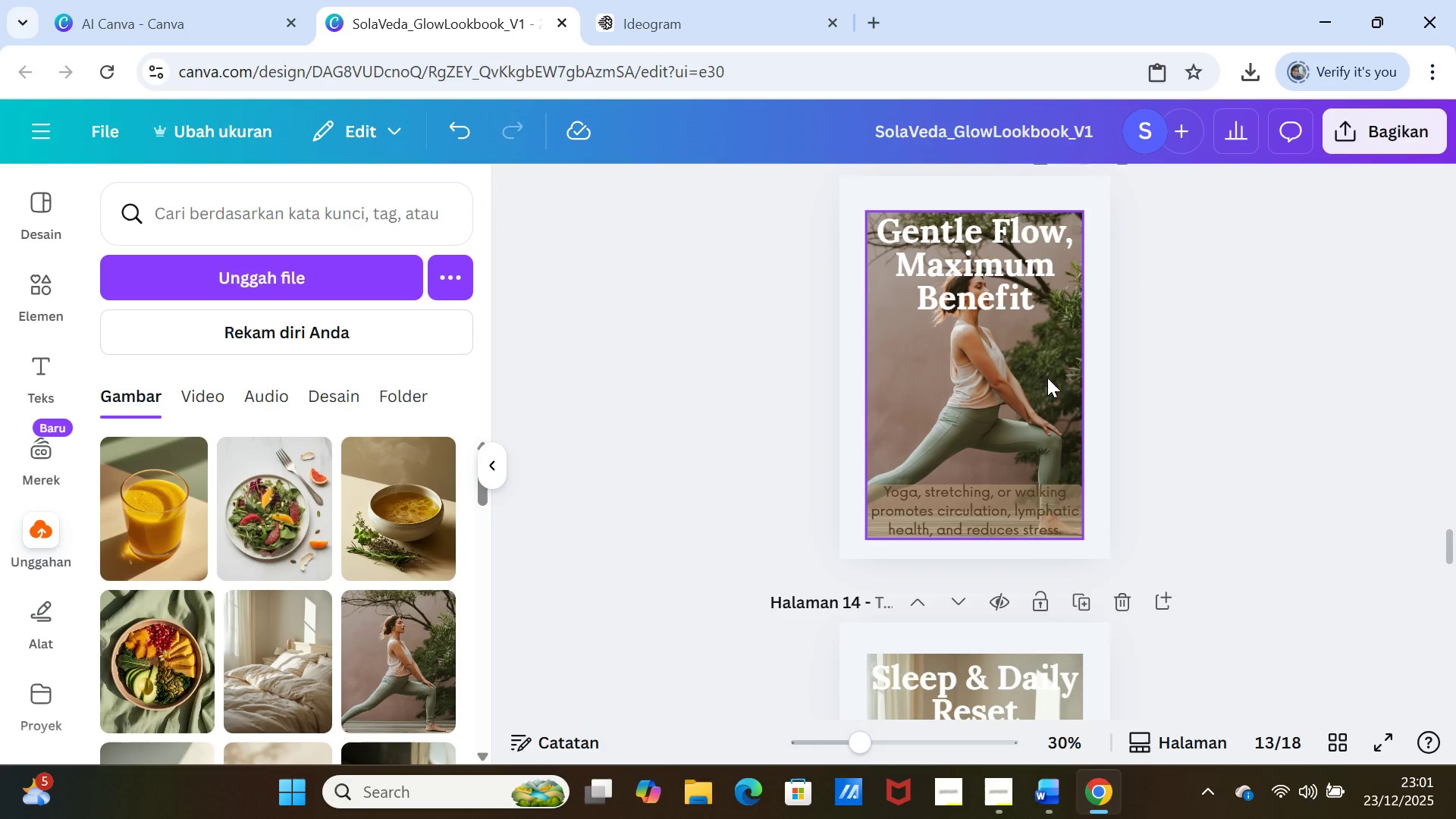 
left_click_drag(start_coordinate=[1046, 377], to_coordinate=[1046, 361])
 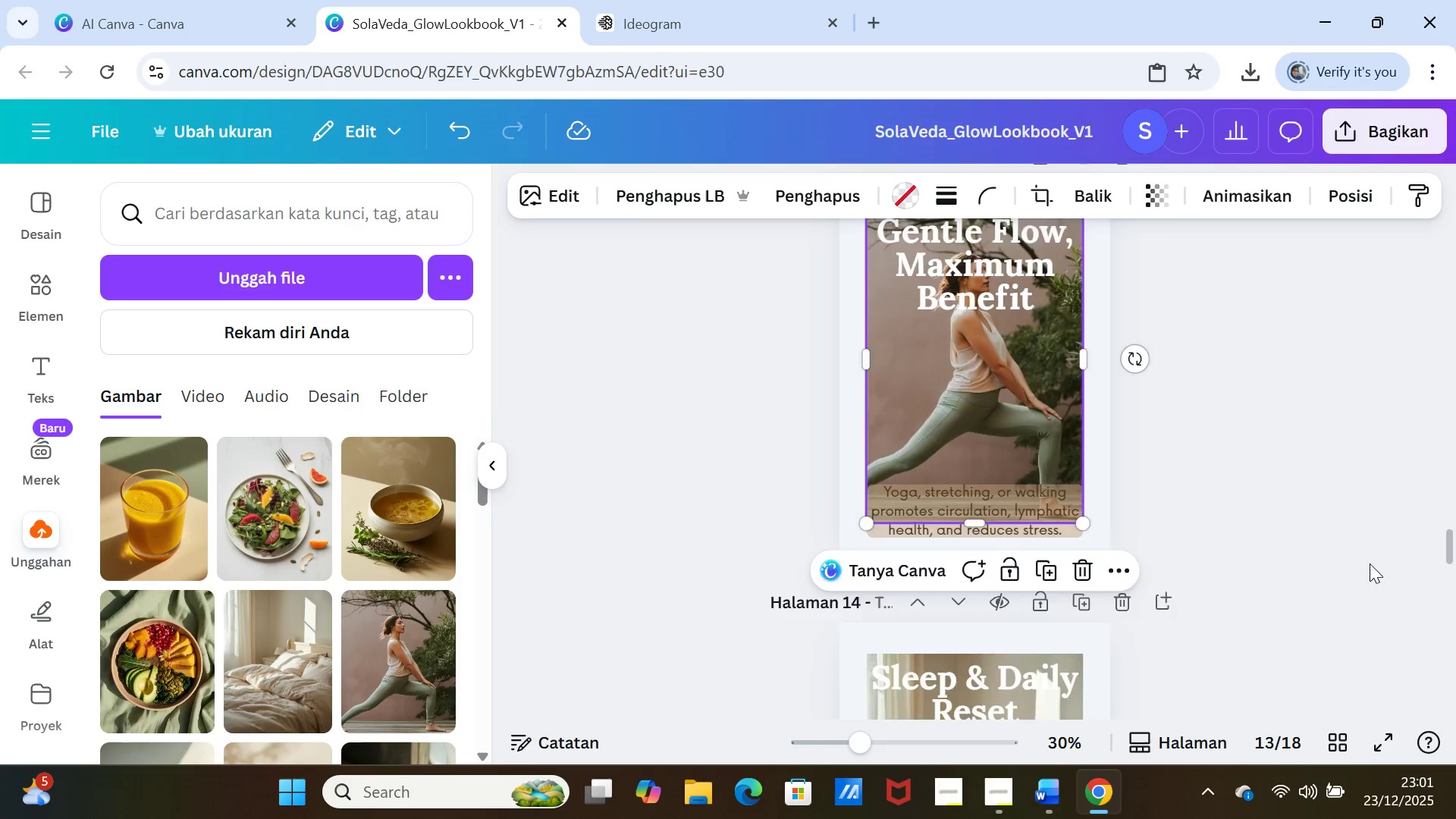 
scroll: coordinate [1370, 563], scroll_direction: up, amount: 1.0
 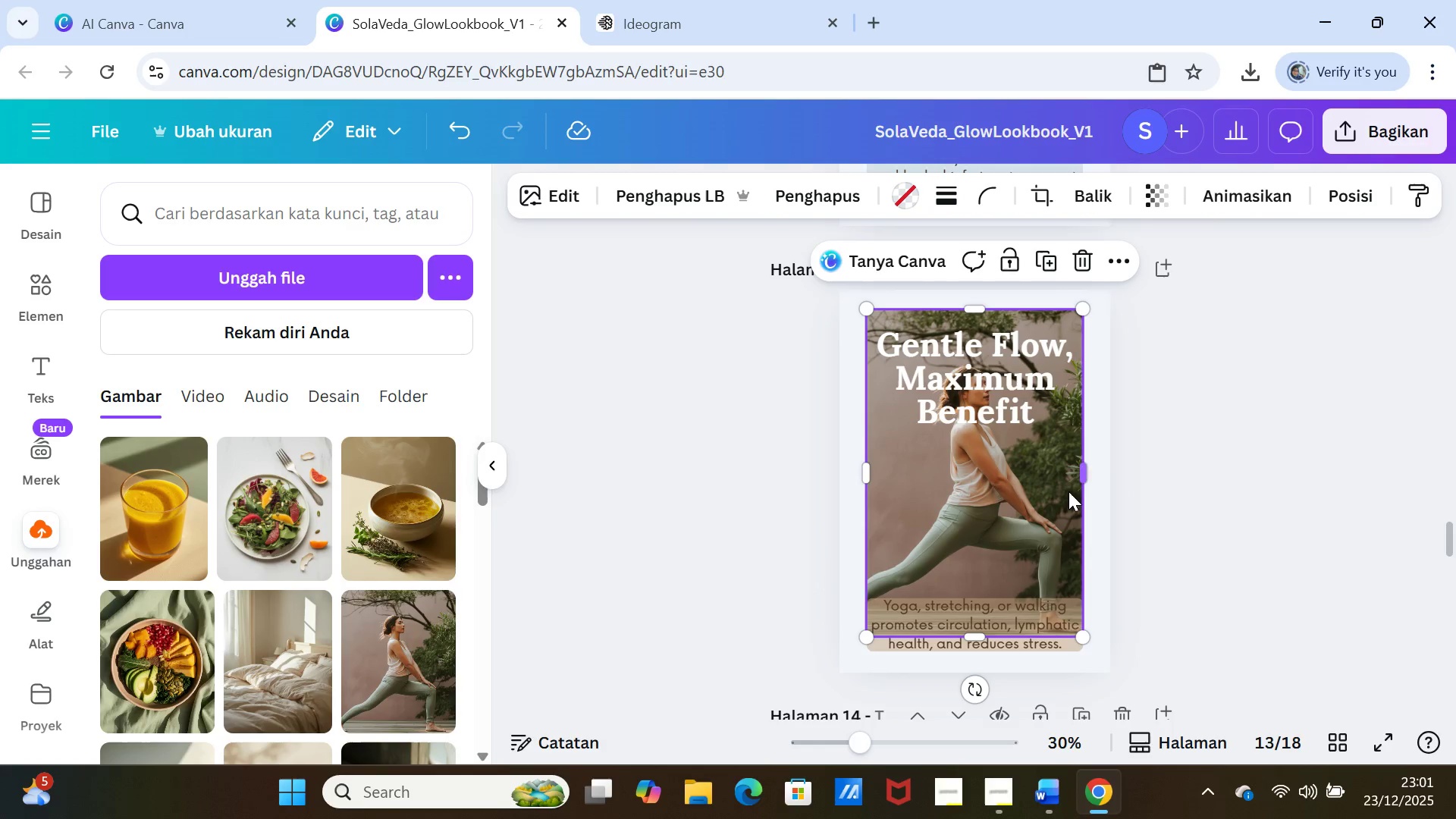 
left_click_drag(start_coordinate=[1063, 490], to_coordinate=[1067, 498])
 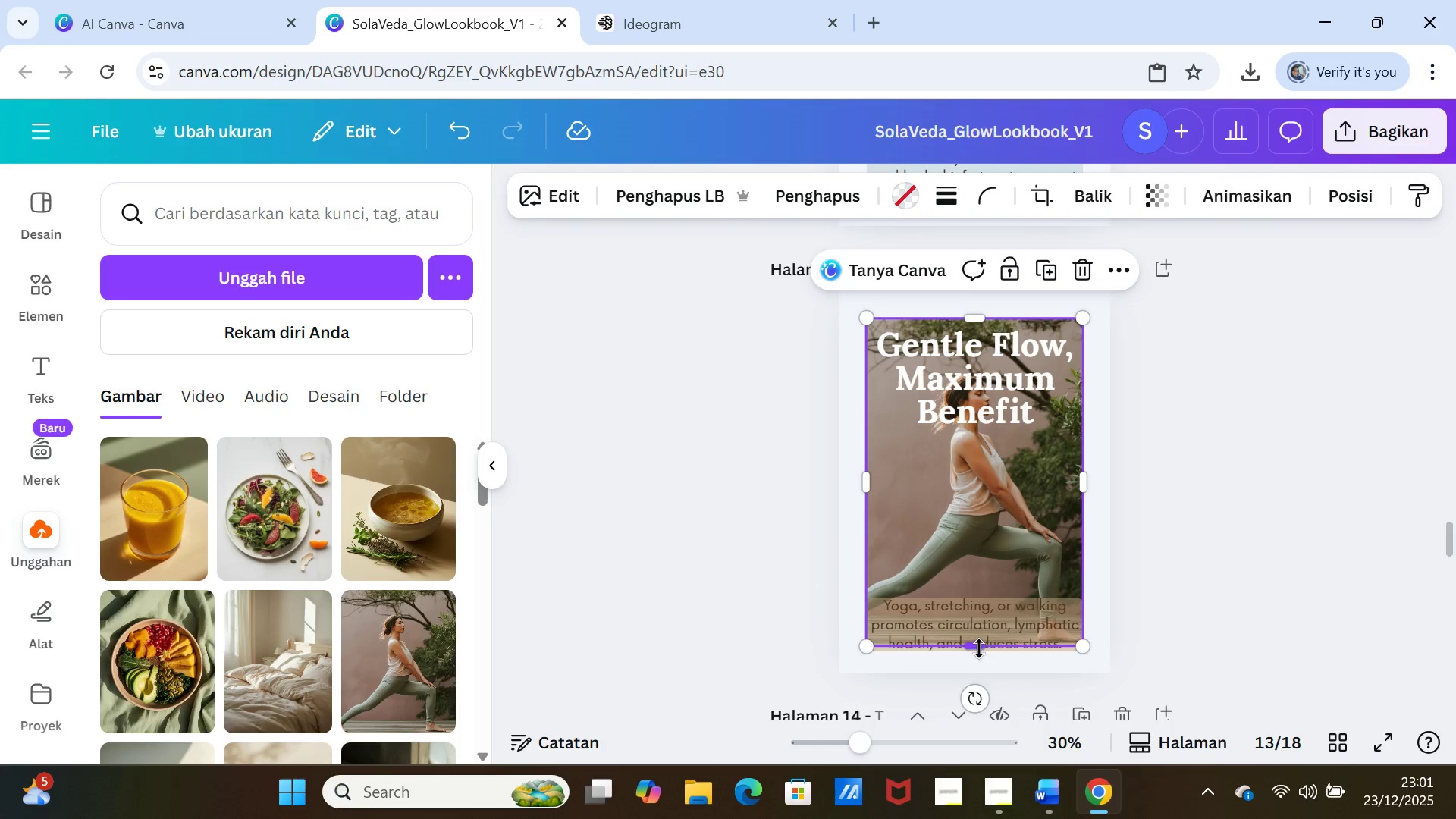 
left_click_drag(start_coordinate=[977, 644], to_coordinate=[976, 652])
 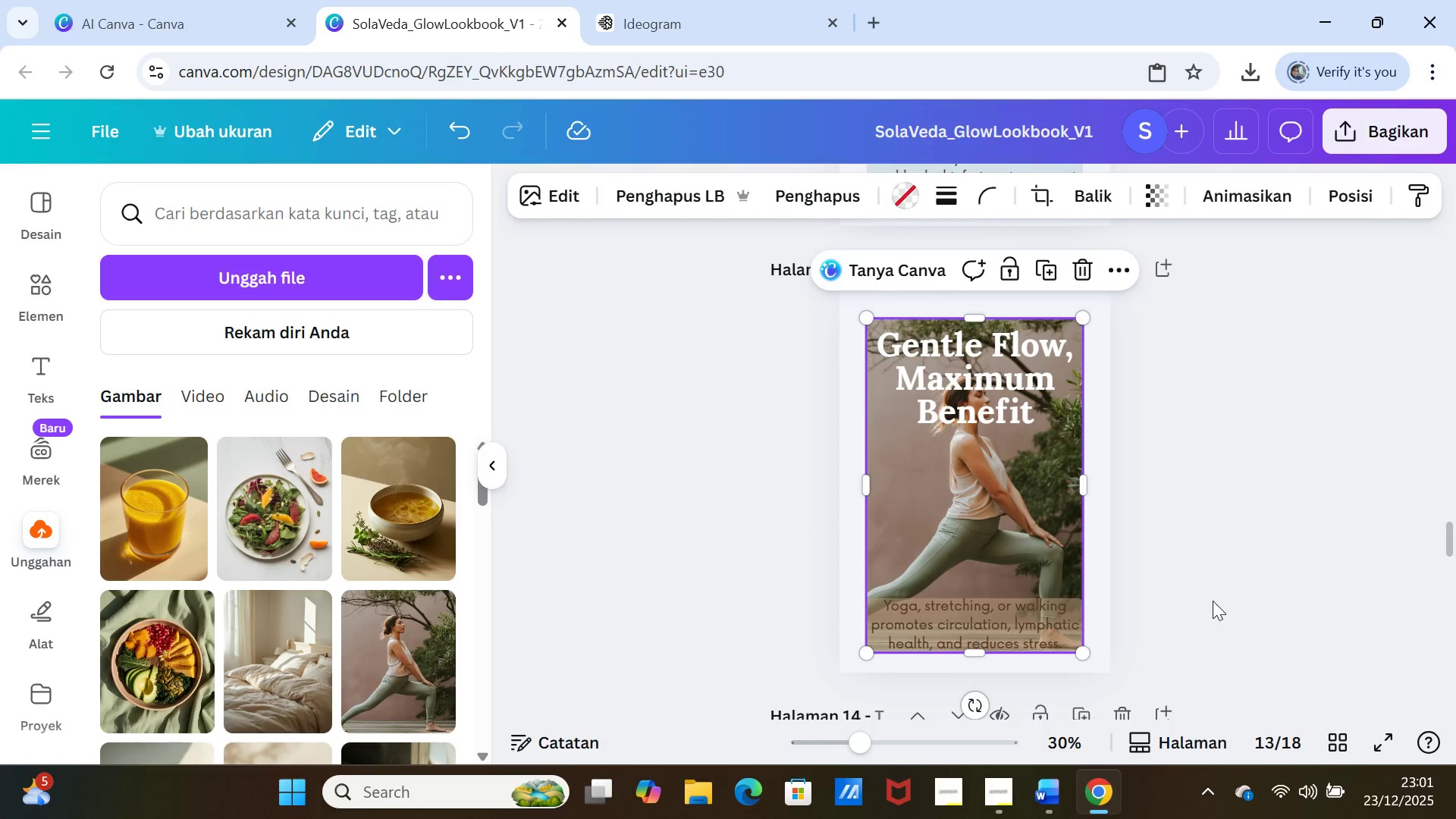 
left_click([1213, 601])
 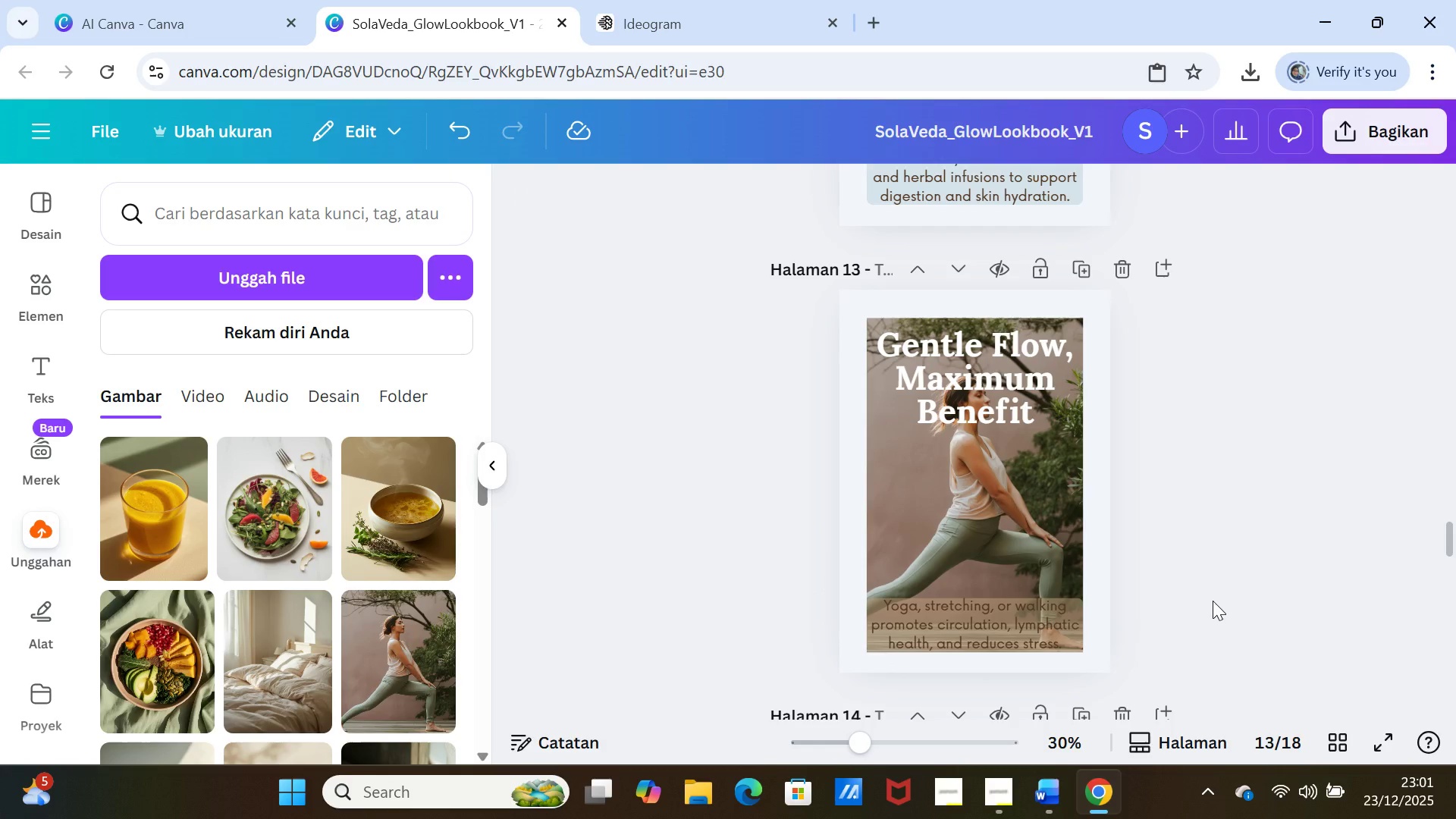 
scroll: coordinate [1213, 601], scroll_direction: up, amount: 3.0
 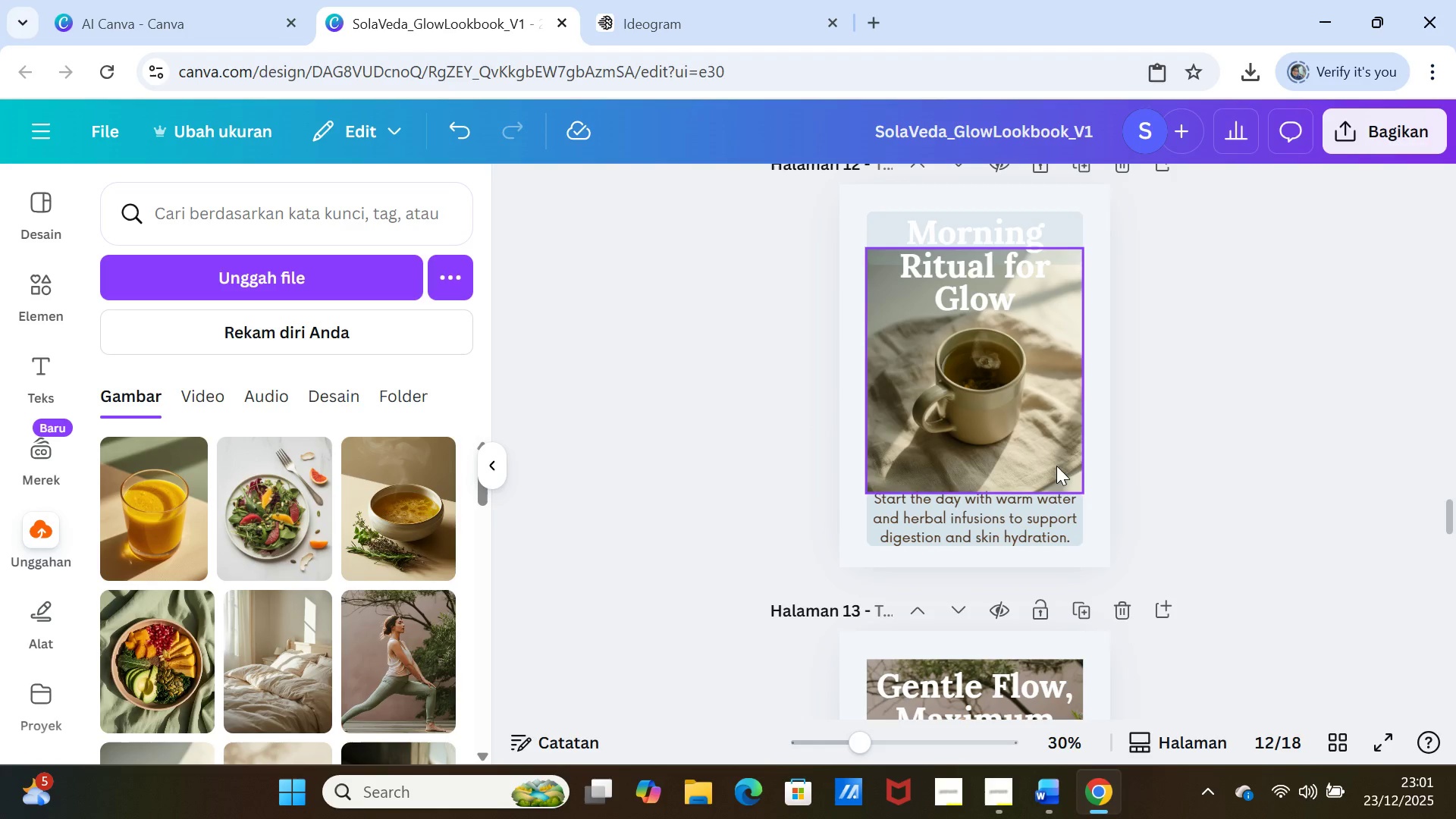 
left_click([1265, 494])
 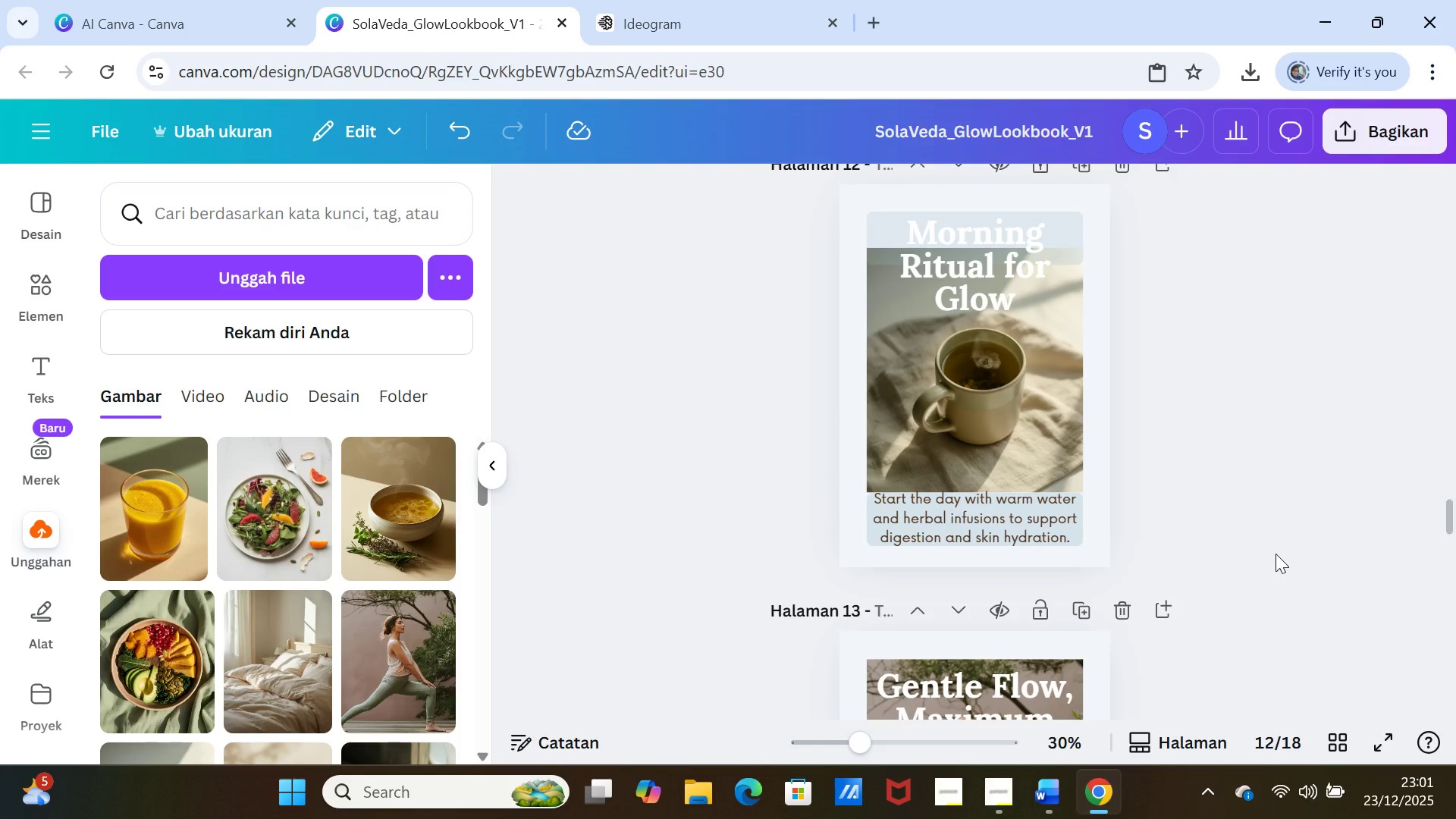 
scroll: coordinate [1276, 554], scroll_direction: up, amount: 3.0
 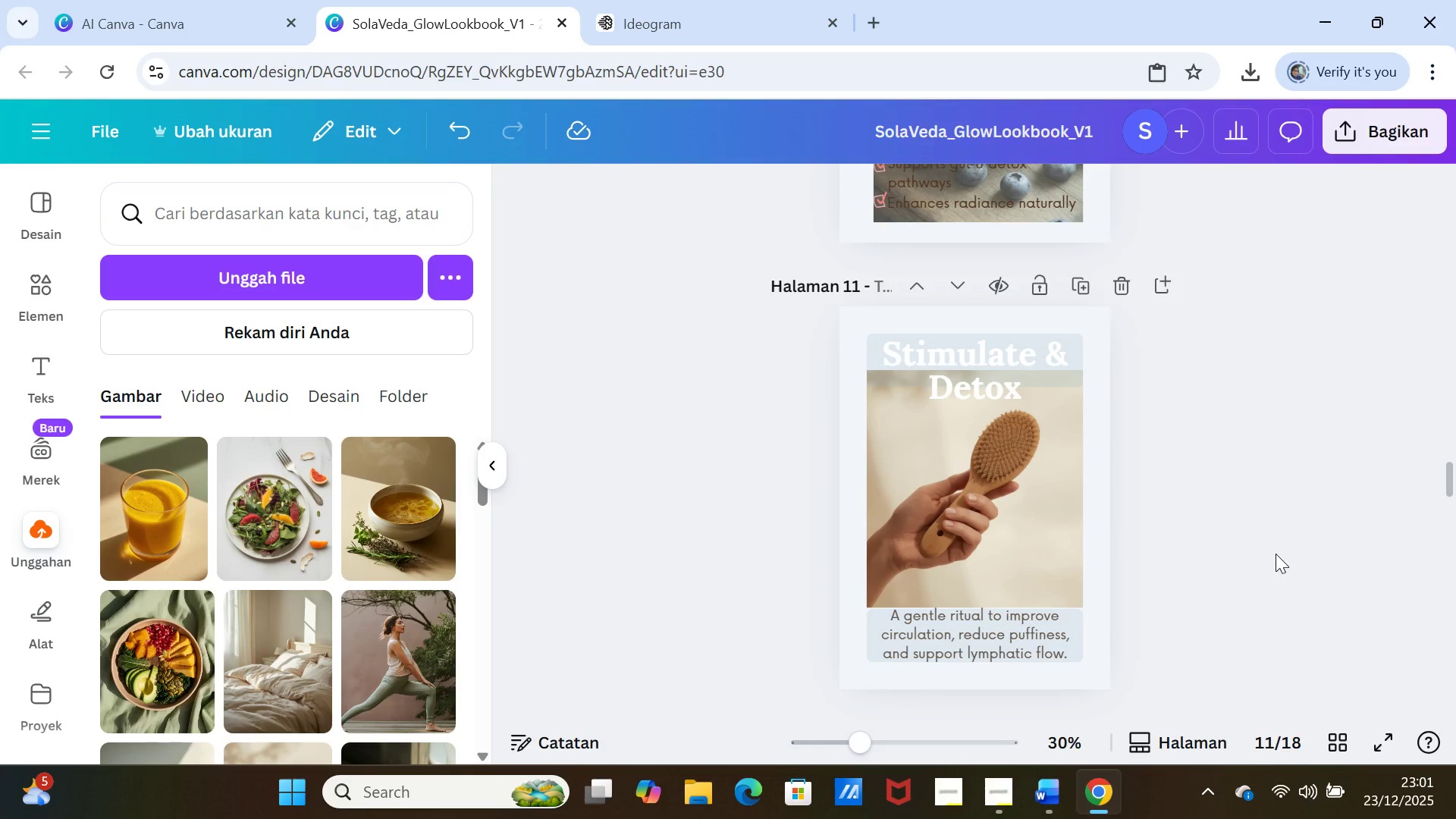 
scroll: coordinate [1276, 554], scroll_direction: down, amount: 35.0
 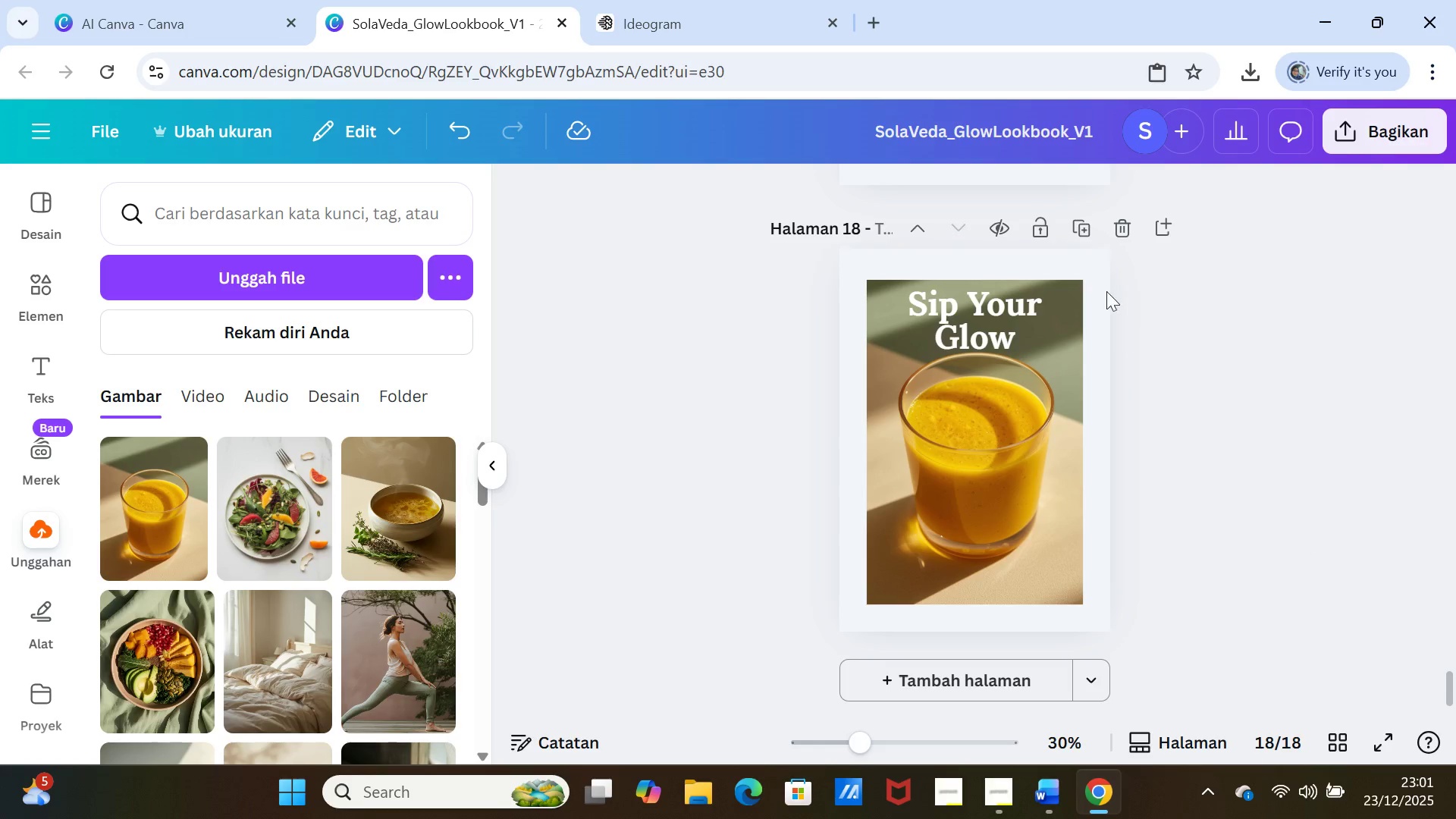 
left_click([1093, 221])
 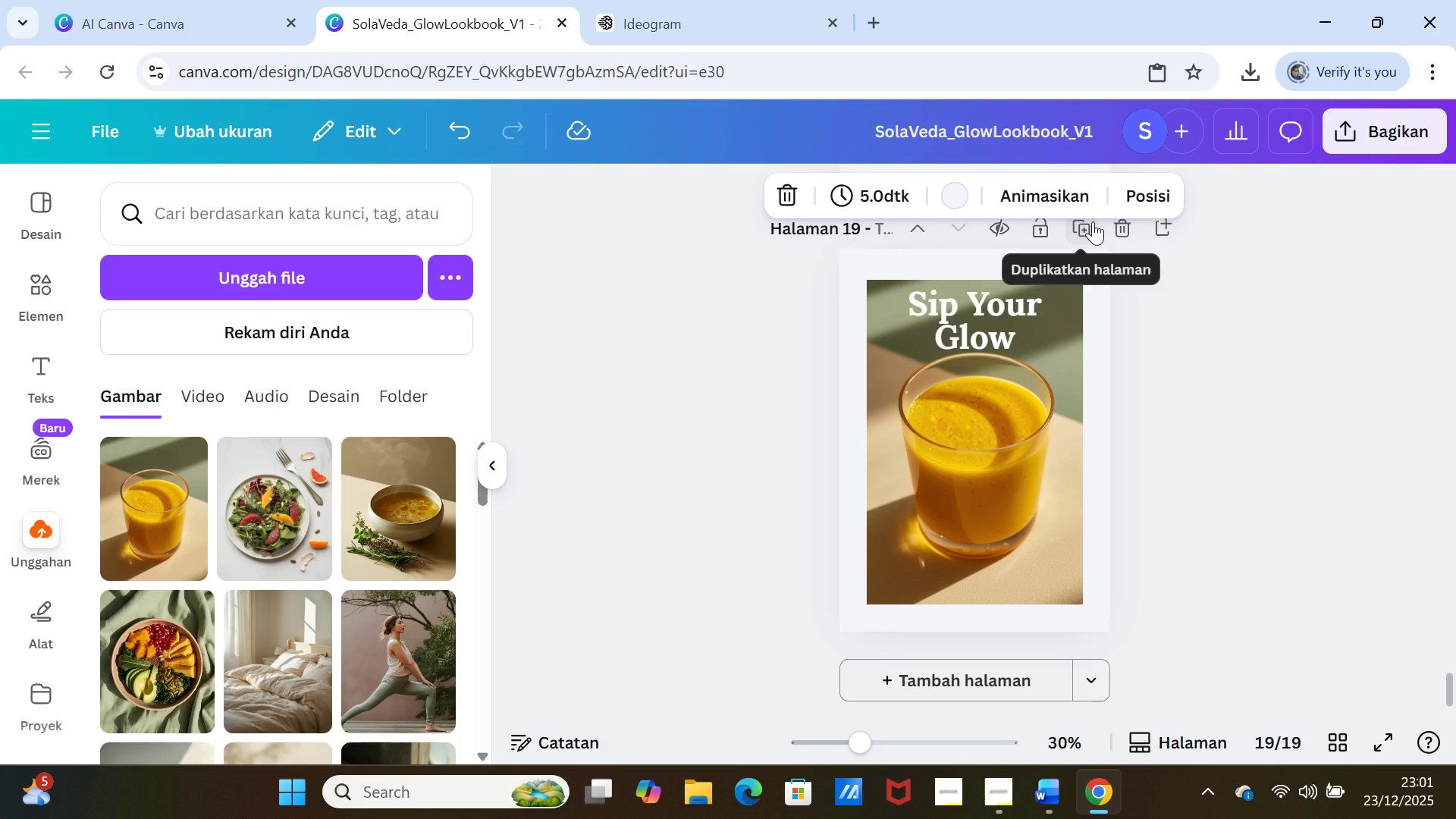 
wait(6.28)
 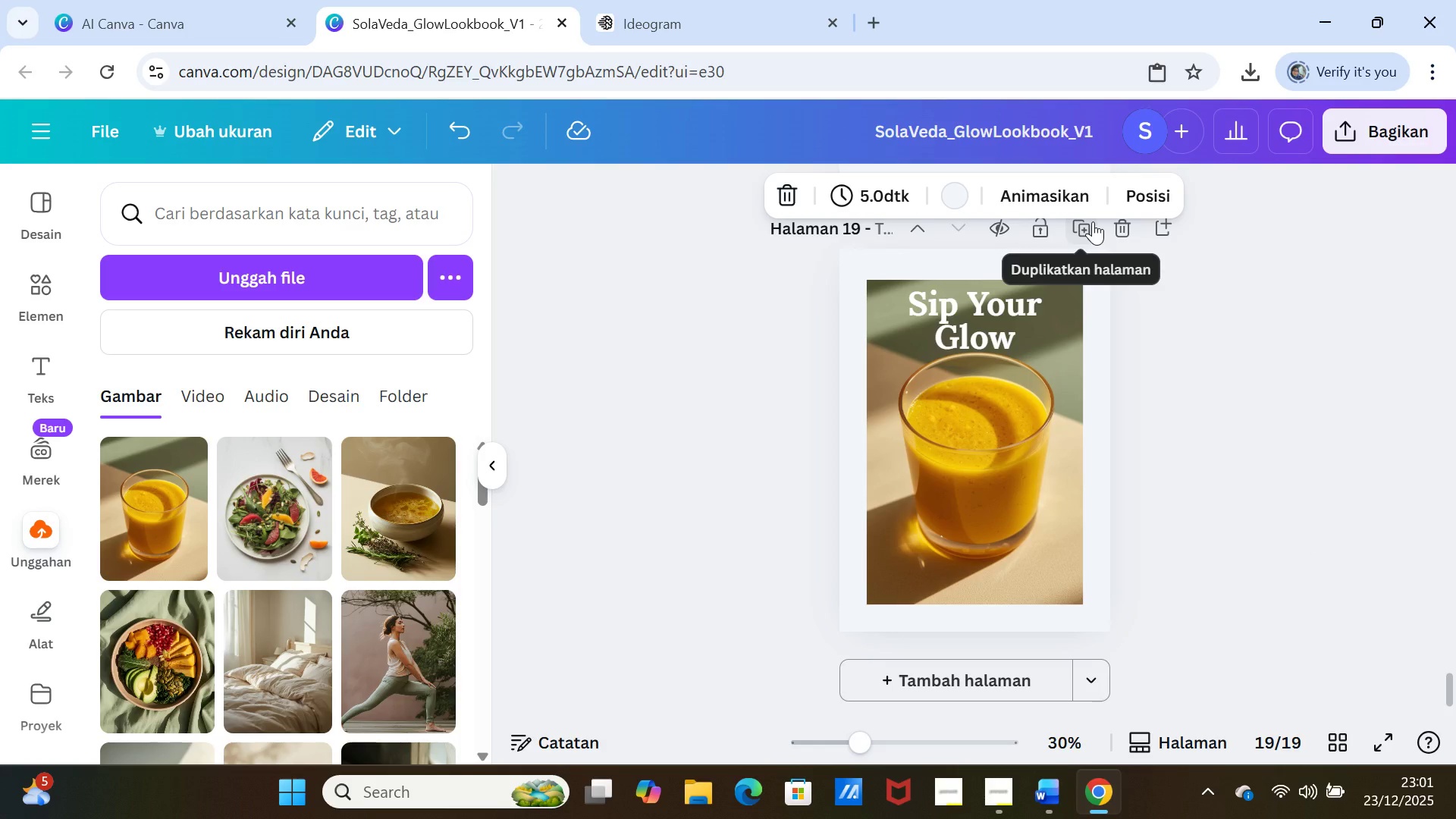 
left_click([1069, 406])
 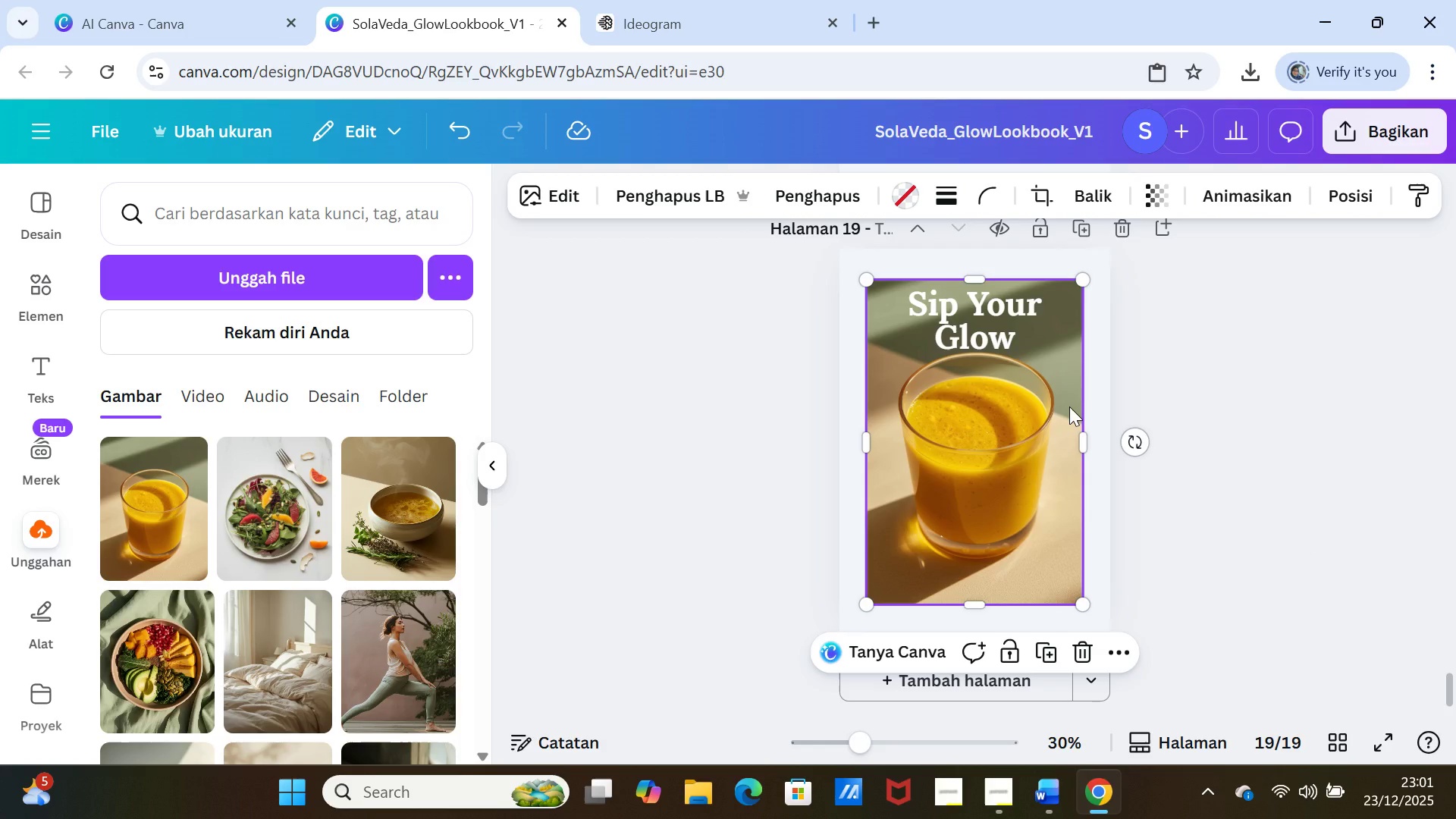 
key(Delete)
 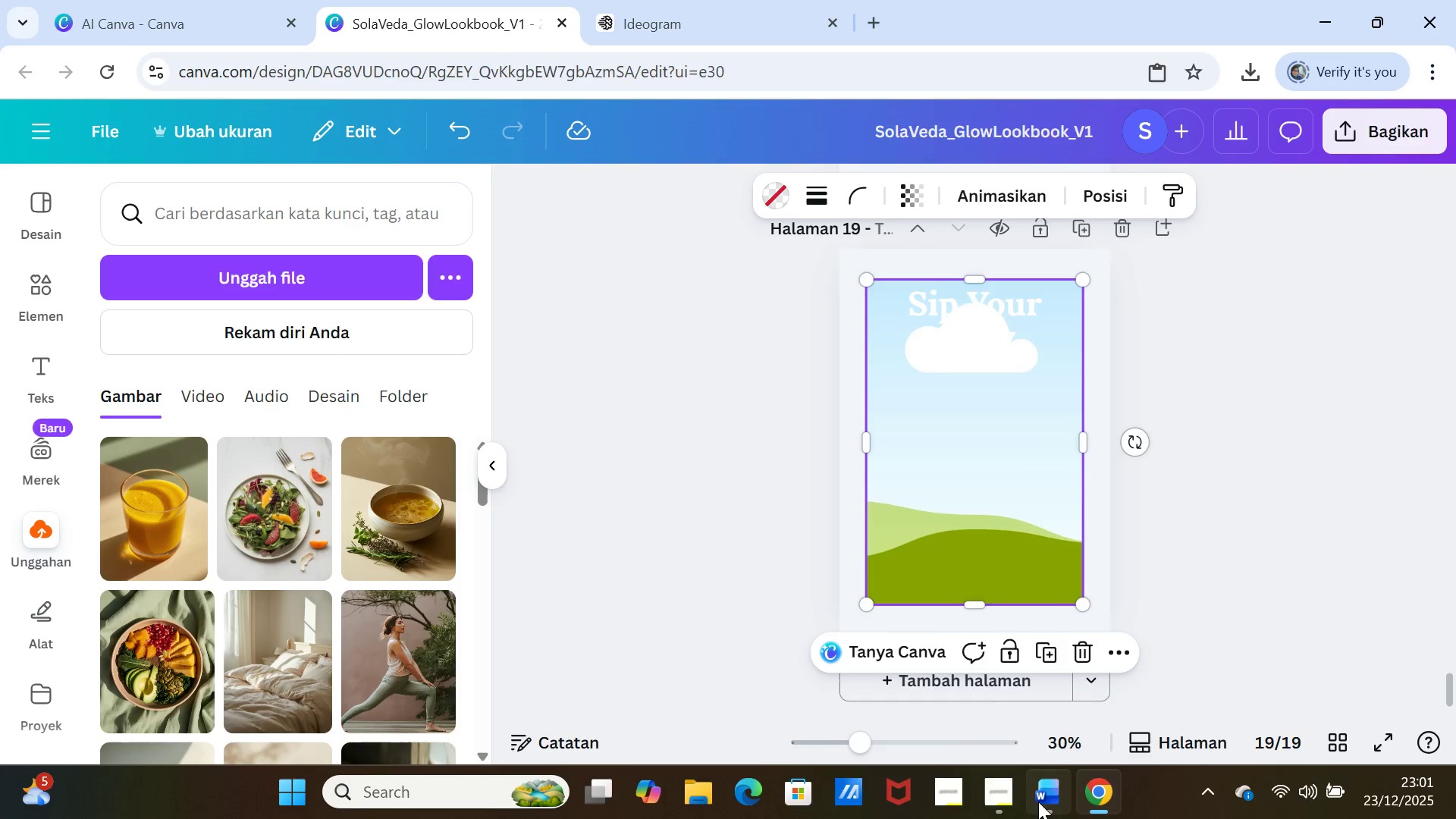 
left_click([1038, 796])
 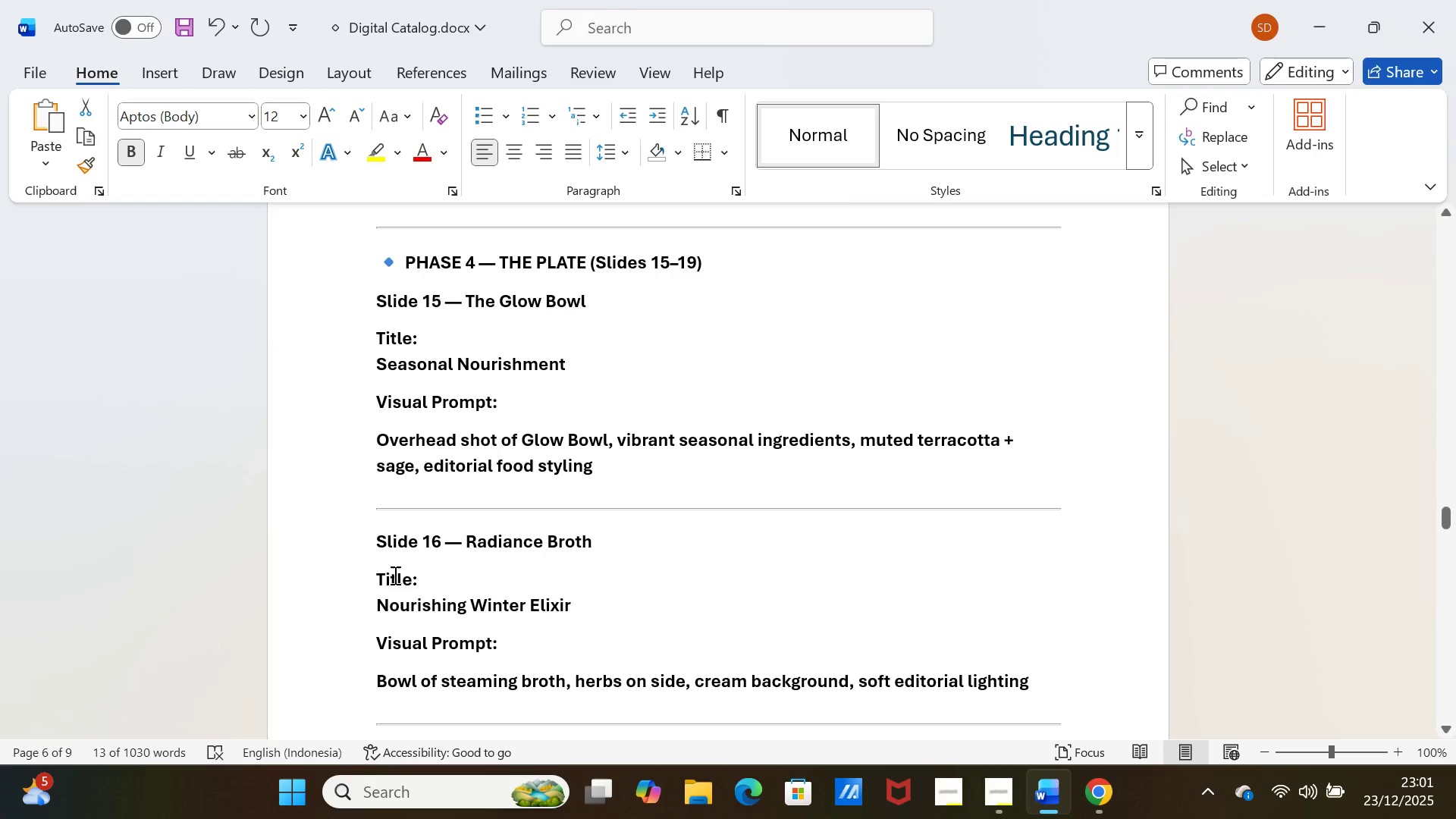 
scroll: coordinate [402, 572], scroll_direction: down, amount: 8.0
 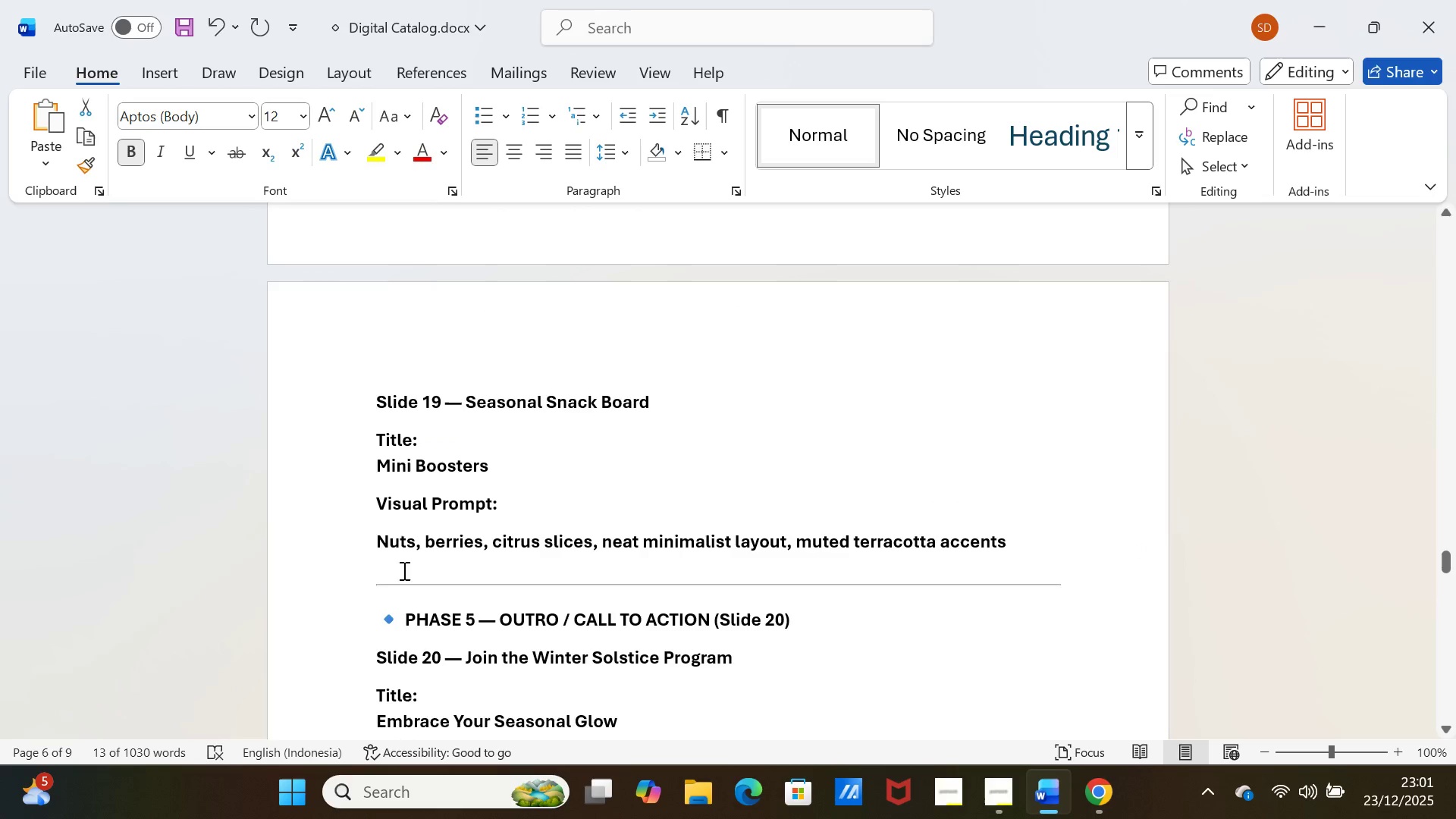 
left_click_drag(start_coordinate=[374, 540], to_coordinate=[1034, 534])
 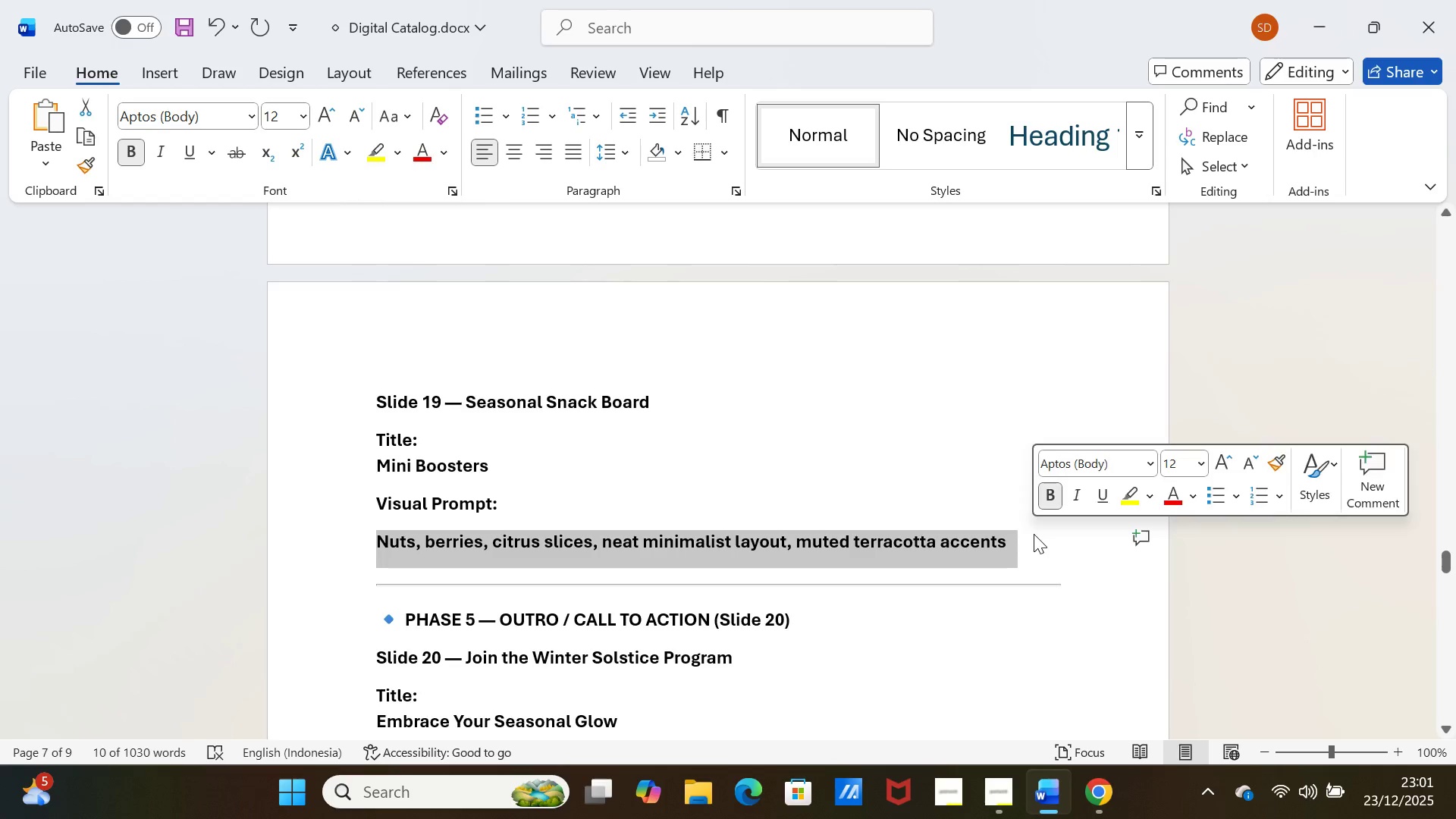 
key(Control+C)
 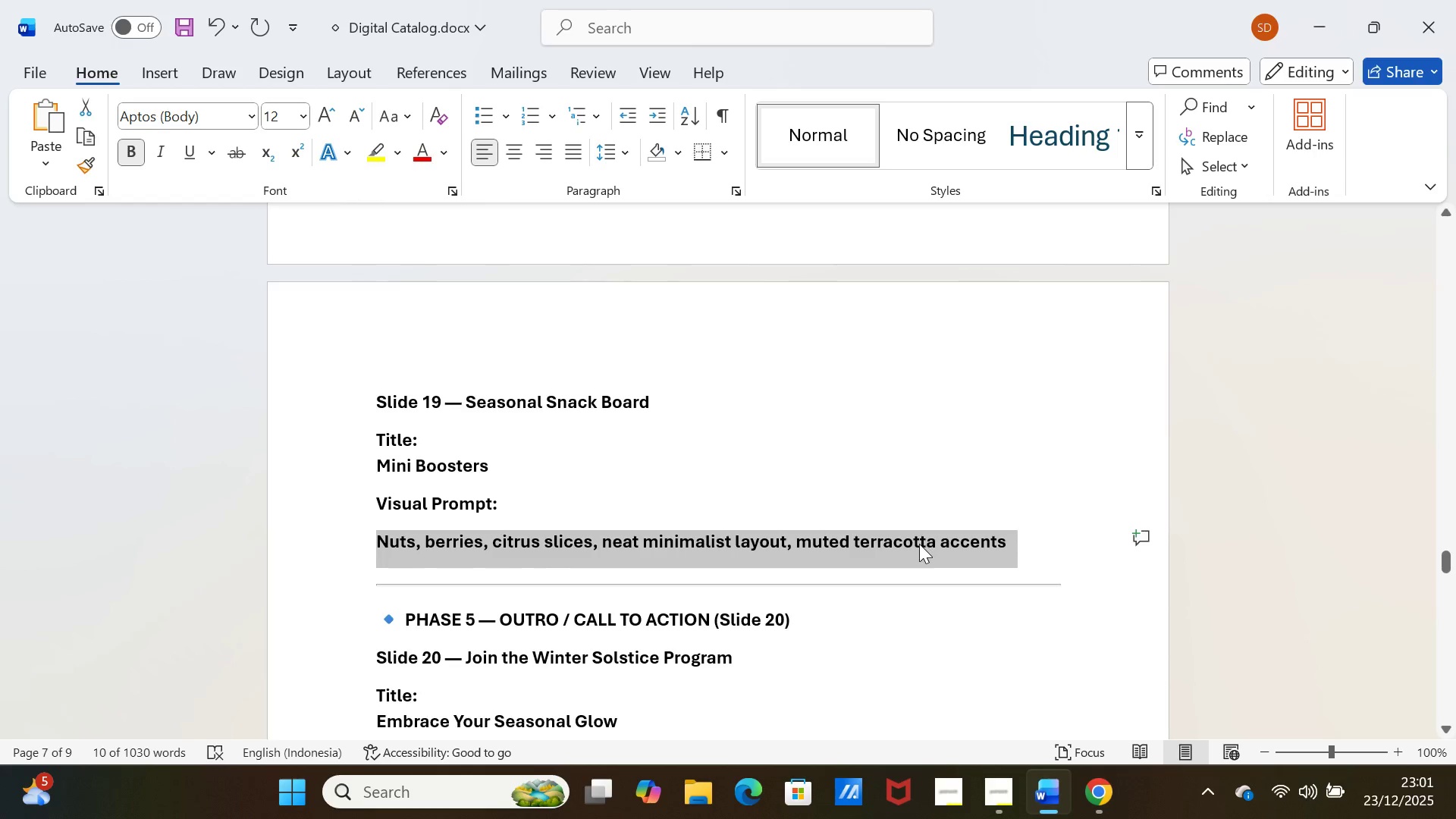 
scroll: coordinate [897, 532], scroll_direction: up, amount: 49.0
 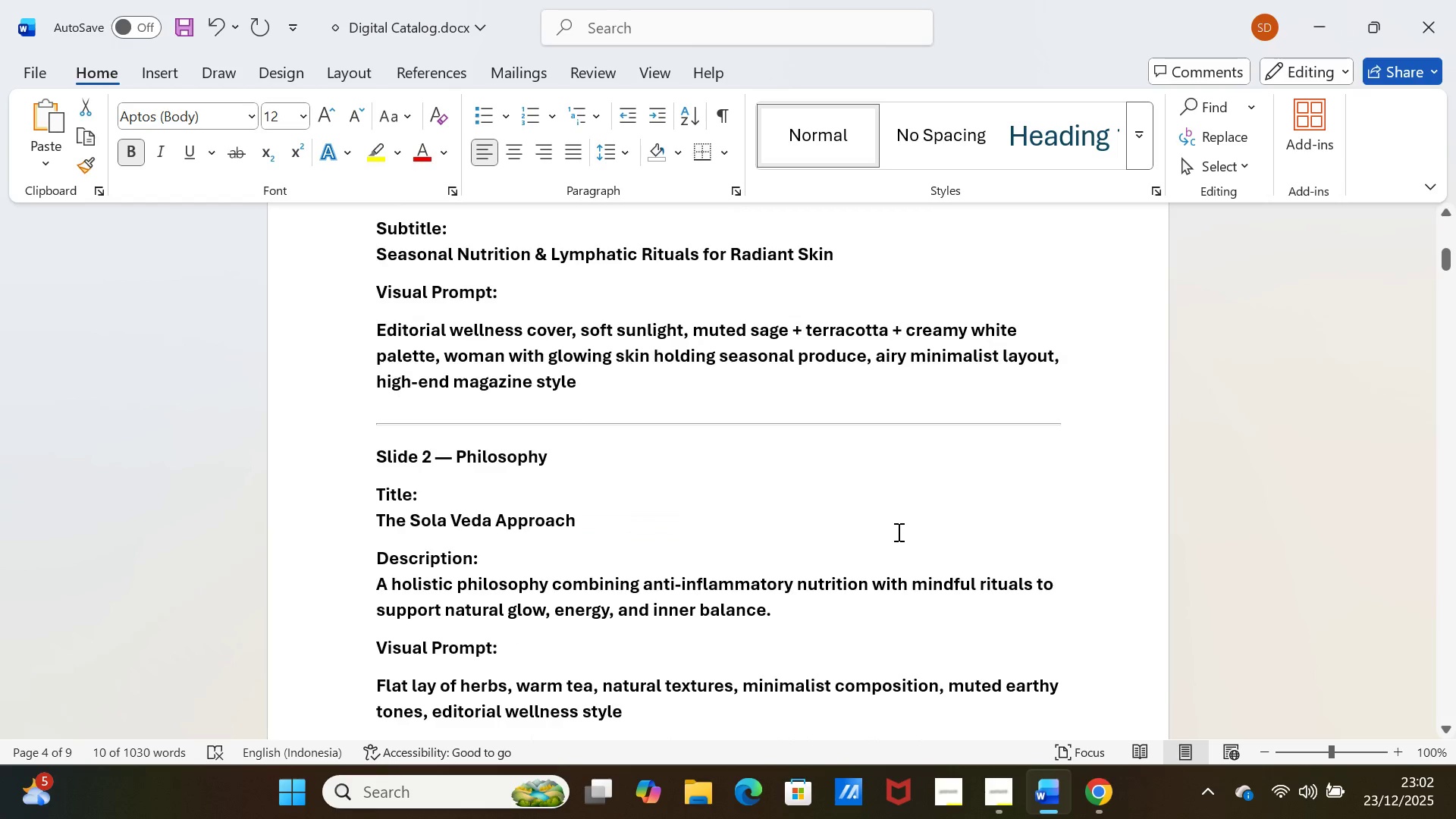 
scroll: coordinate [896, 532], scroll_direction: down, amount: 59.0
 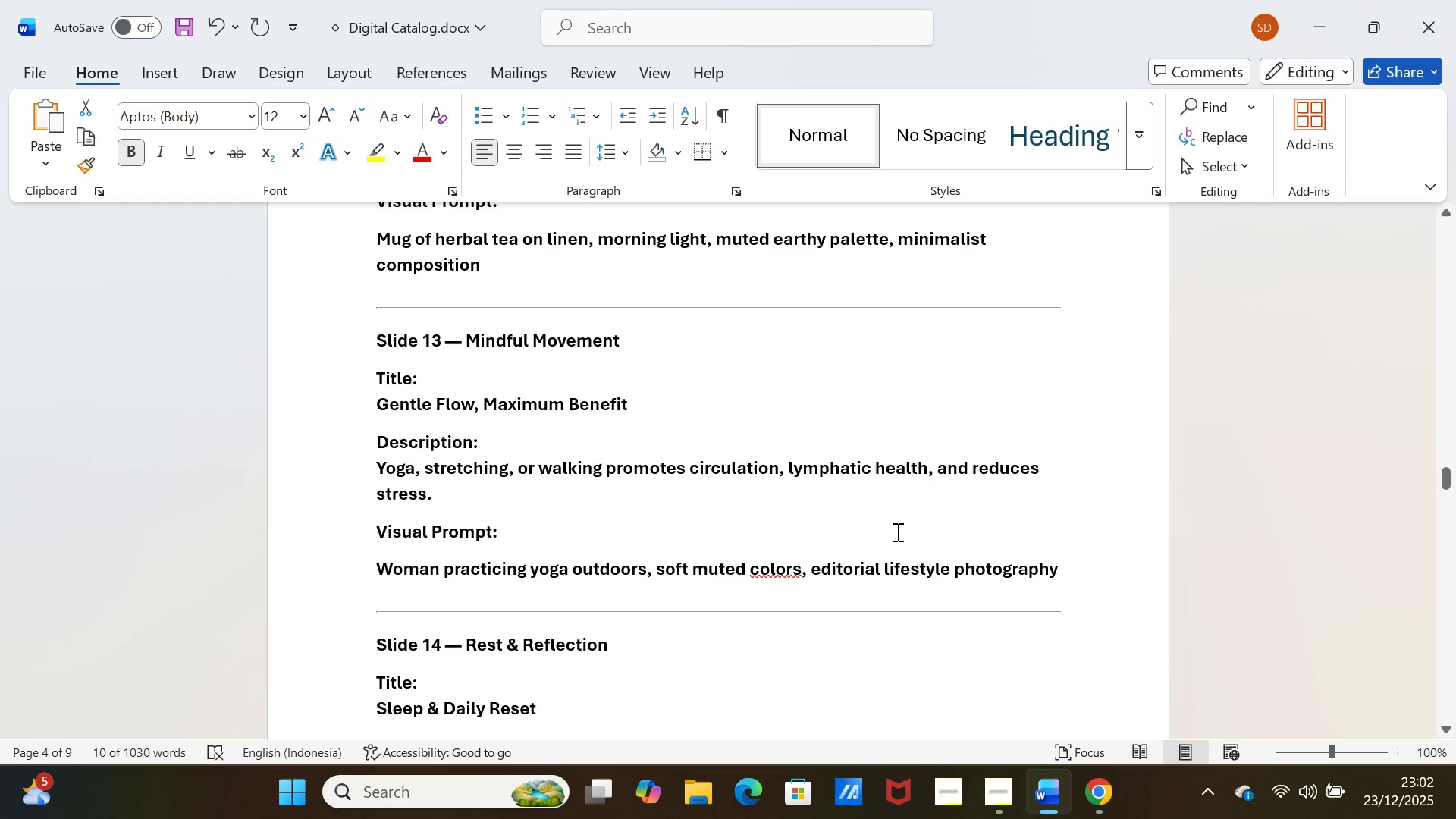 
scroll: coordinate [896, 532], scroll_direction: down, amount: 16.0
 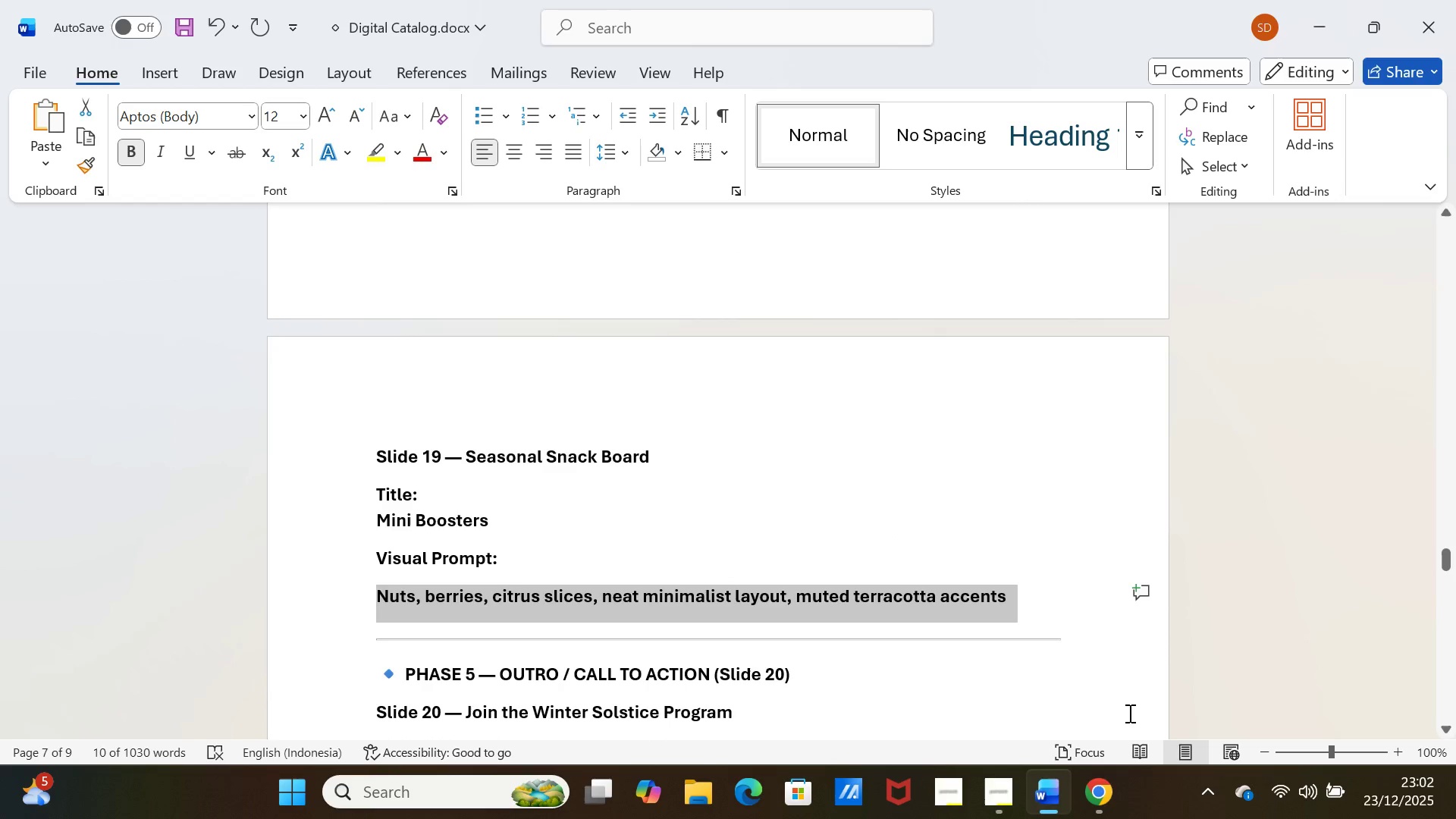 
left_click([1097, 778])
 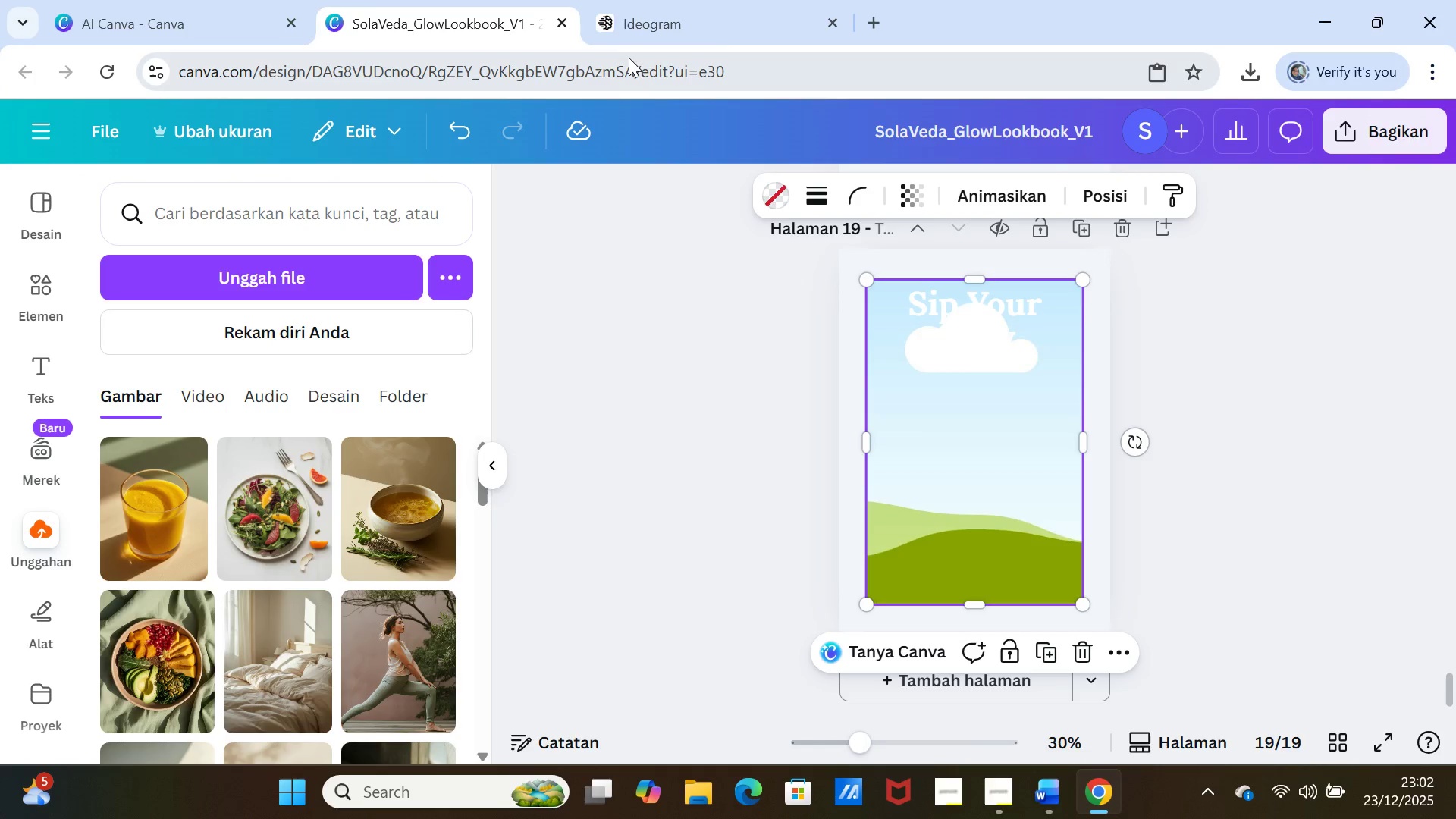 
left_click([642, 25])
 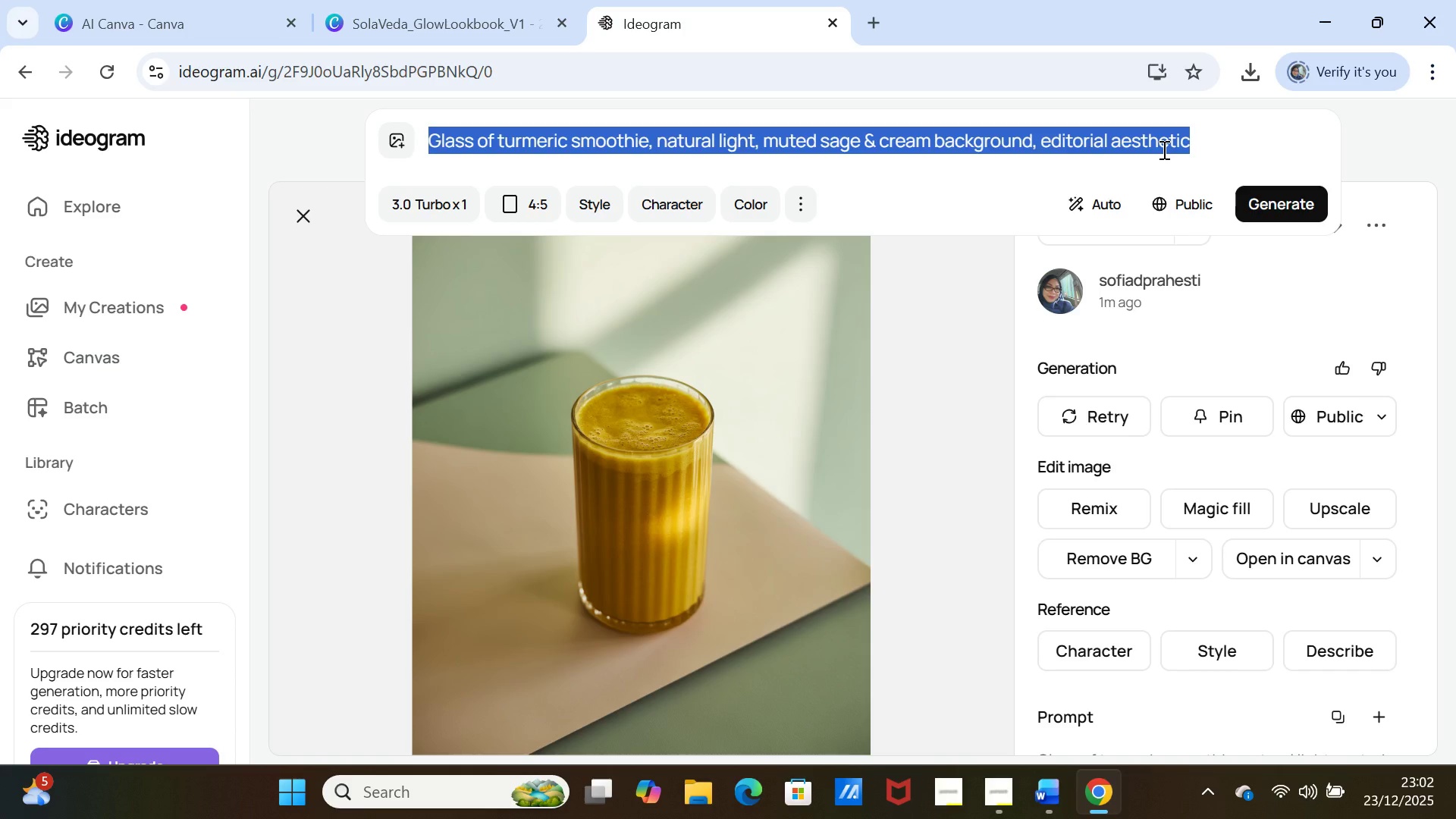 
key(Control+V)
 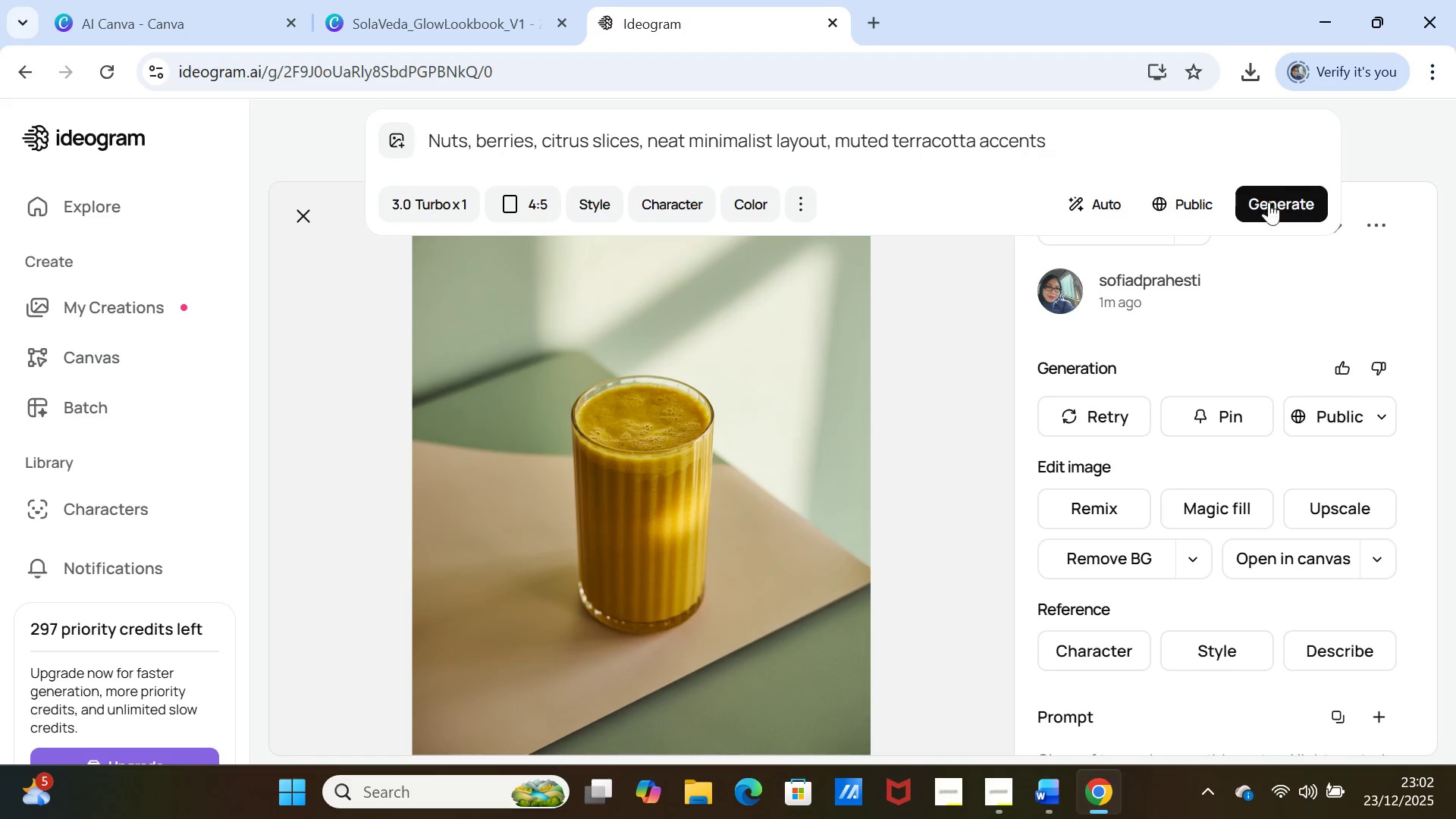 
left_click([1272, 206])
 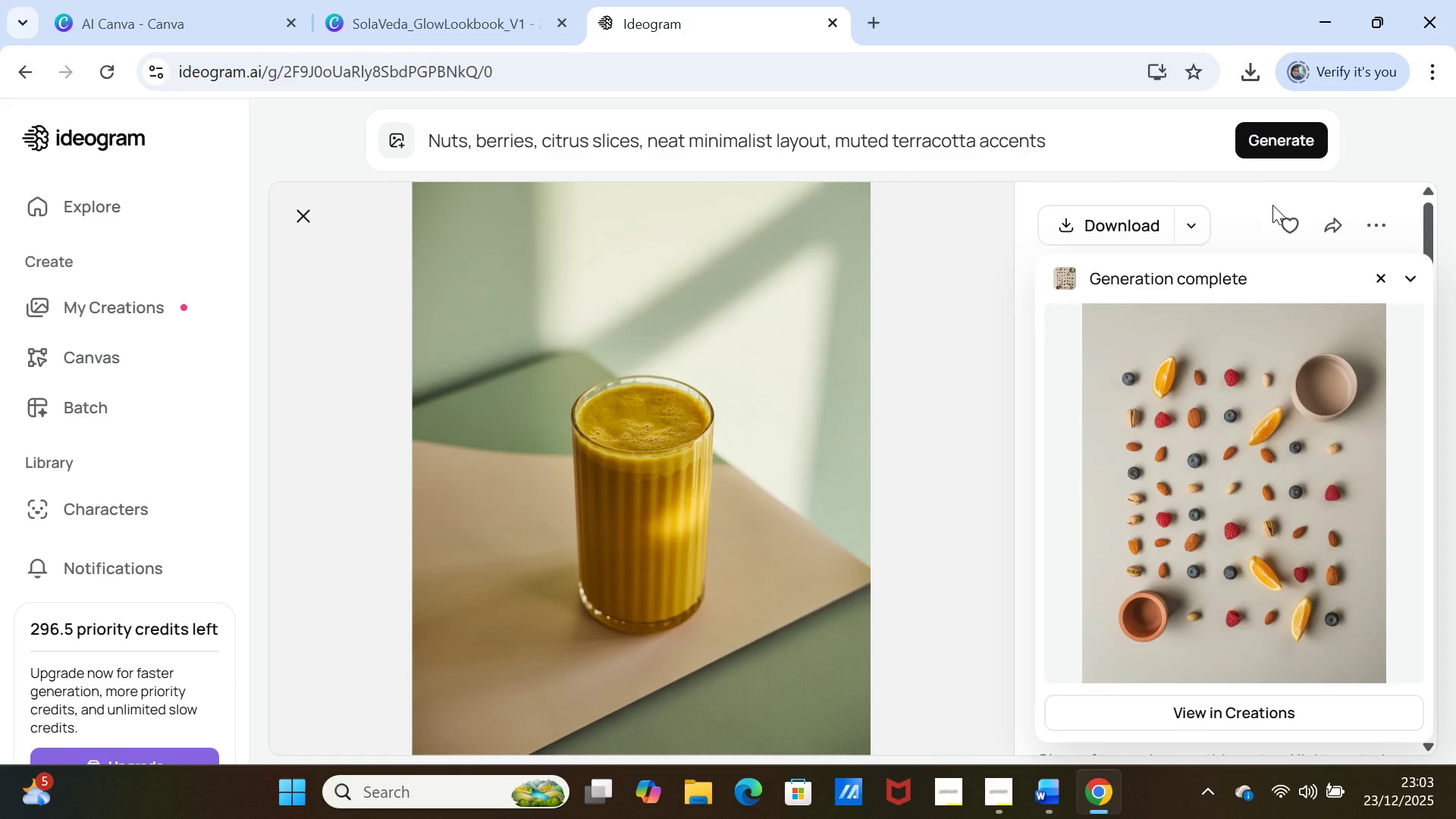 
wait(23.23)
 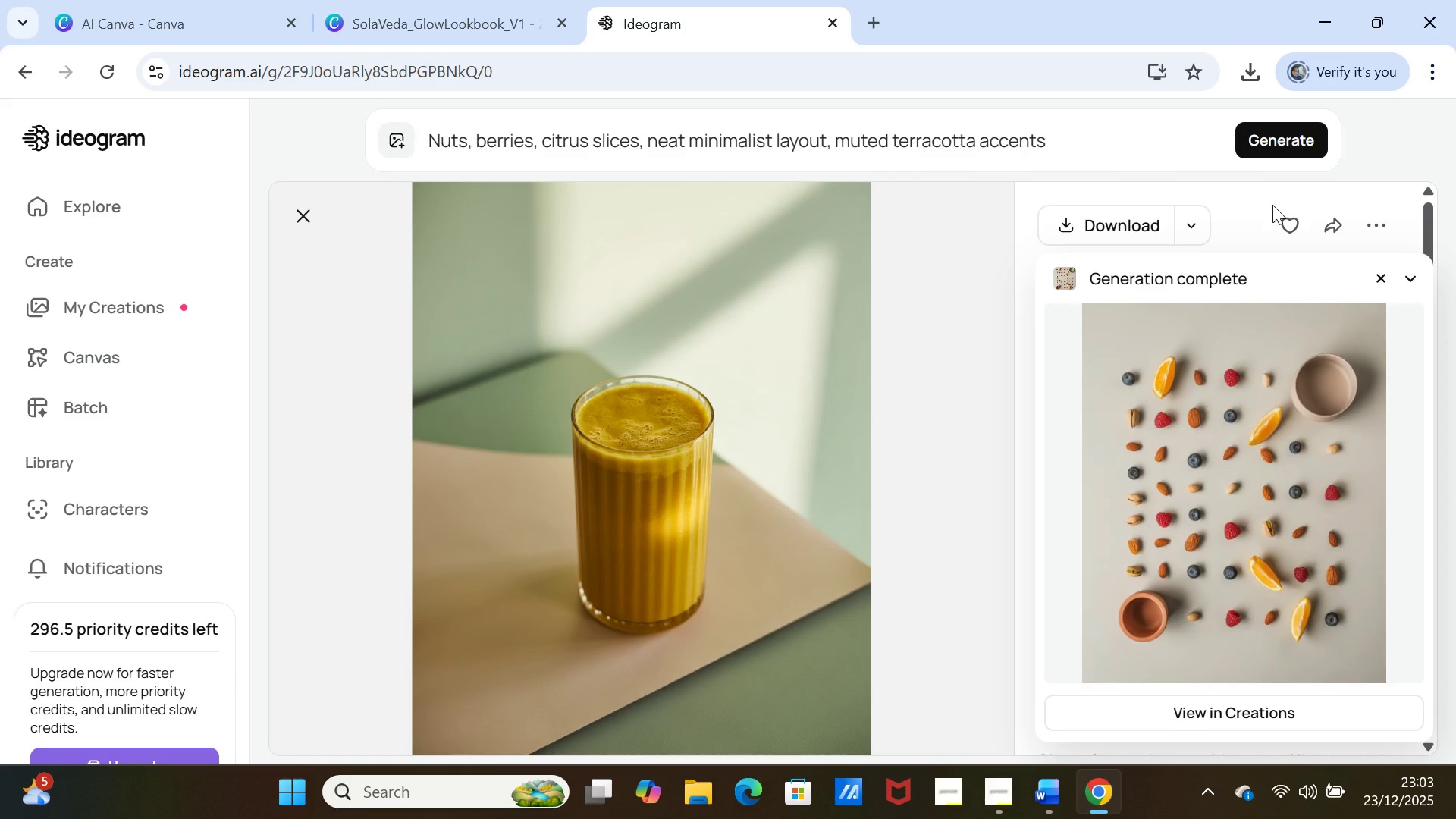 
left_click([1279, 130])
 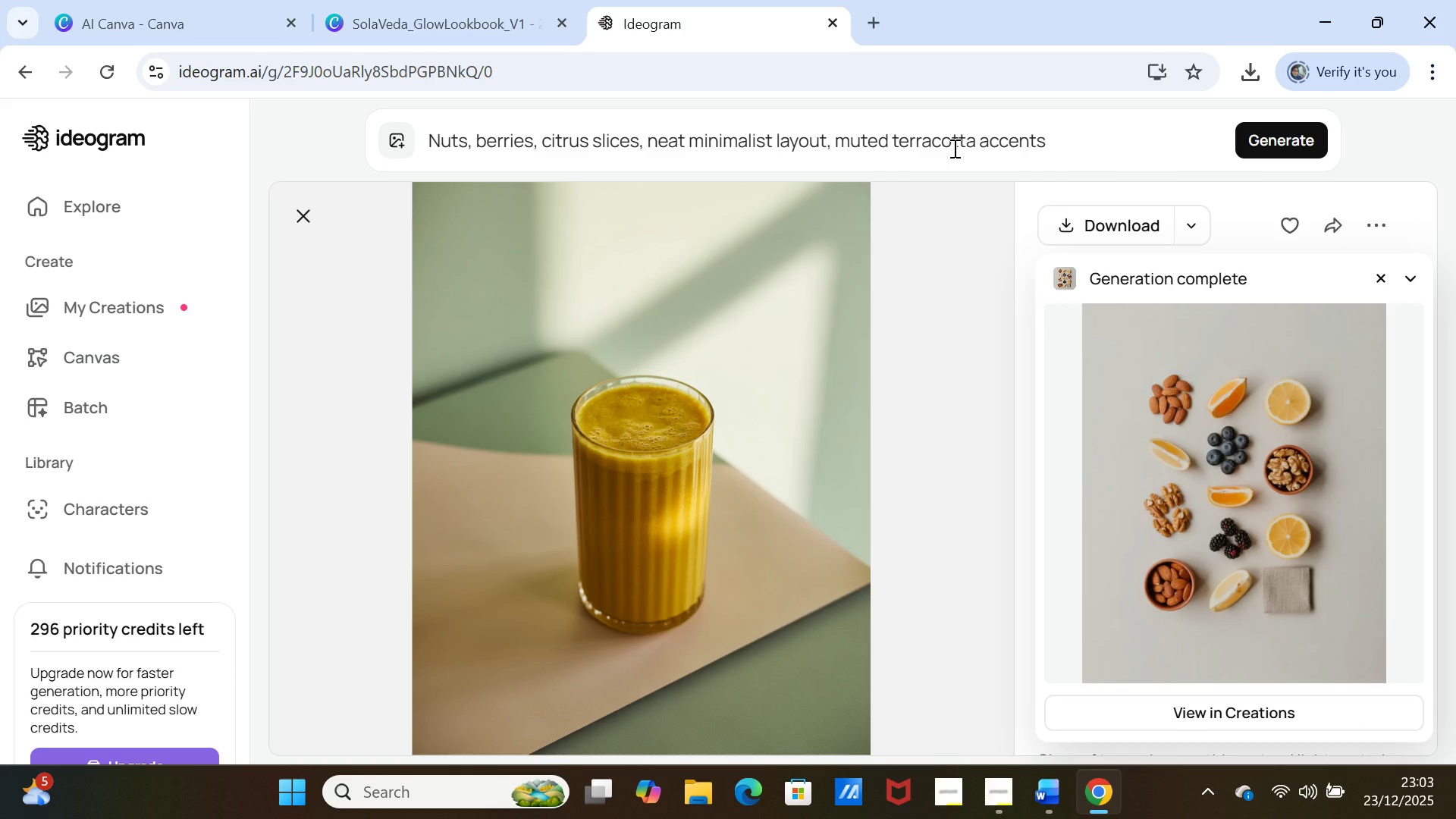 
wait(32.61)
 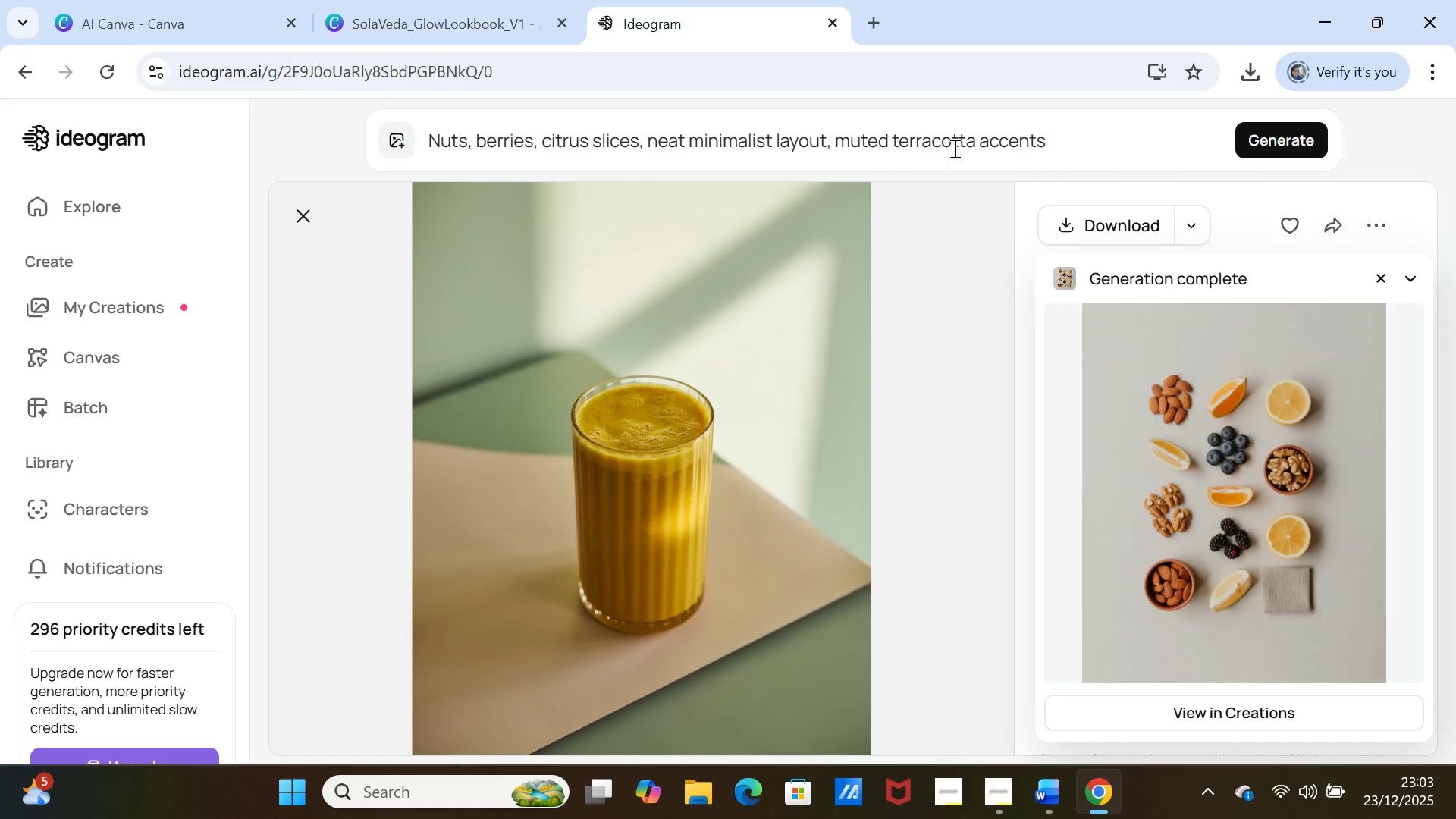 
left_click([1131, 423])
 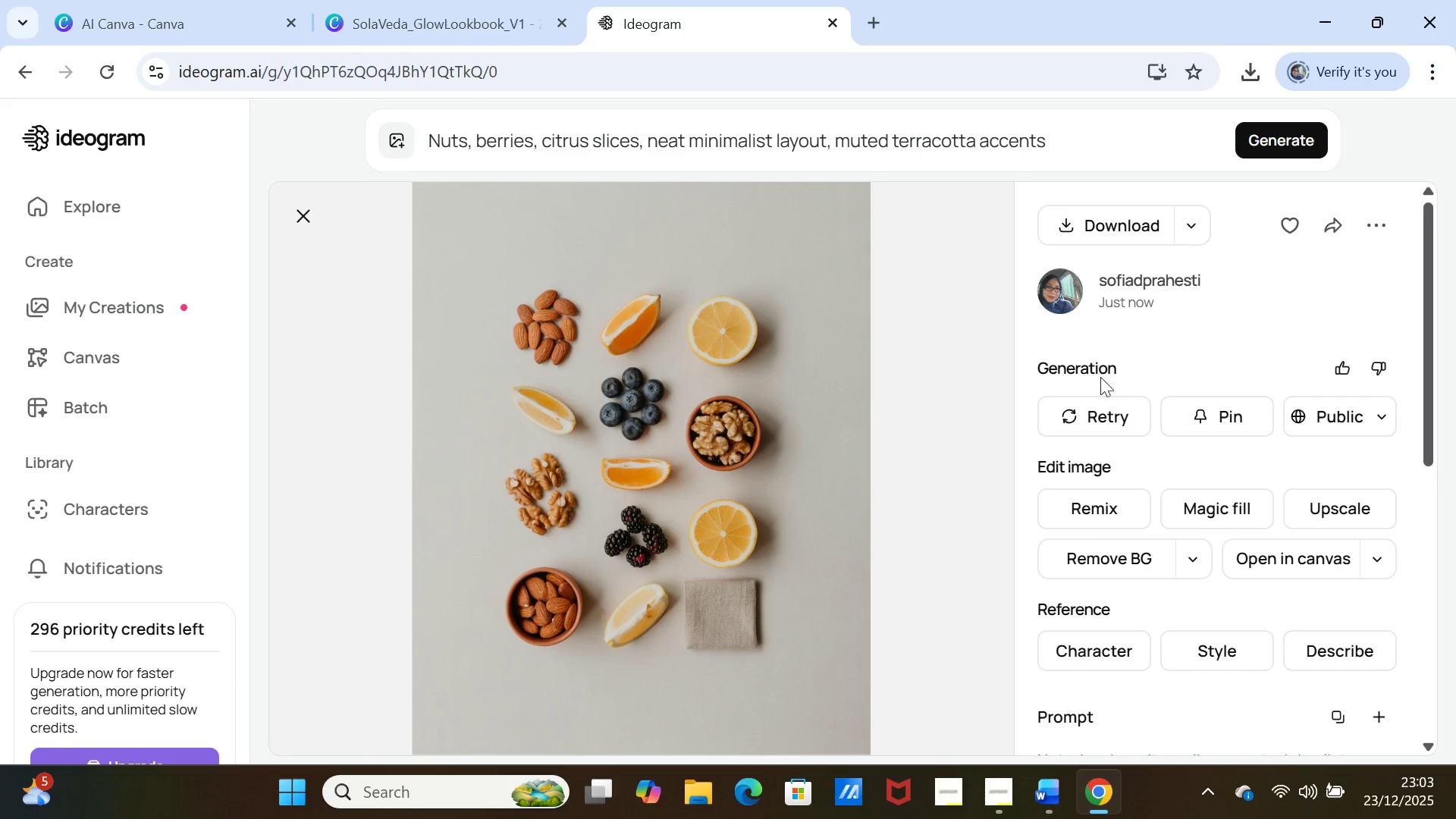 
left_click([1086, 228])
 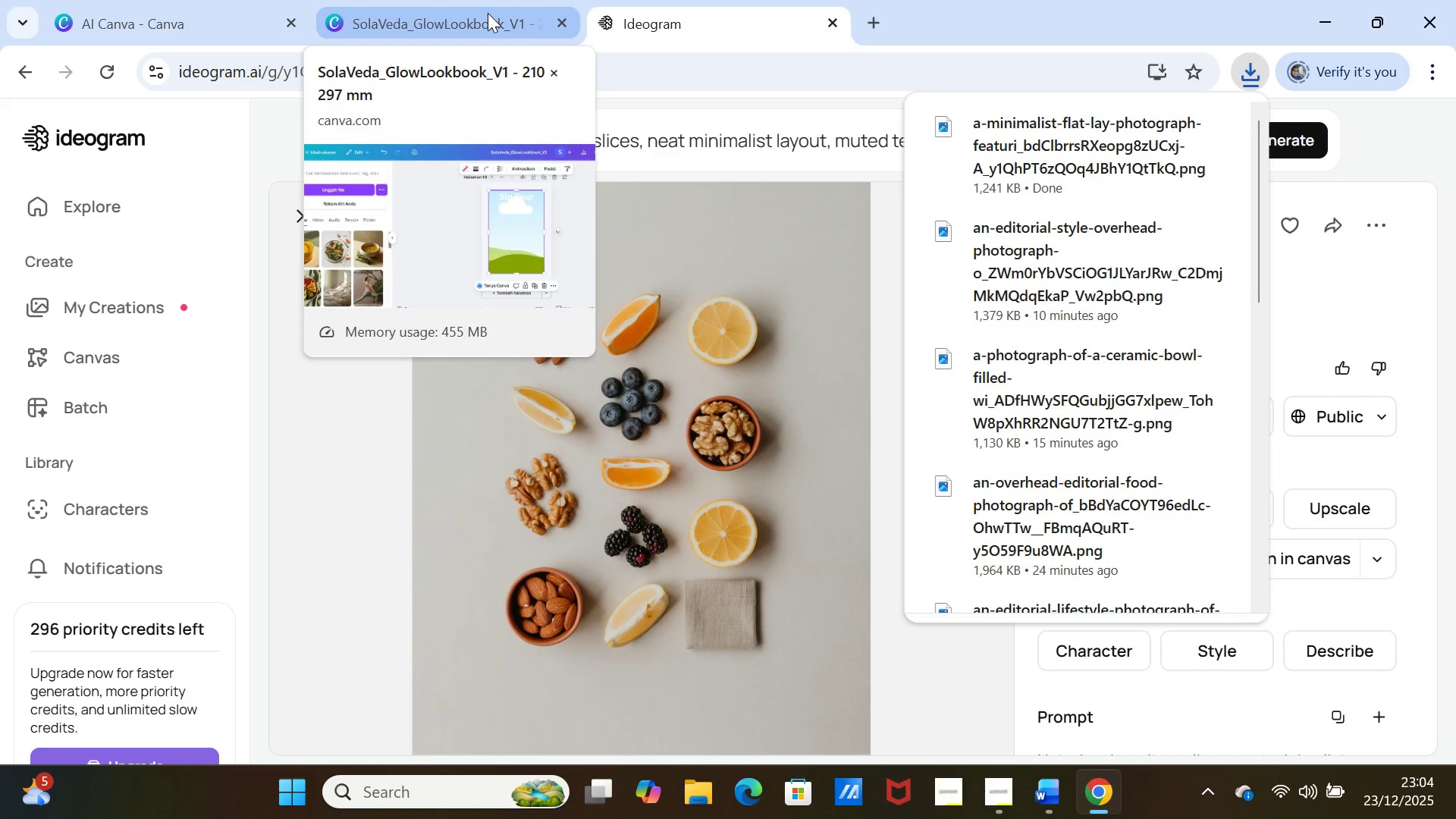 
wait(27.72)
 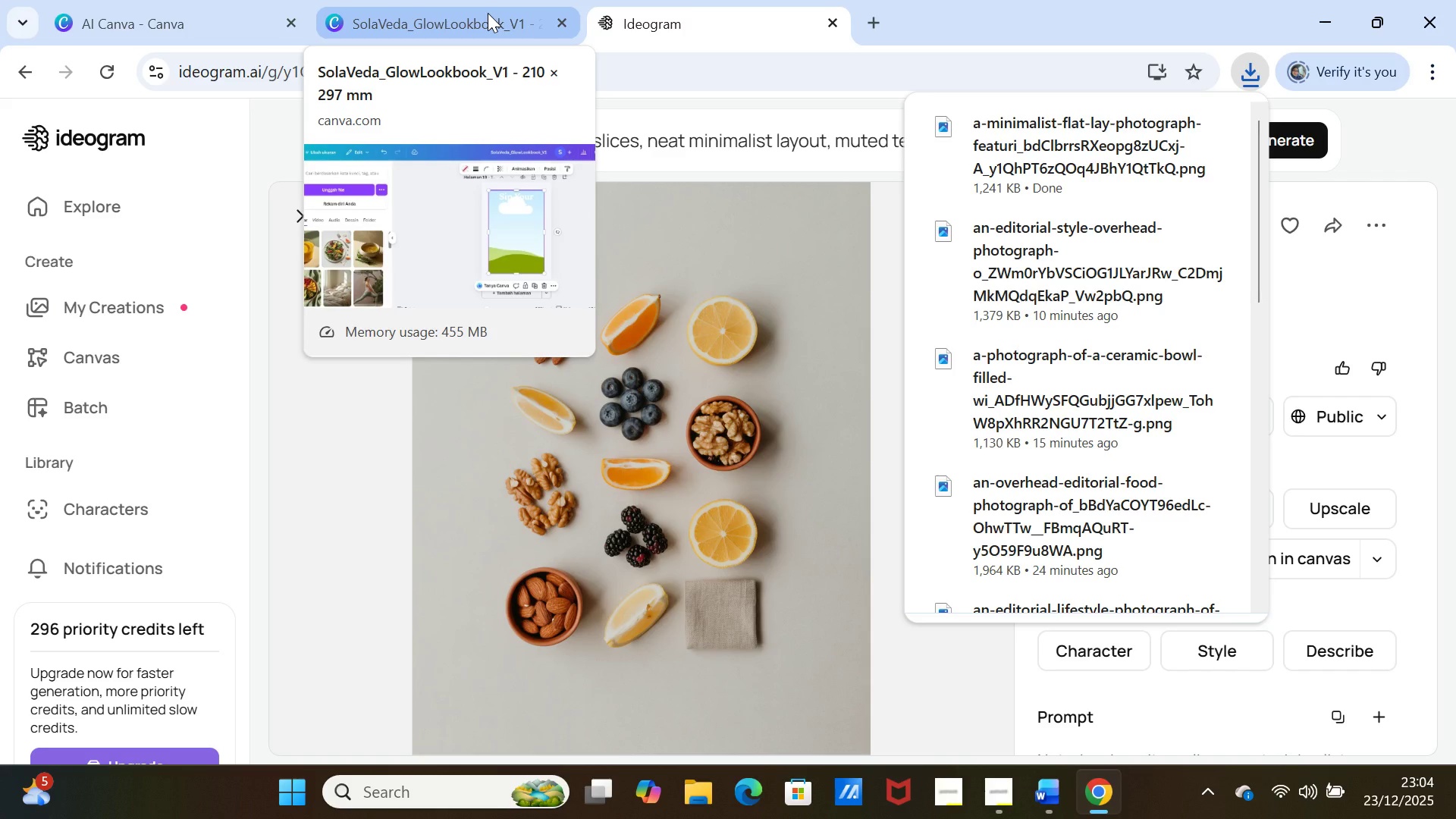 
left_click([488, 13])
 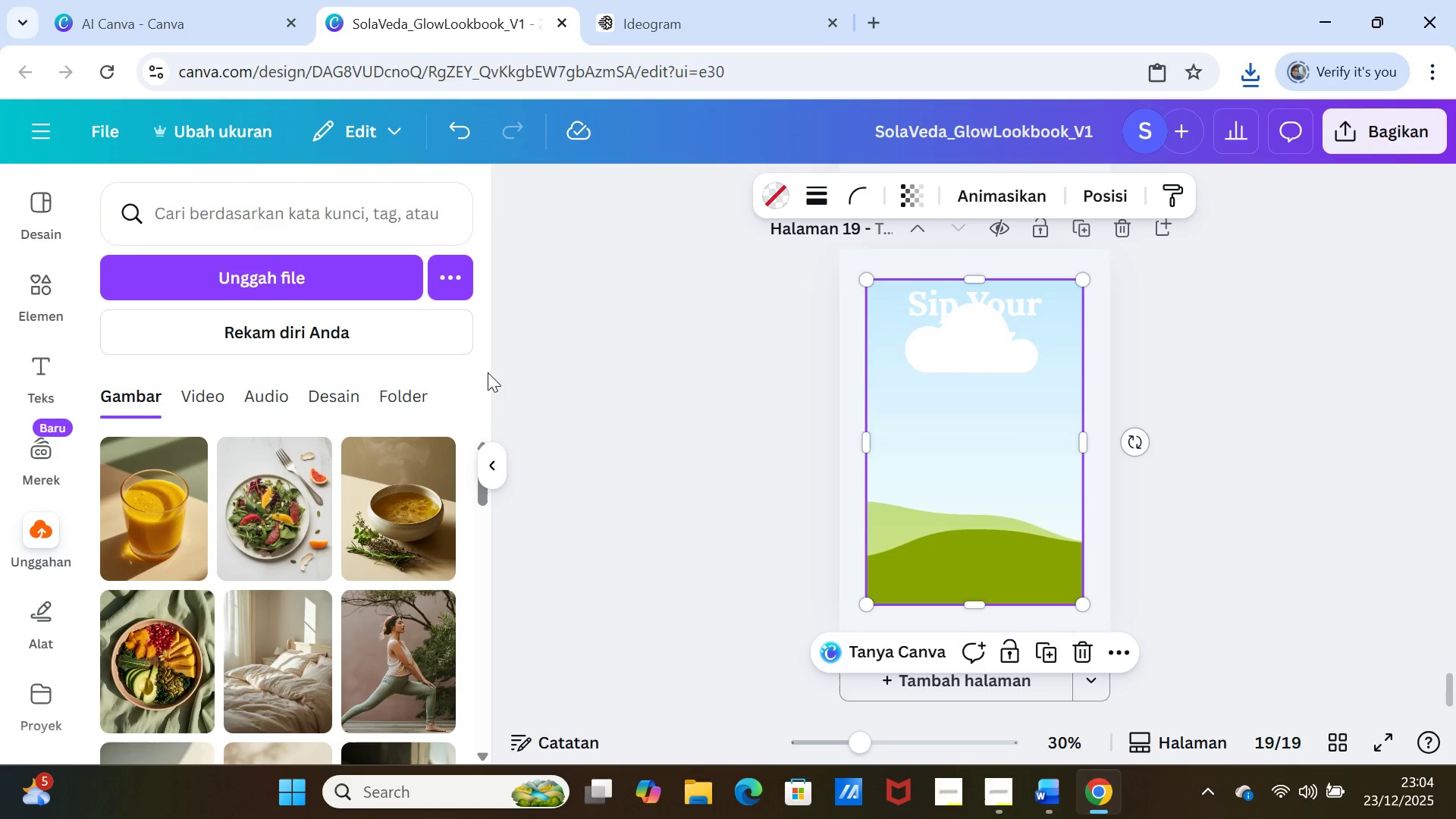 
left_click([330, 282])
 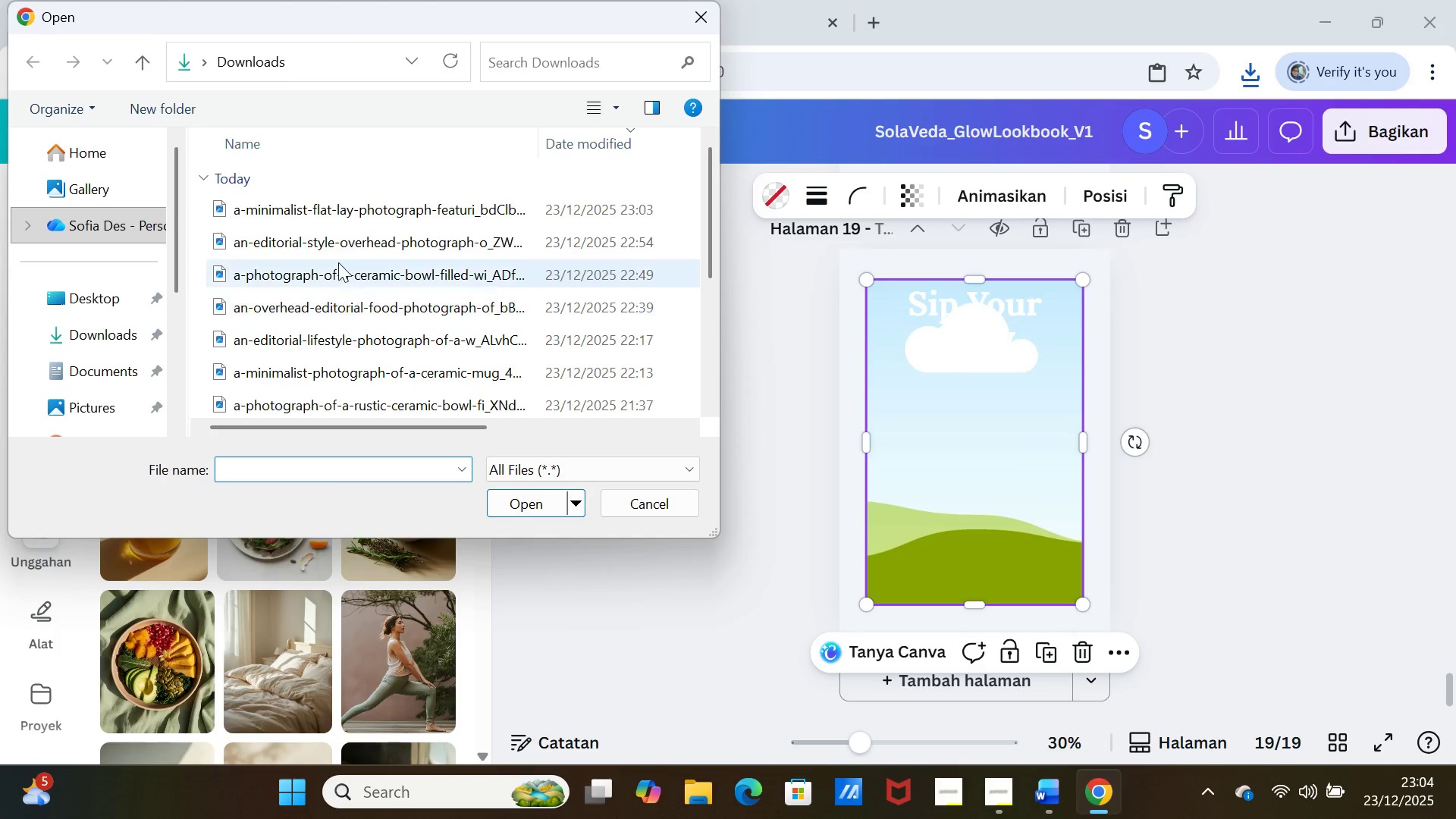 
left_click([365, 210])
 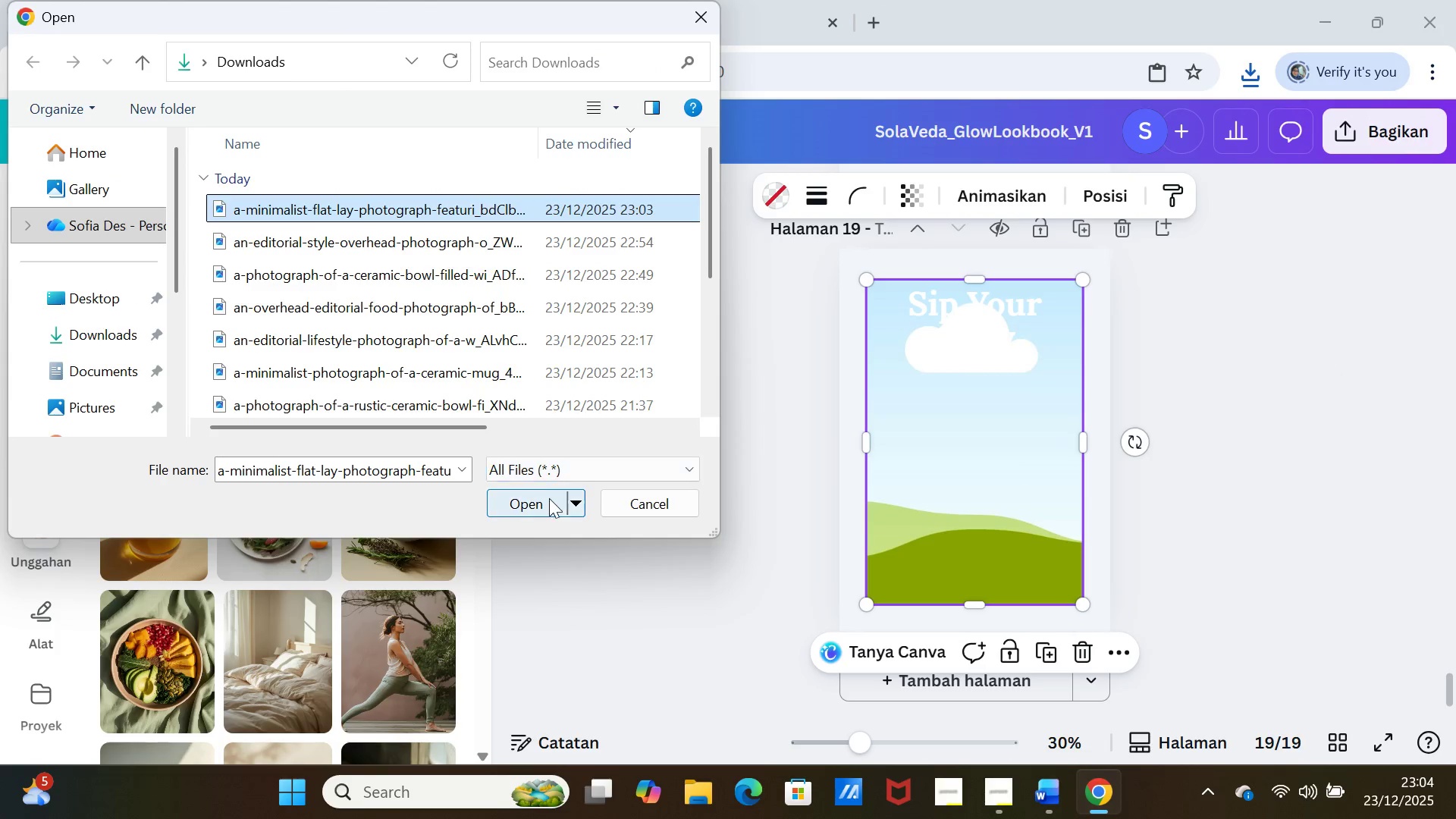 
left_click([548, 500])
 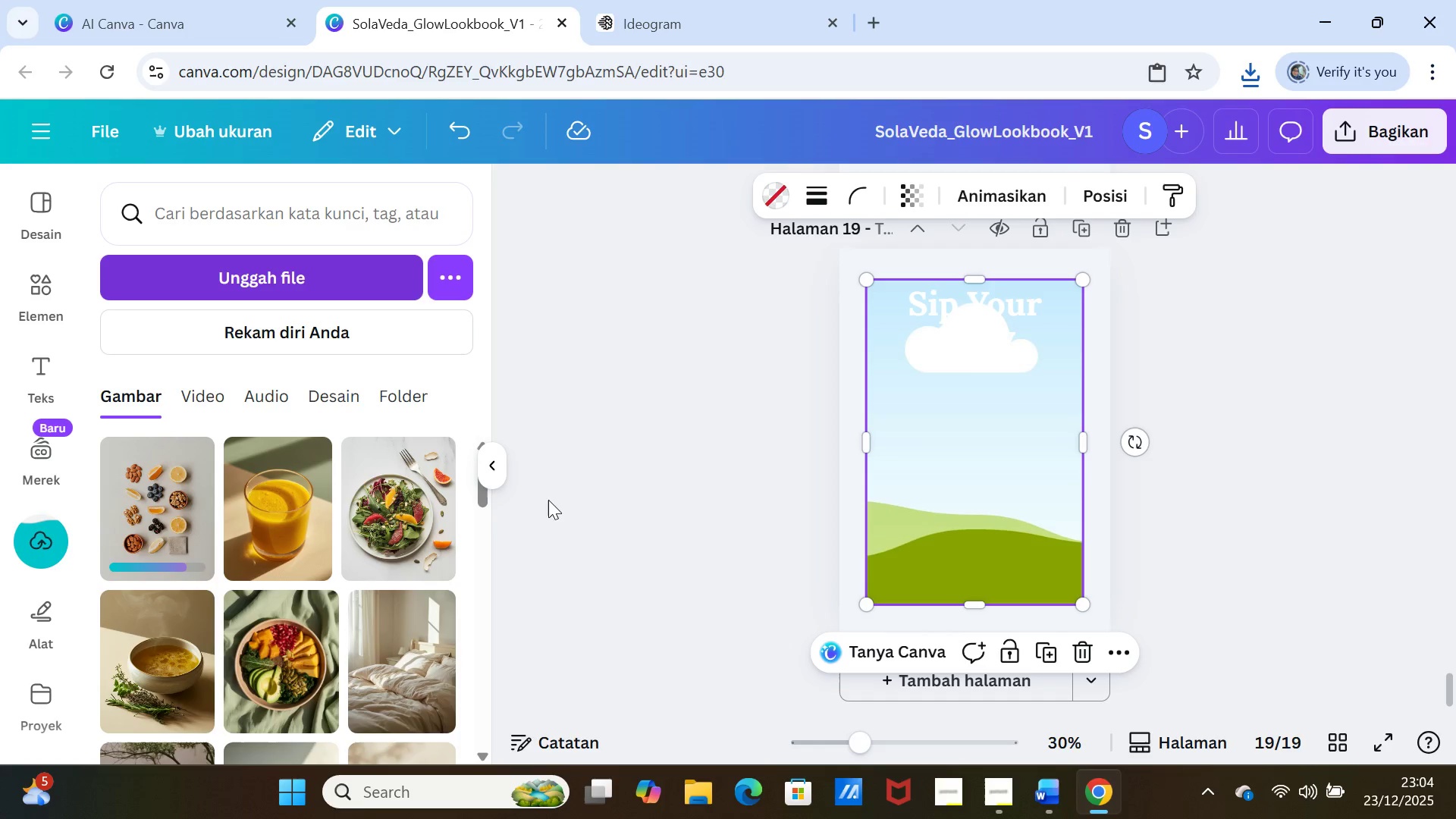 
left_click([130, 515])
 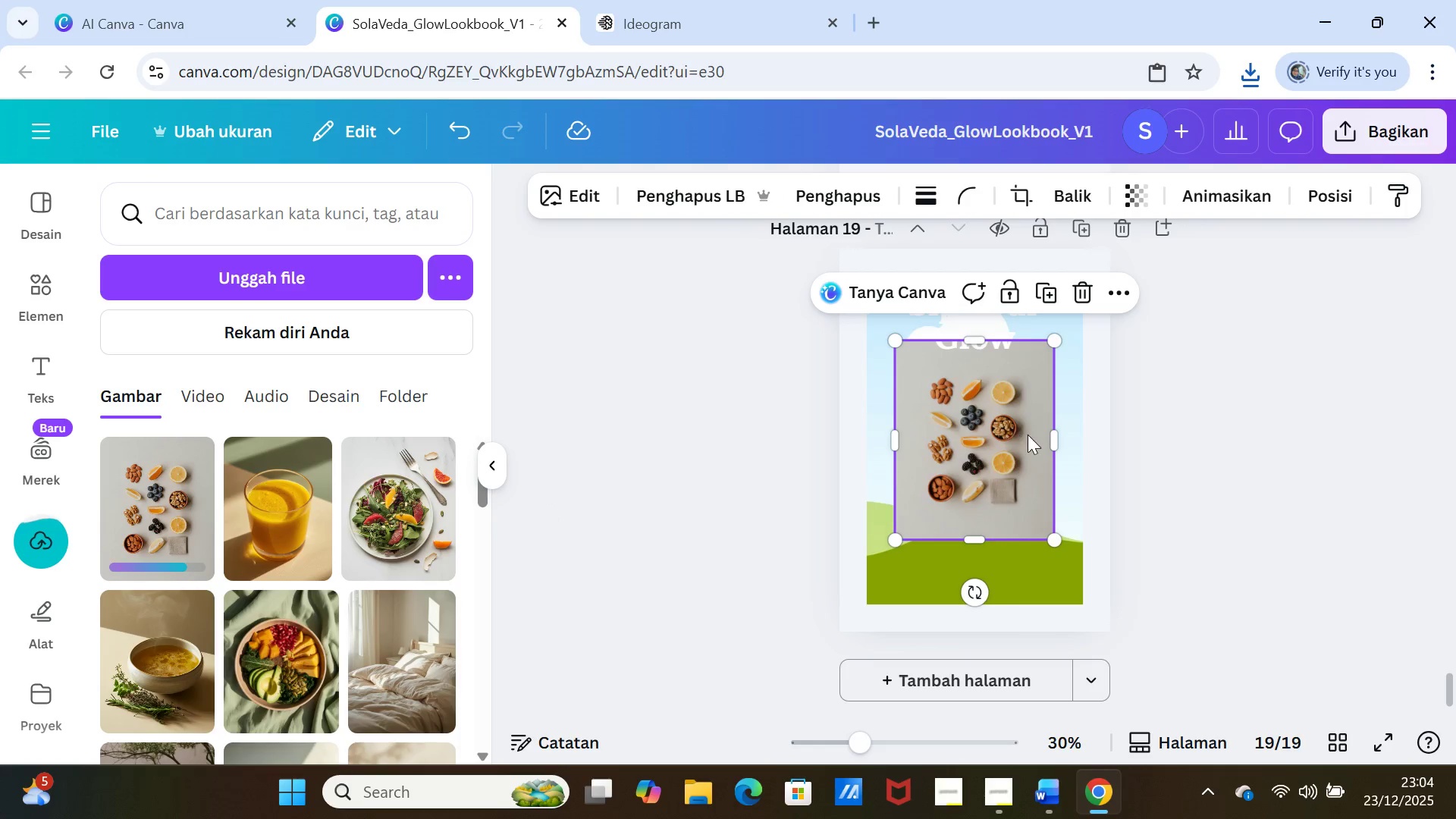 
left_click_drag(start_coordinate=[989, 439], to_coordinate=[988, 416])
 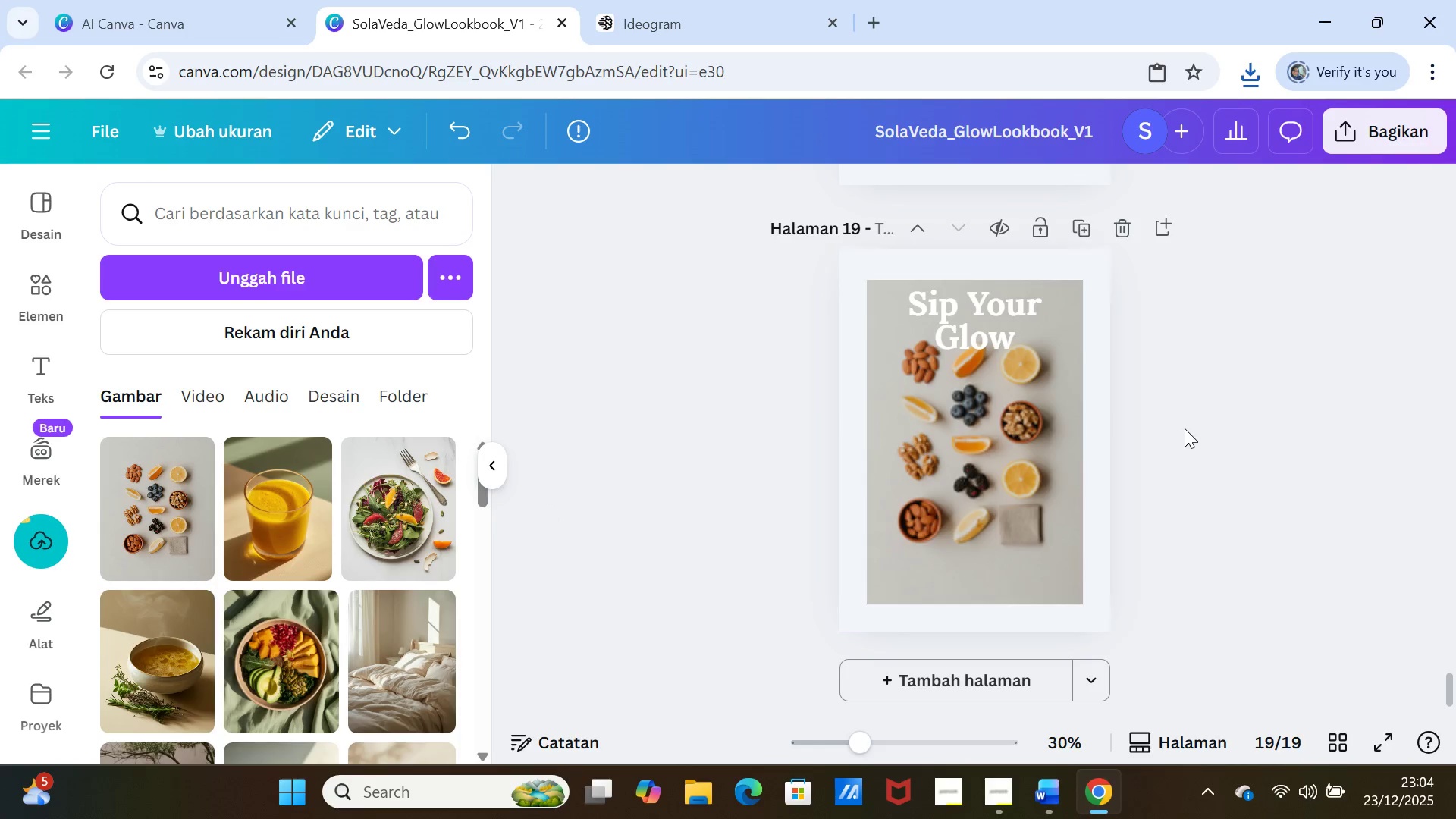 
left_click([1185, 429])
 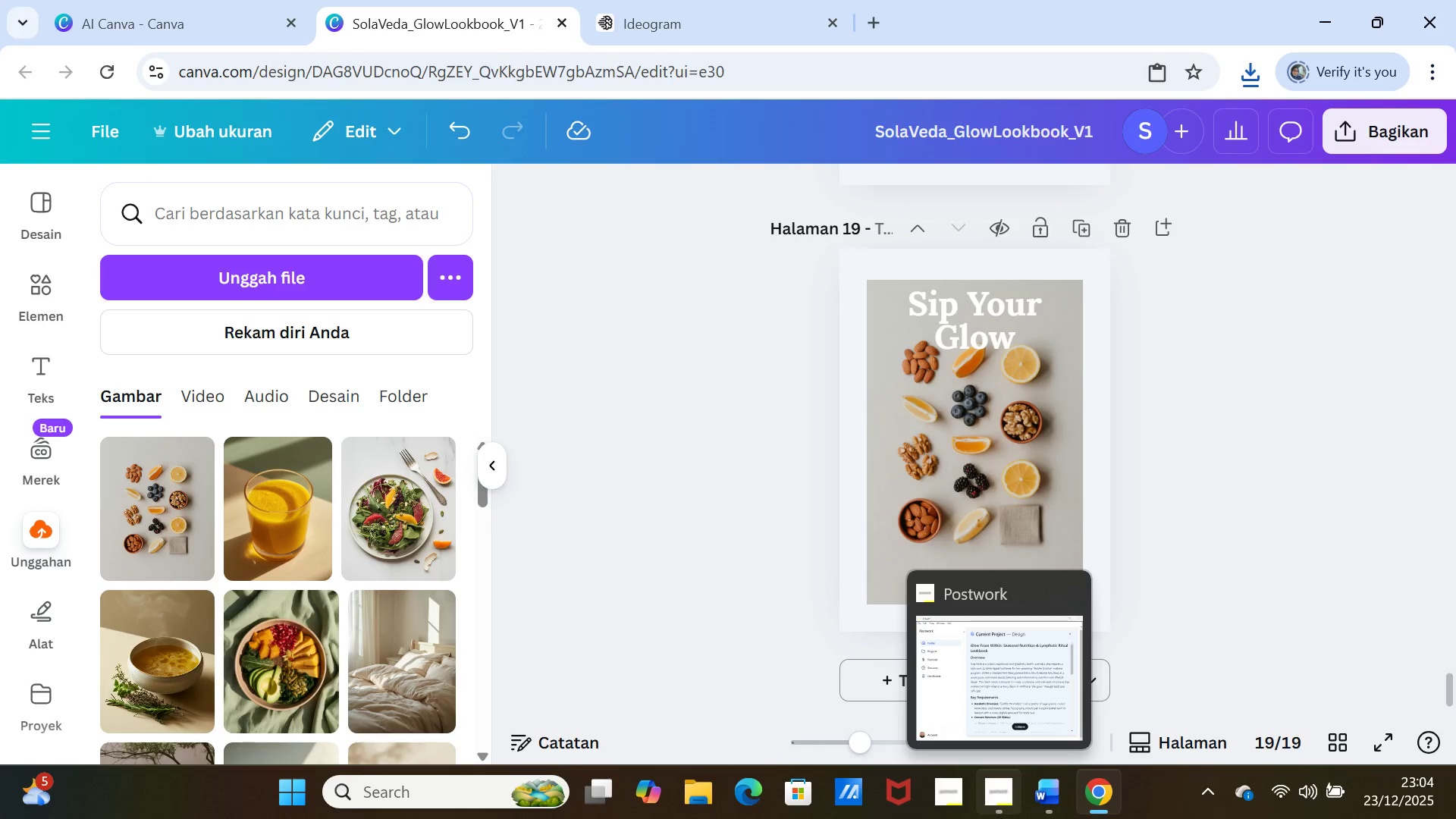 
left_click([1038, 795])
 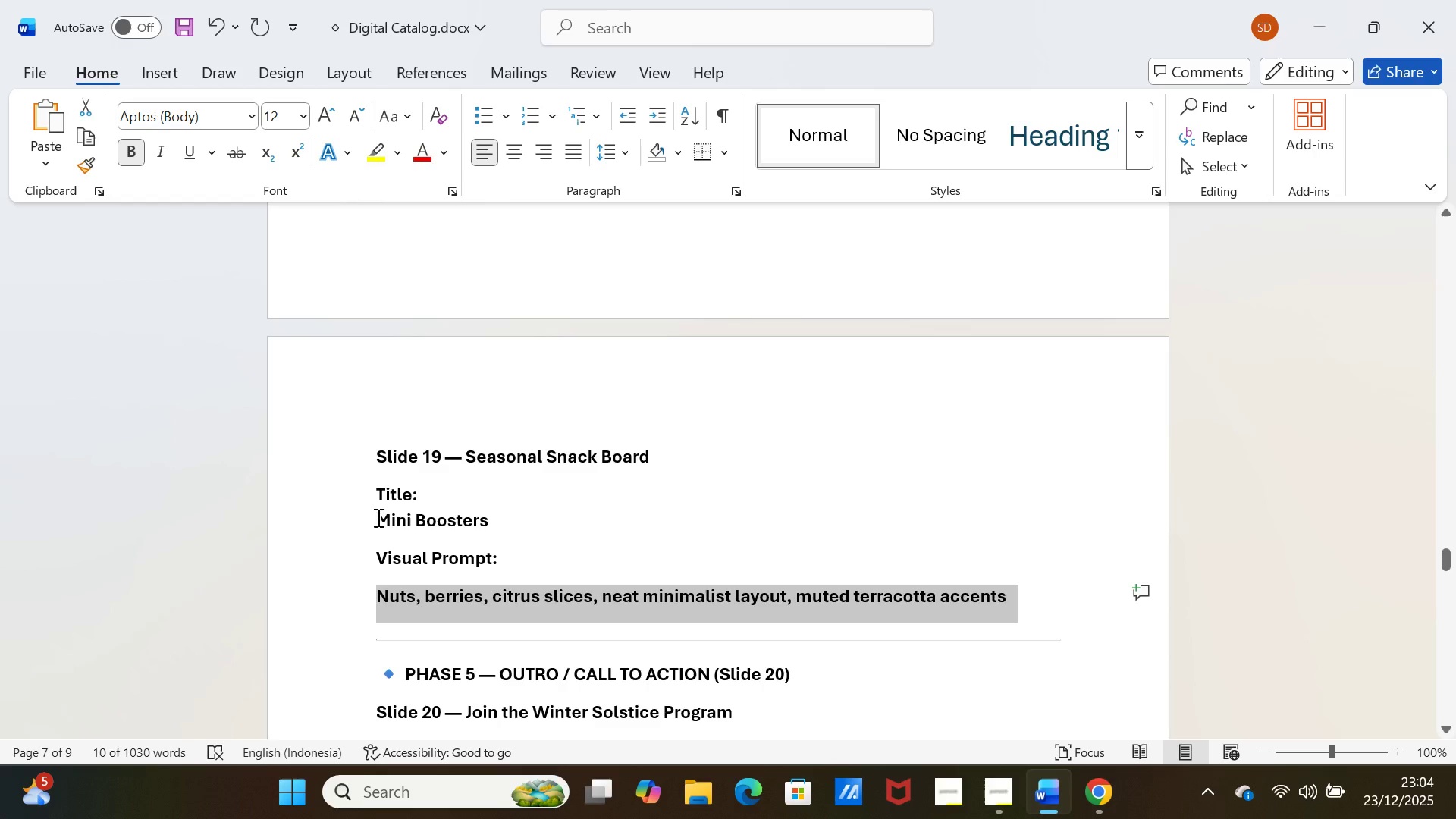 
left_click_drag(start_coordinate=[375, 519], to_coordinate=[505, 521])
 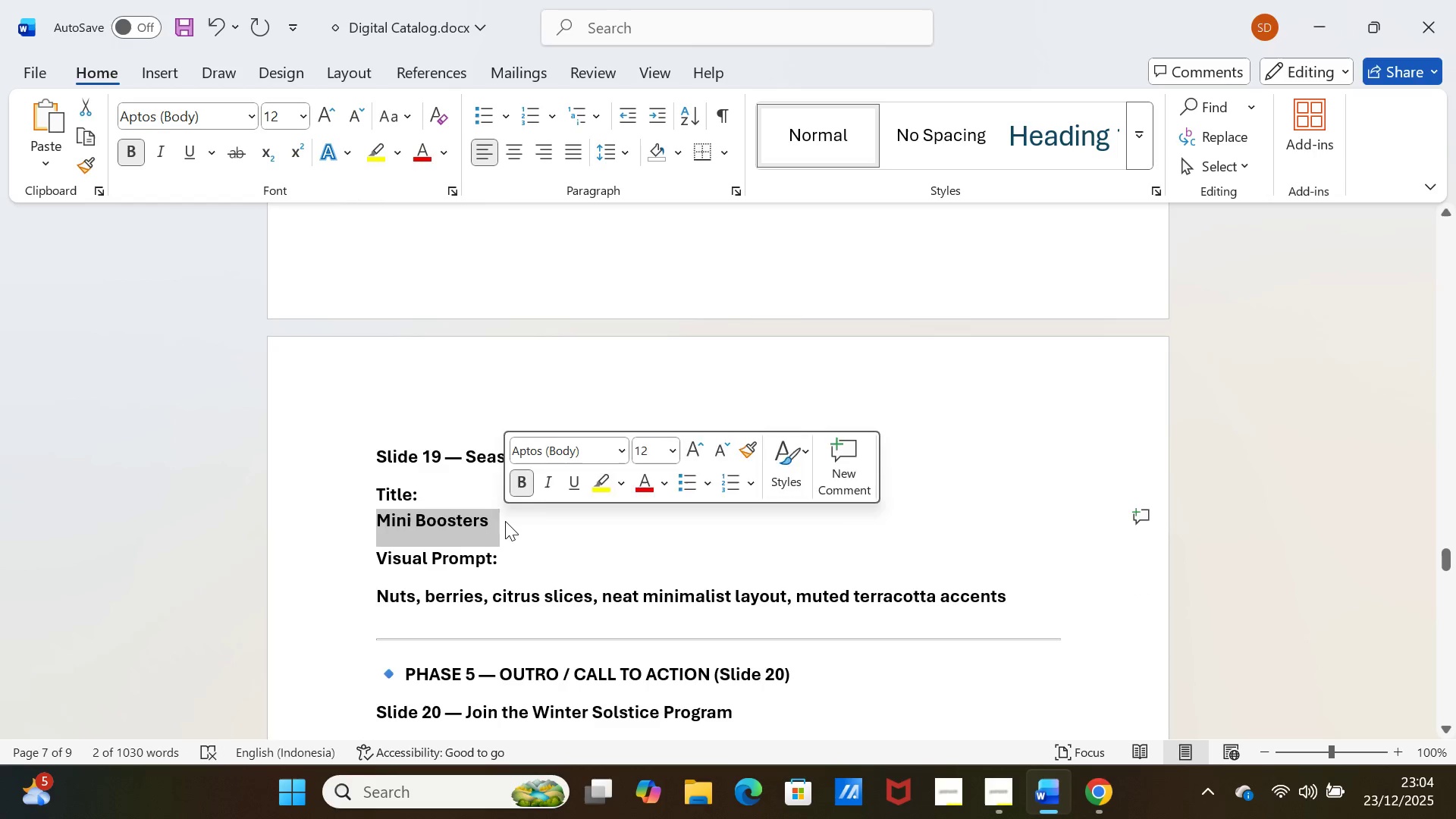 
key(Control+C)
 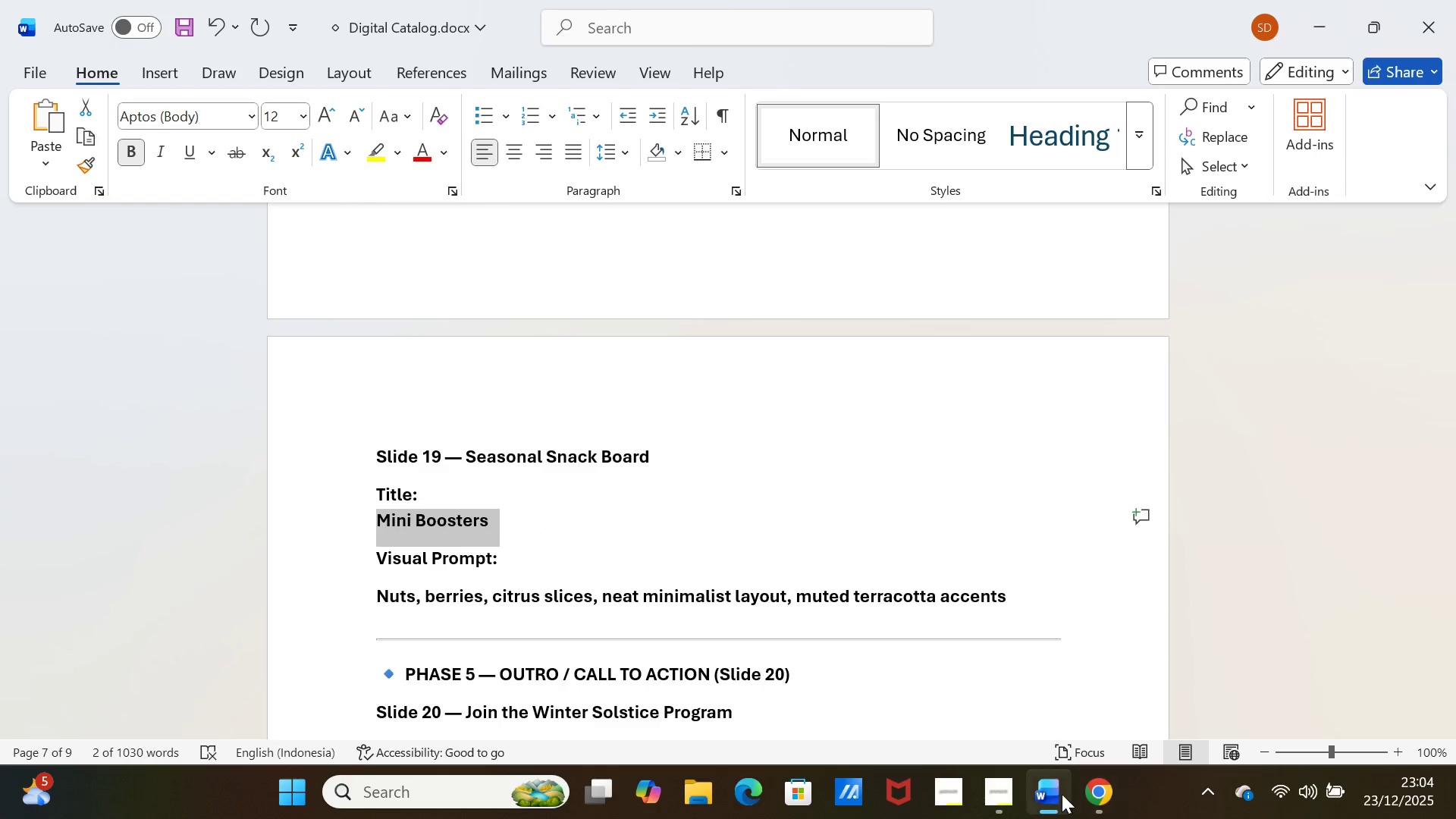 
left_click([1046, 791])
 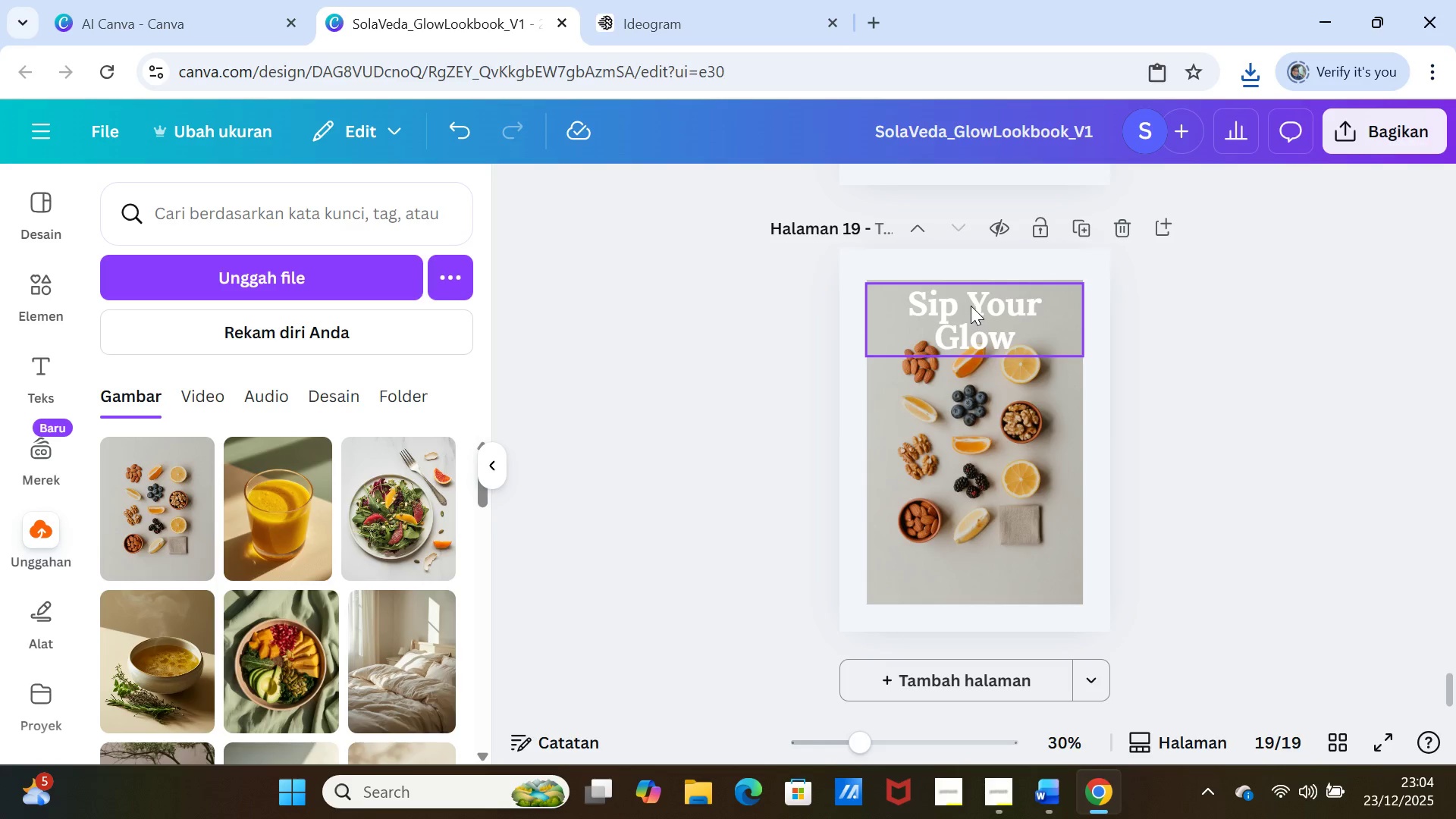 
double_click([971, 306])
 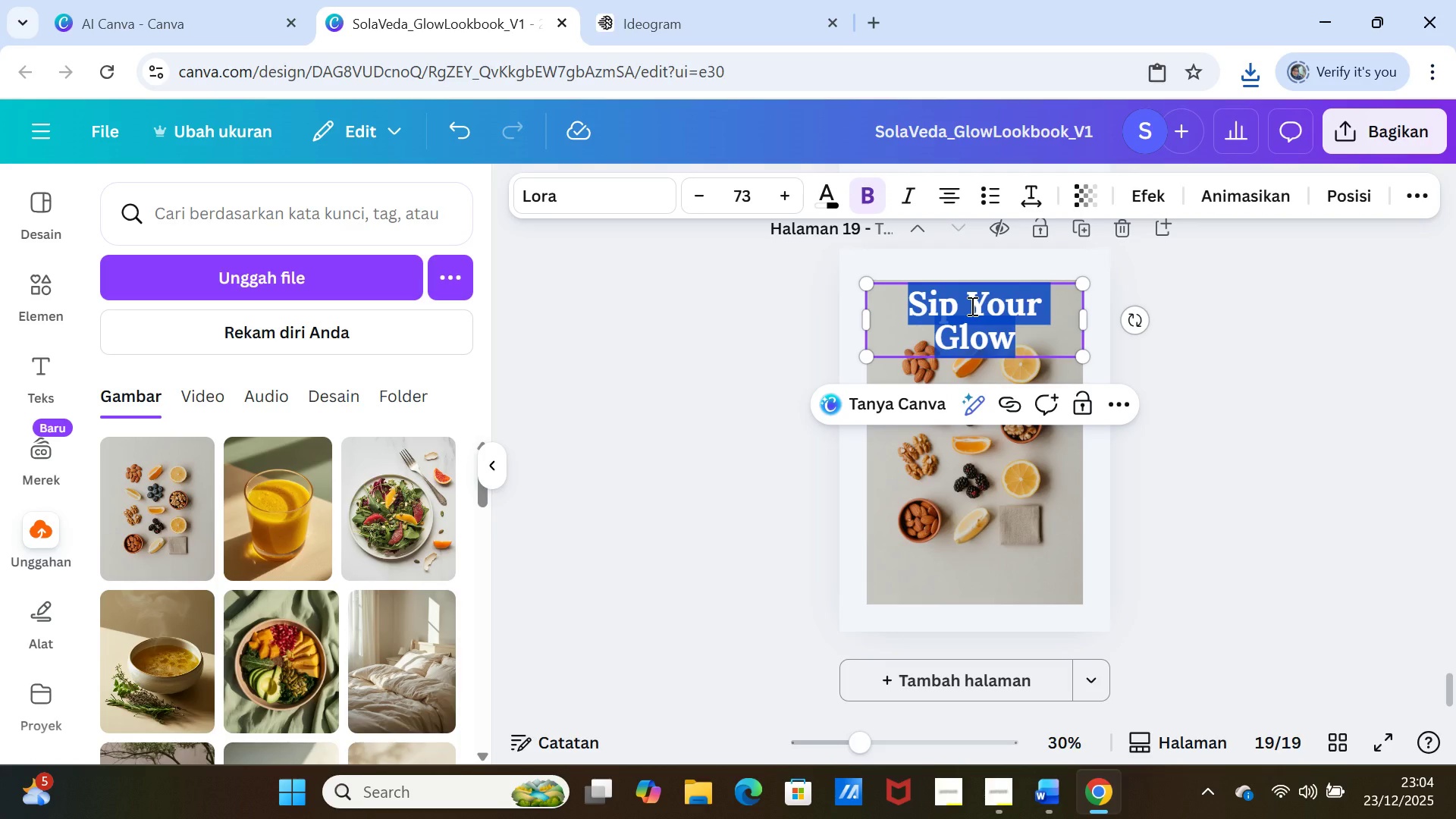 
key(Control+V)
 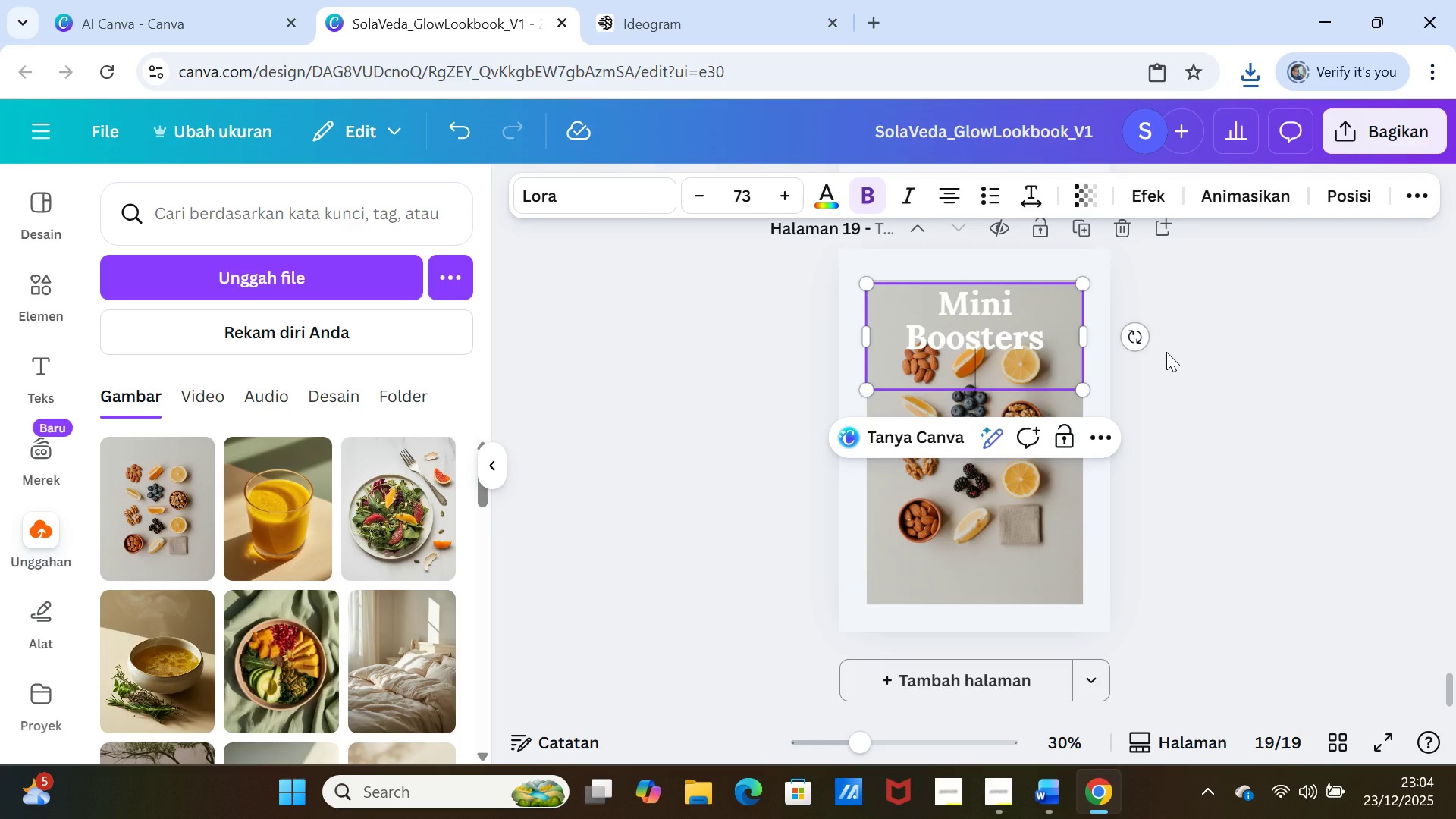 
key(Backspace)
 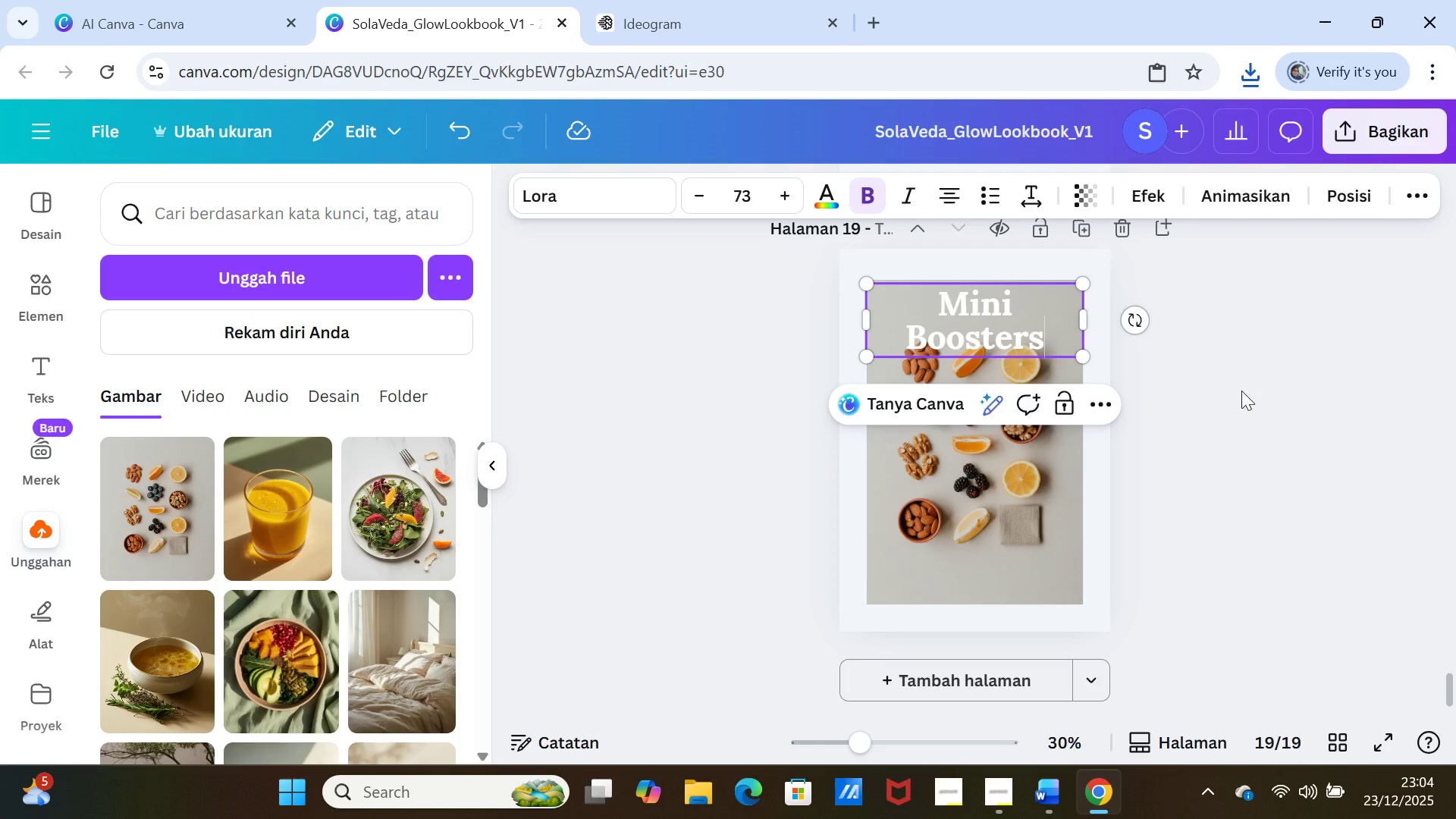 
left_click([1301, 435])
 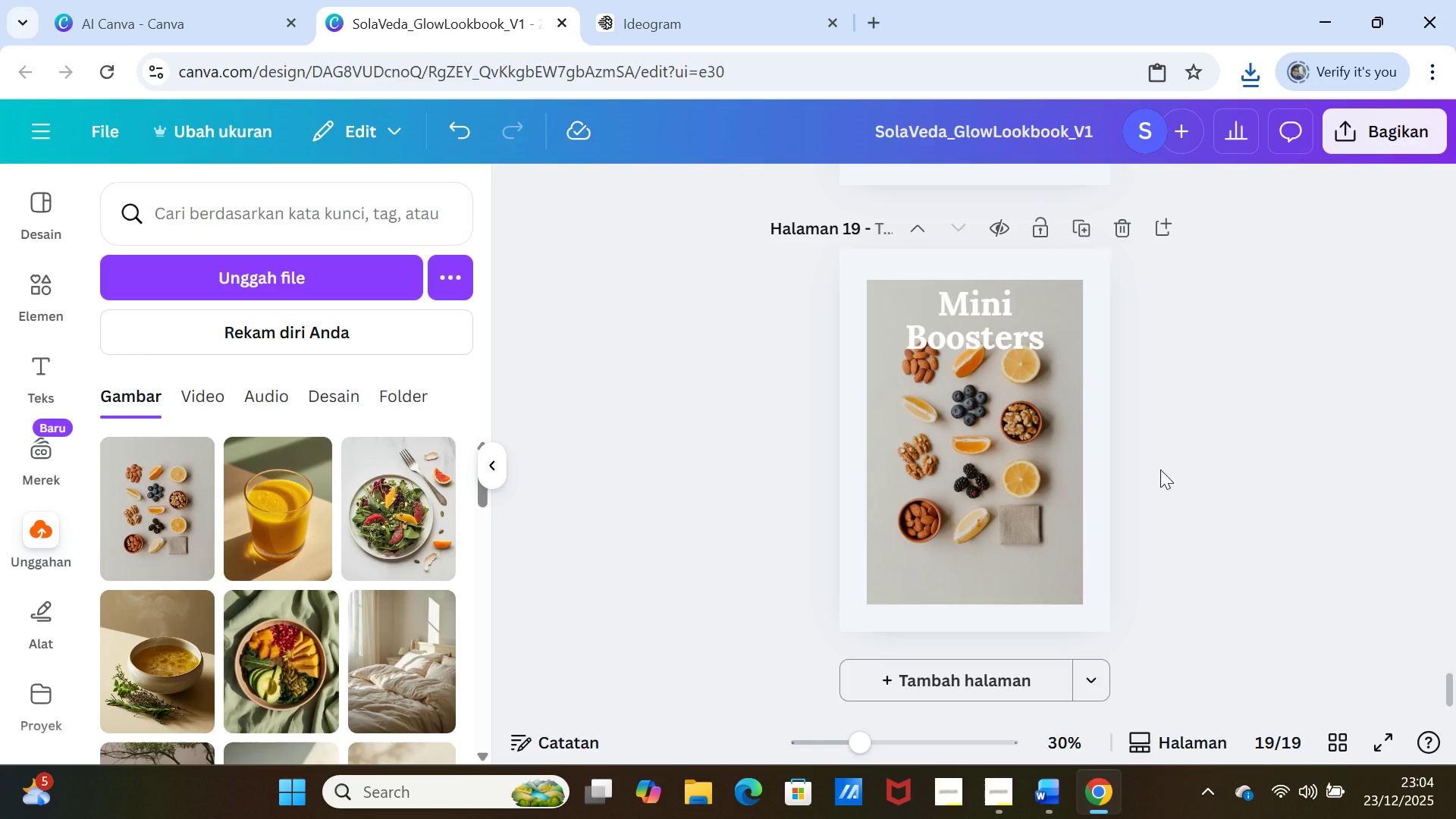 
left_click([1051, 485])
 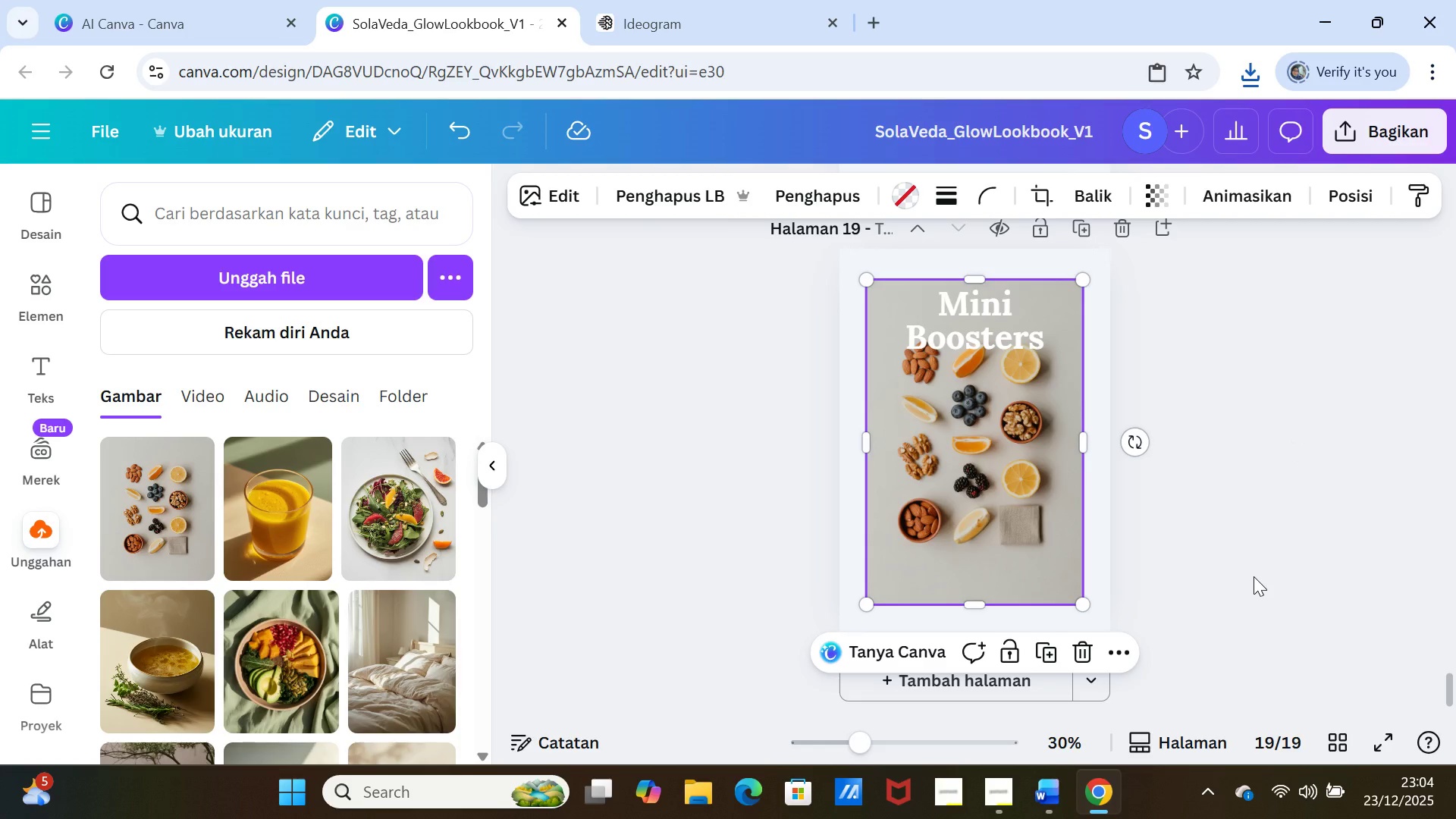 
double_click([1032, 518])
 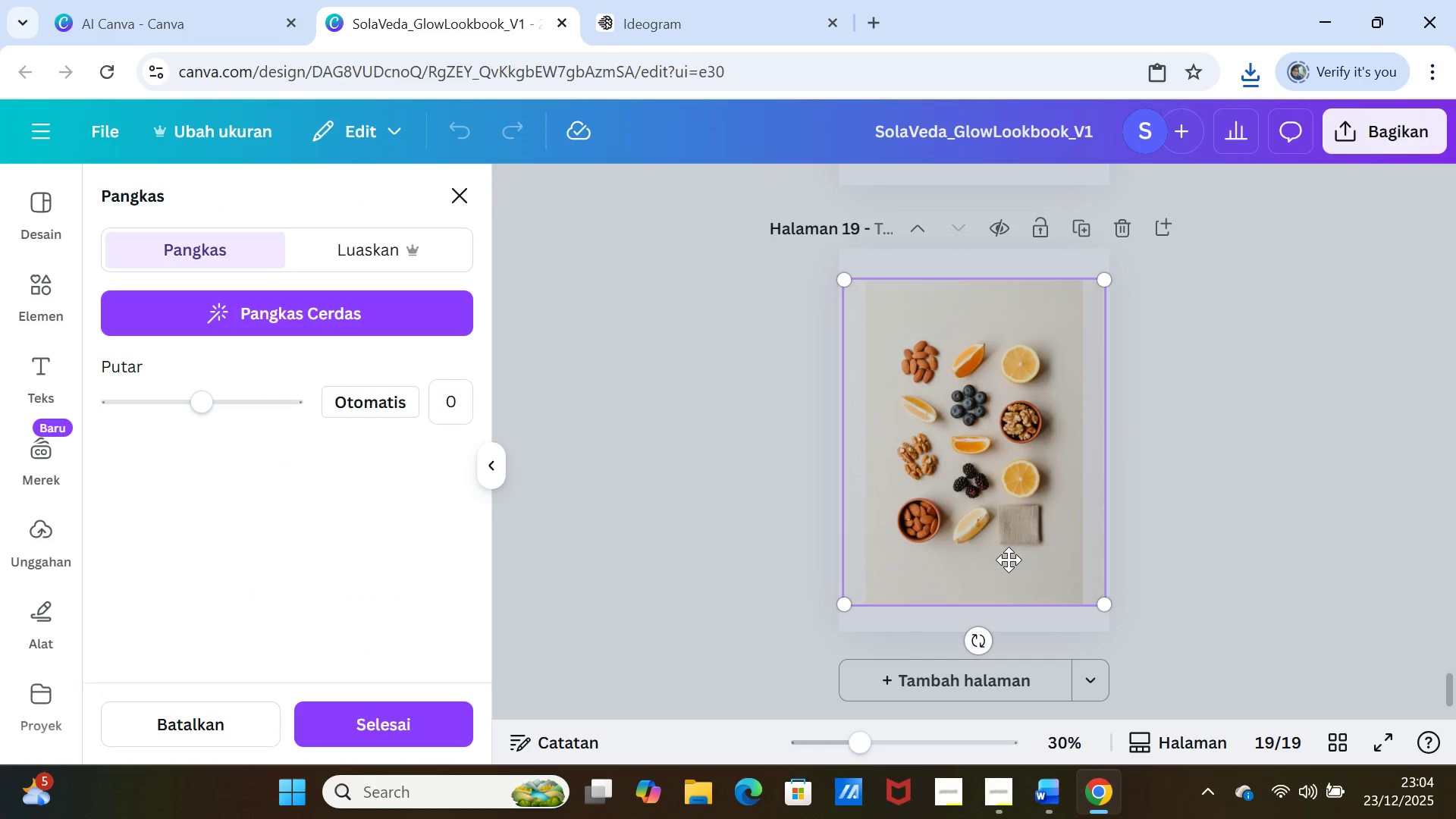 
left_click_drag(start_coordinate=[1008, 560], to_coordinate=[999, 580])
 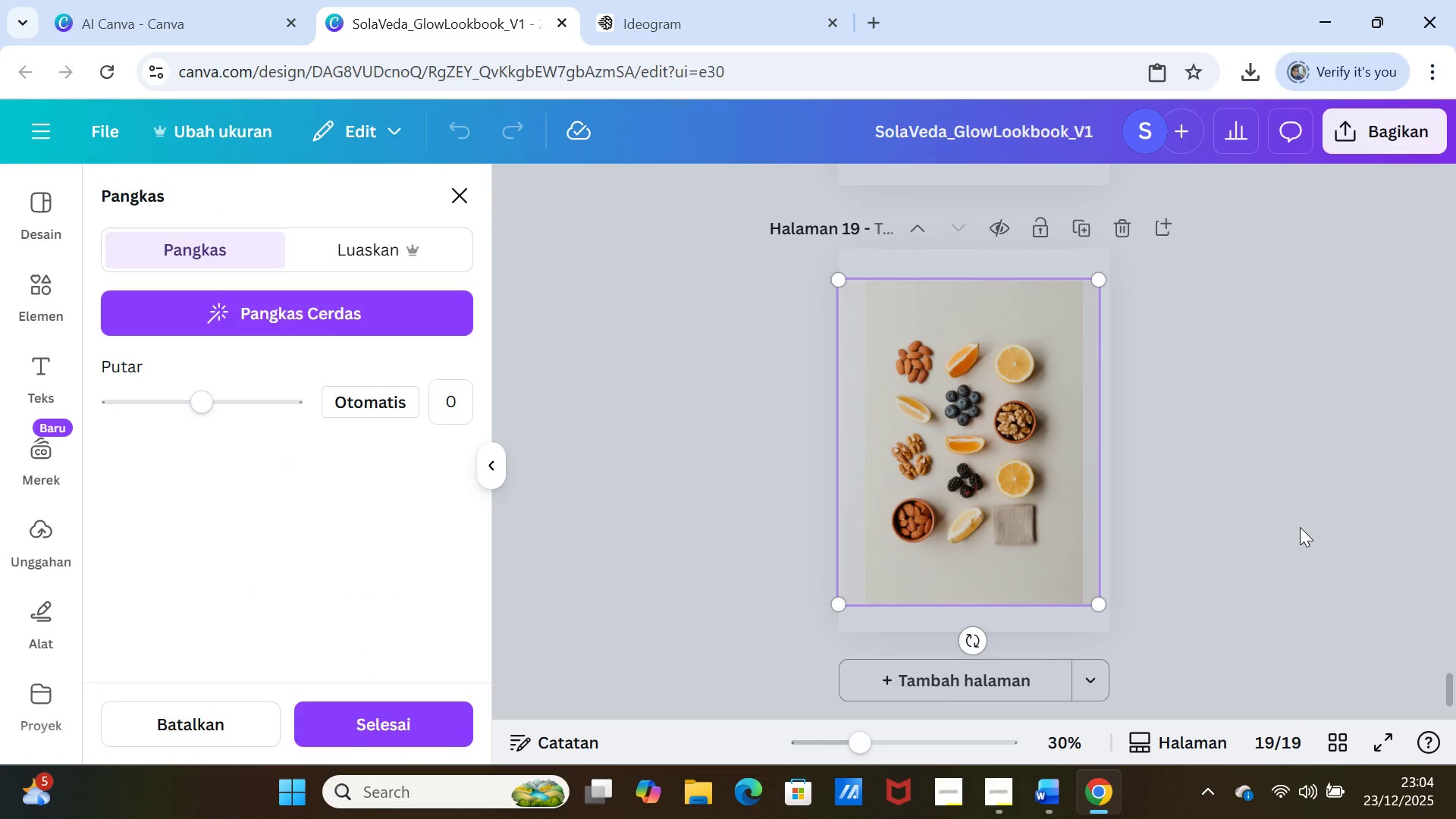 
left_click([1300, 527])
 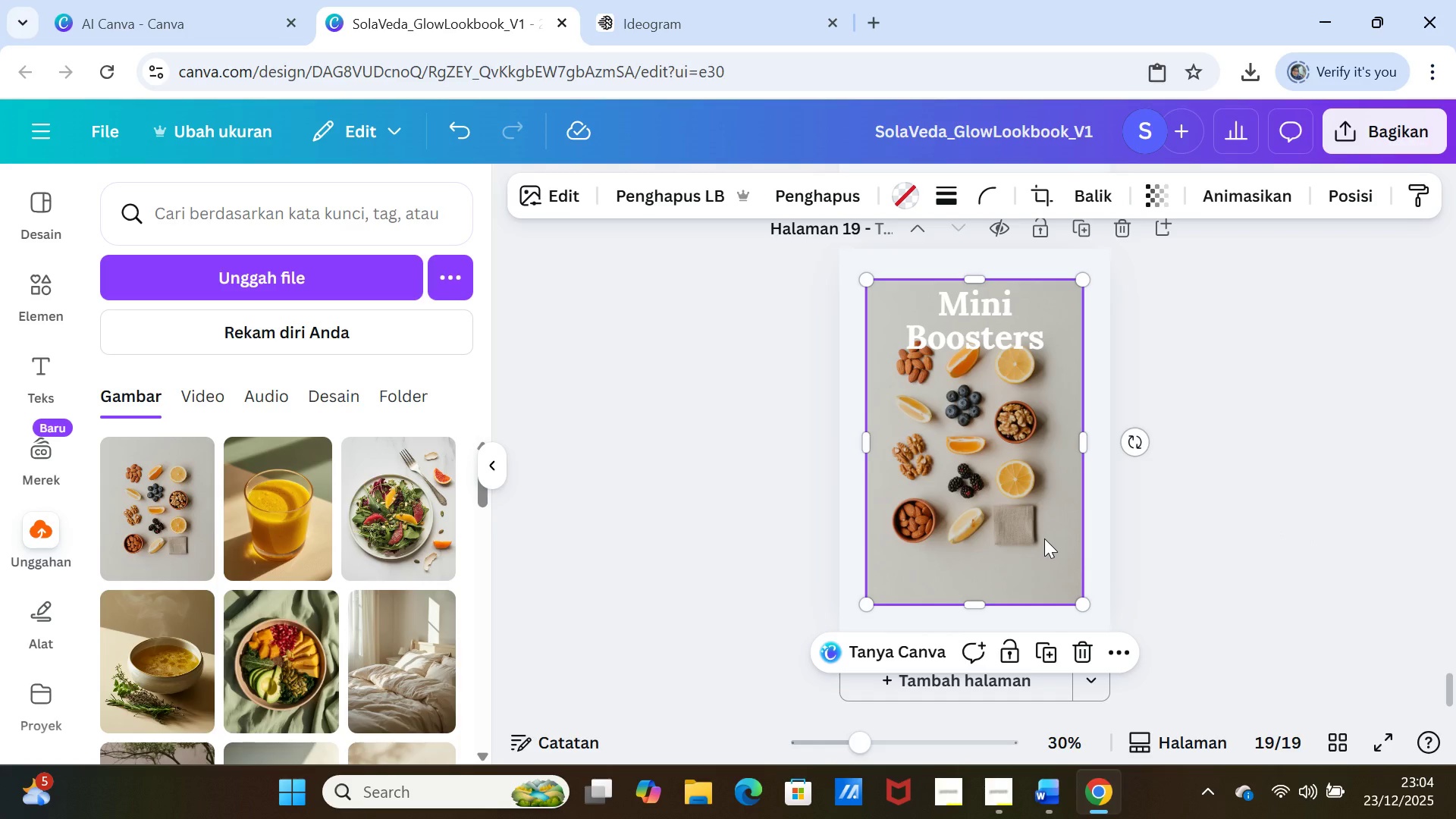 
double_click([1044, 538])
 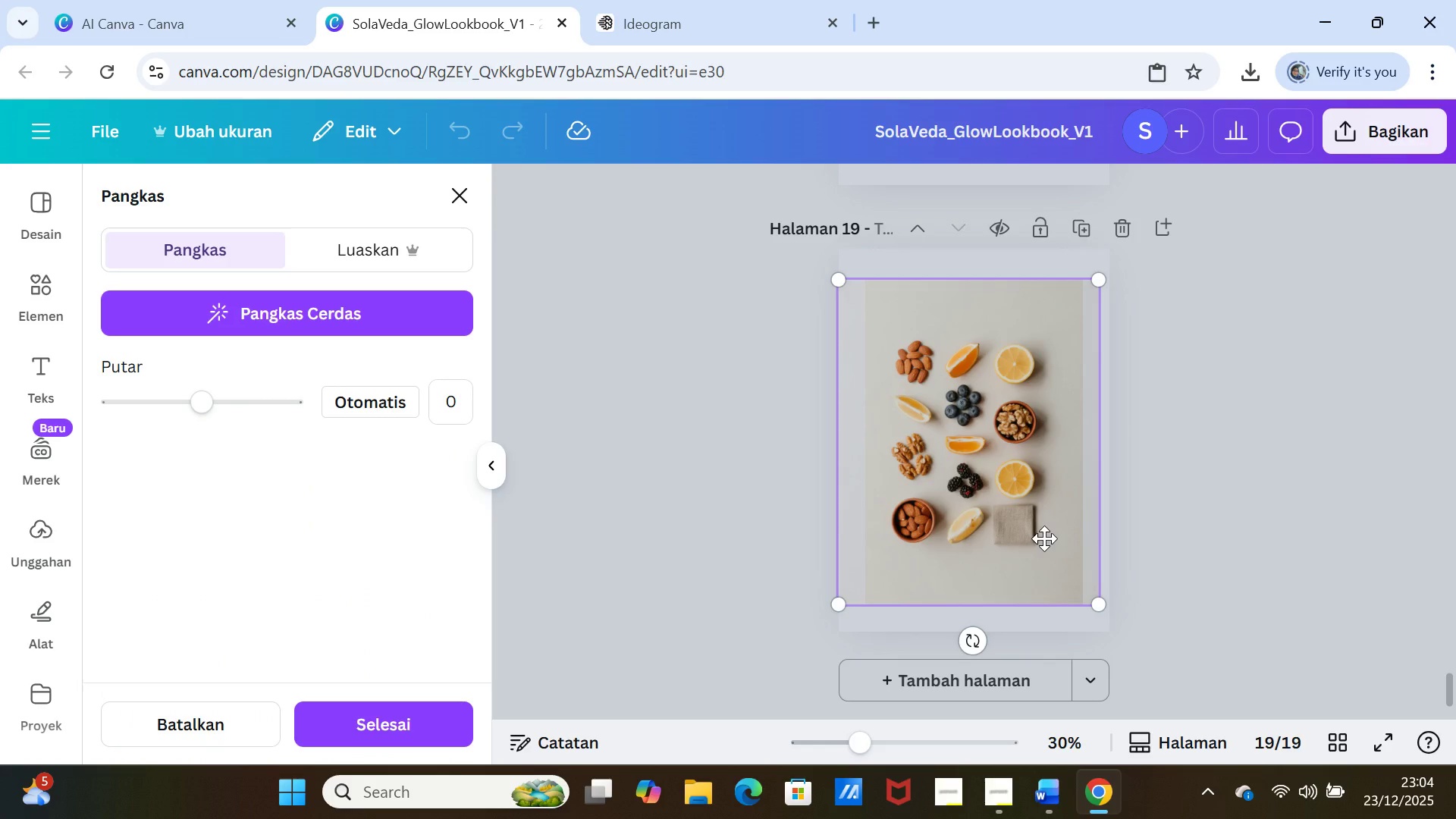 
left_click_drag(start_coordinate=[1044, 538], to_coordinate=[1040, 566])
 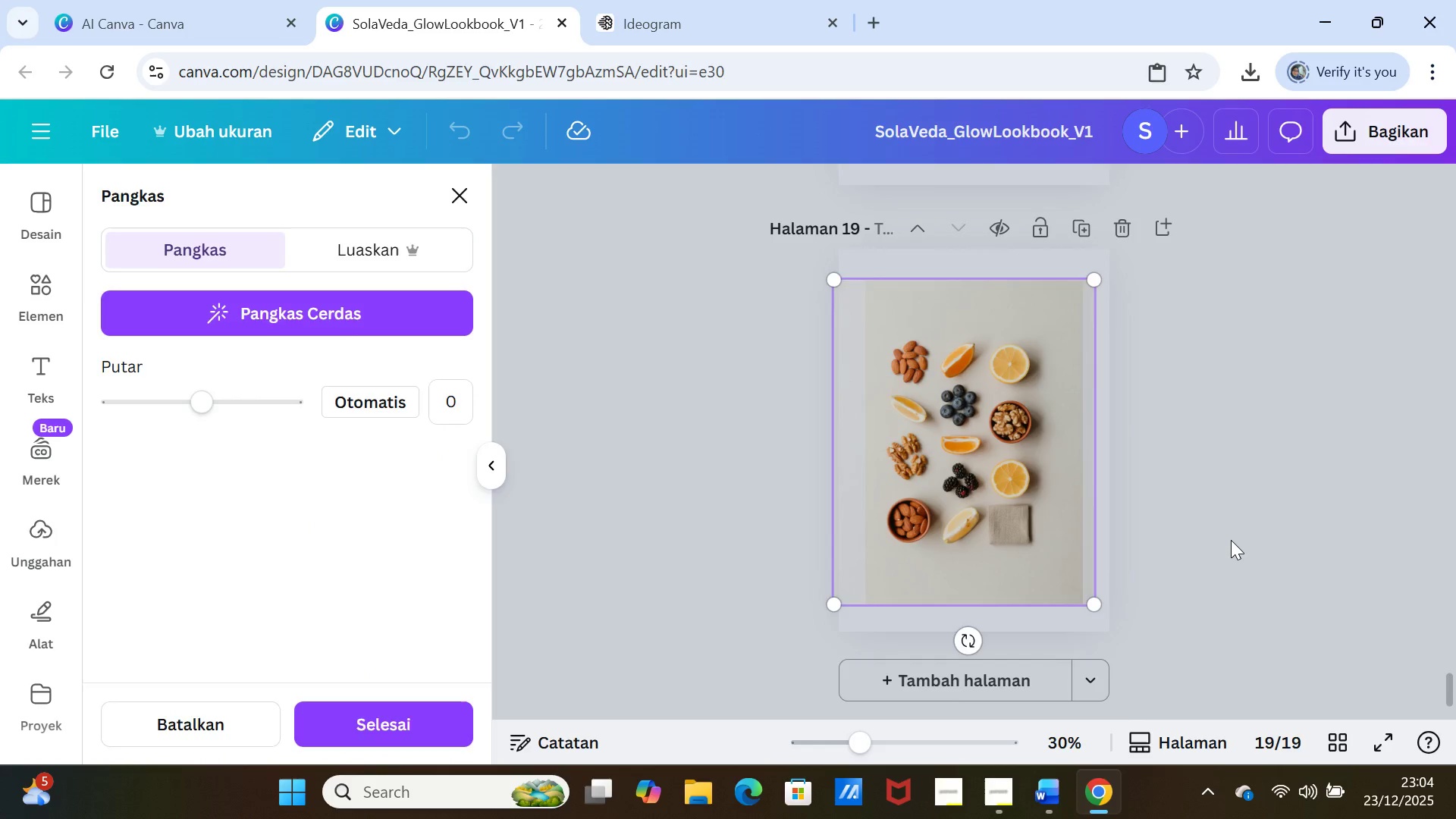 
left_click([1231, 540])
 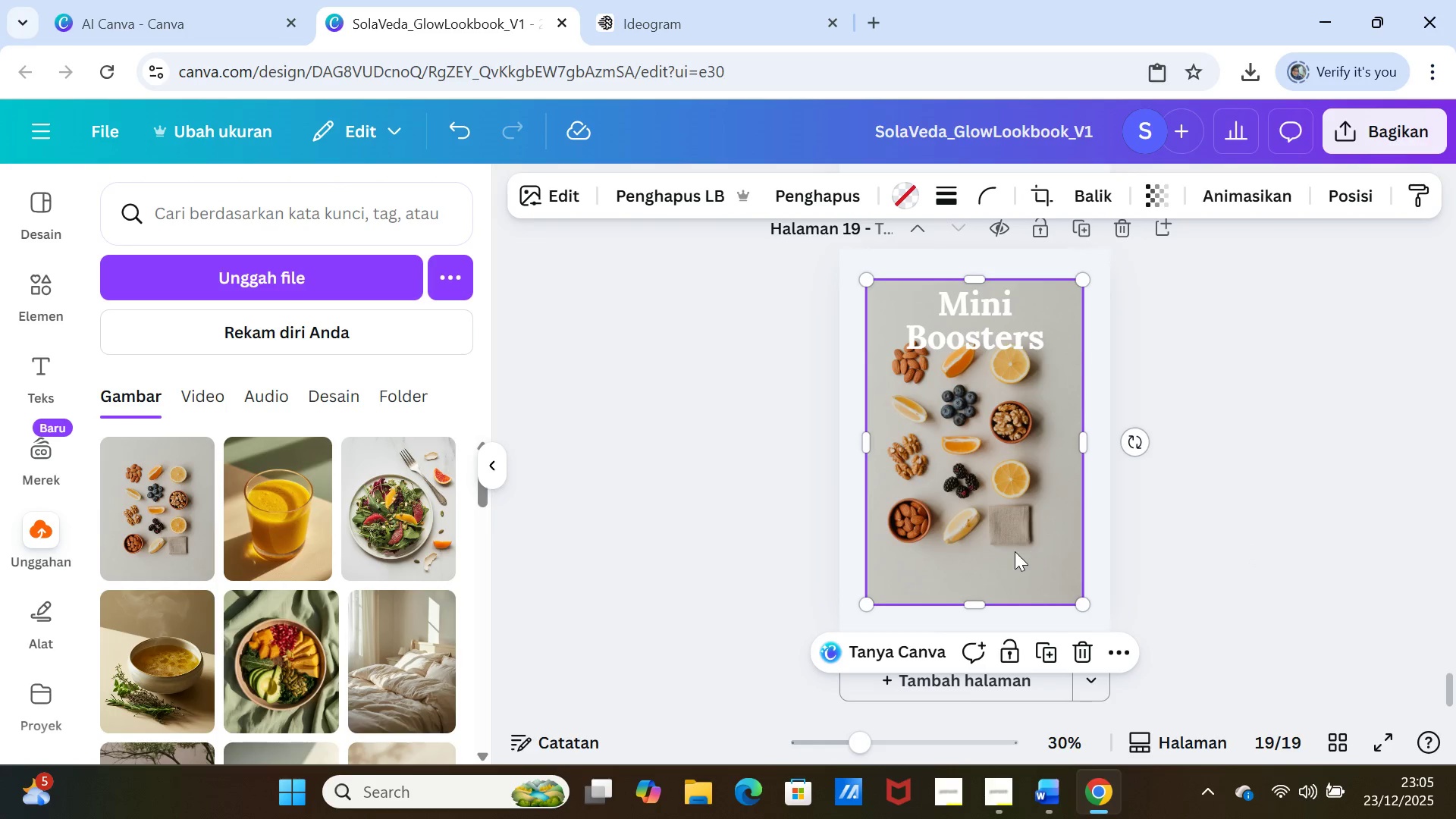 
double_click([1012, 550])
 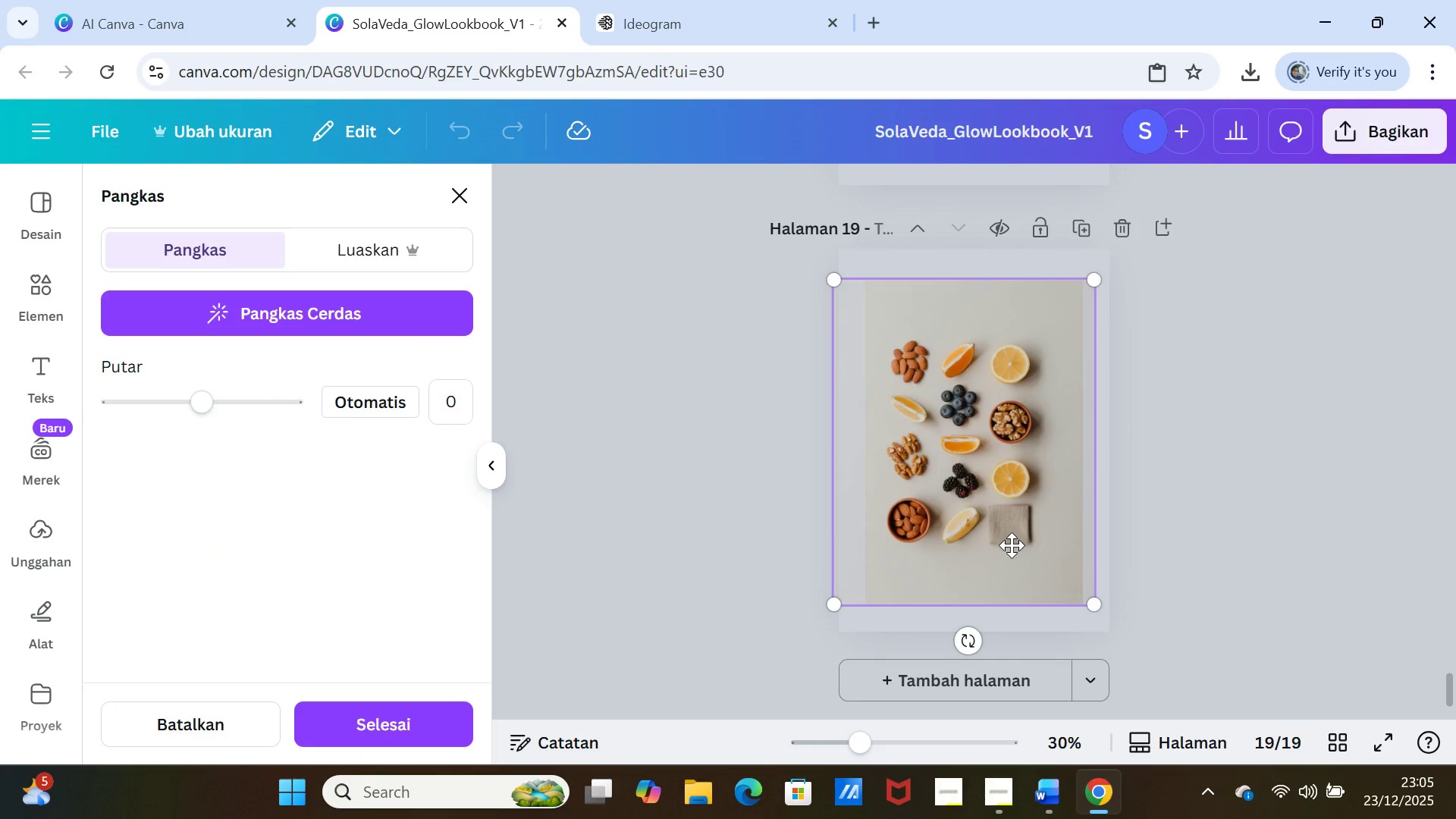 
left_click_drag(start_coordinate=[1012, 545], to_coordinate=[1030, 551])
 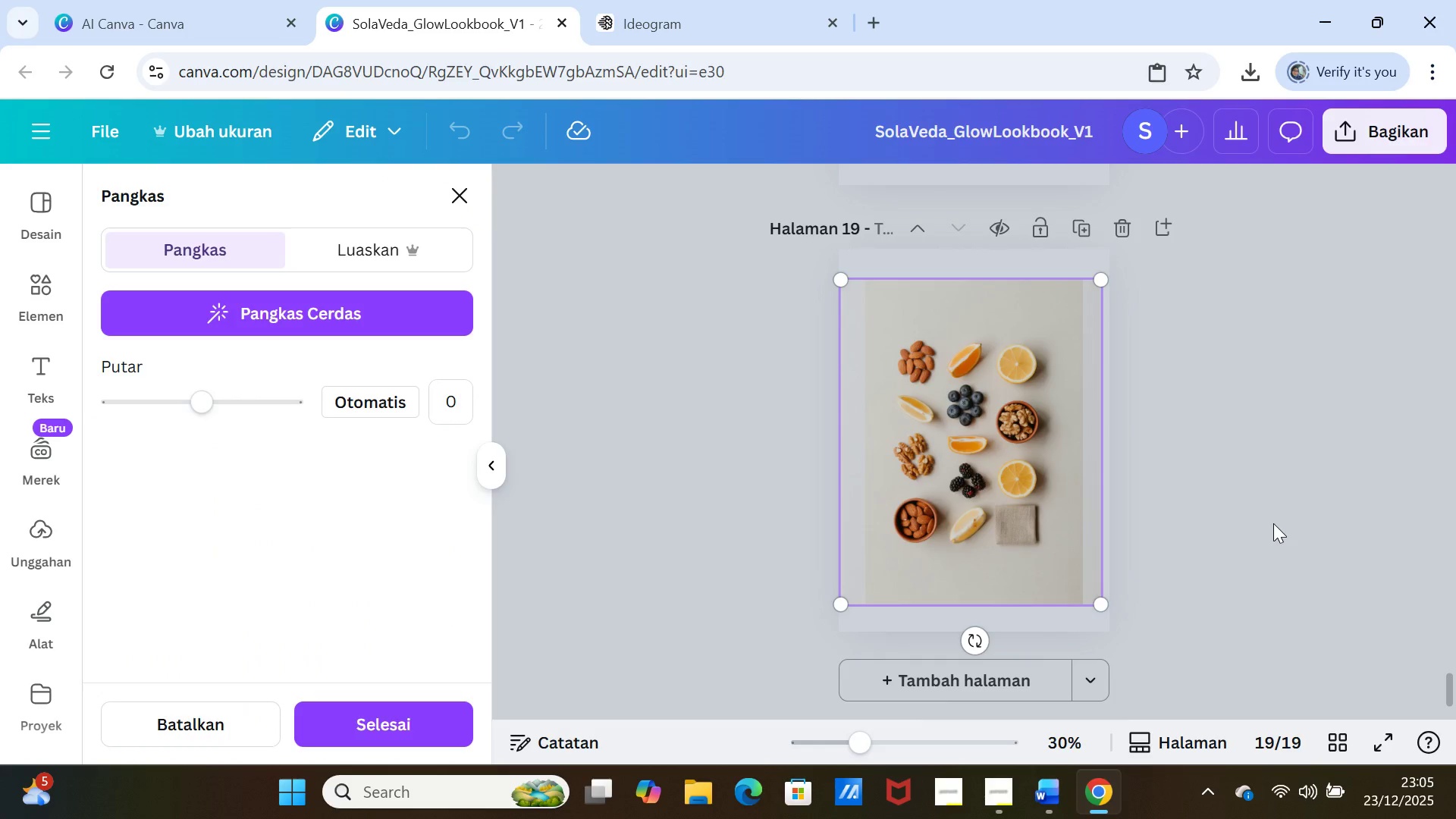 
left_click([1273, 523])
 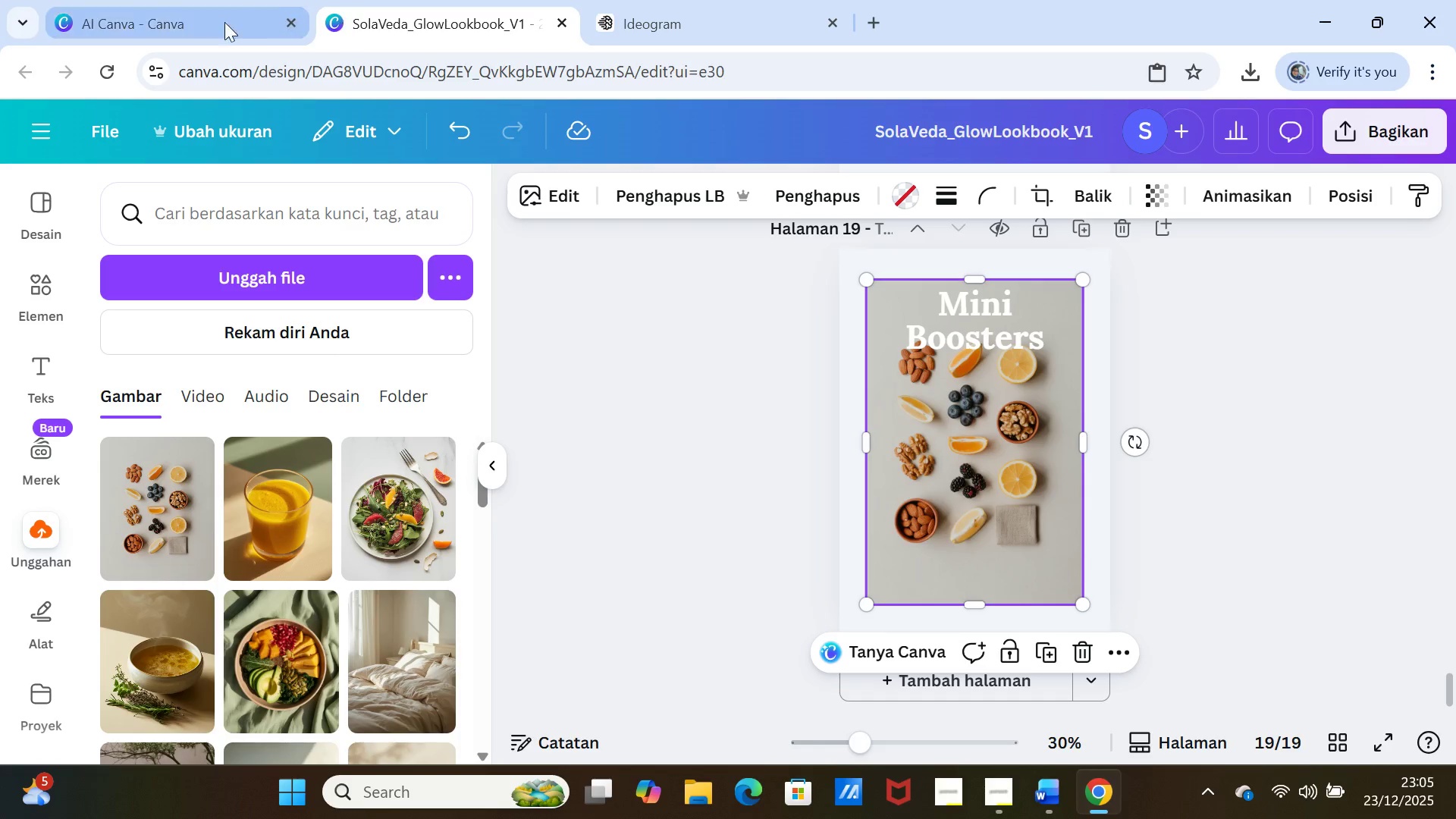 
left_click([169, 12])
 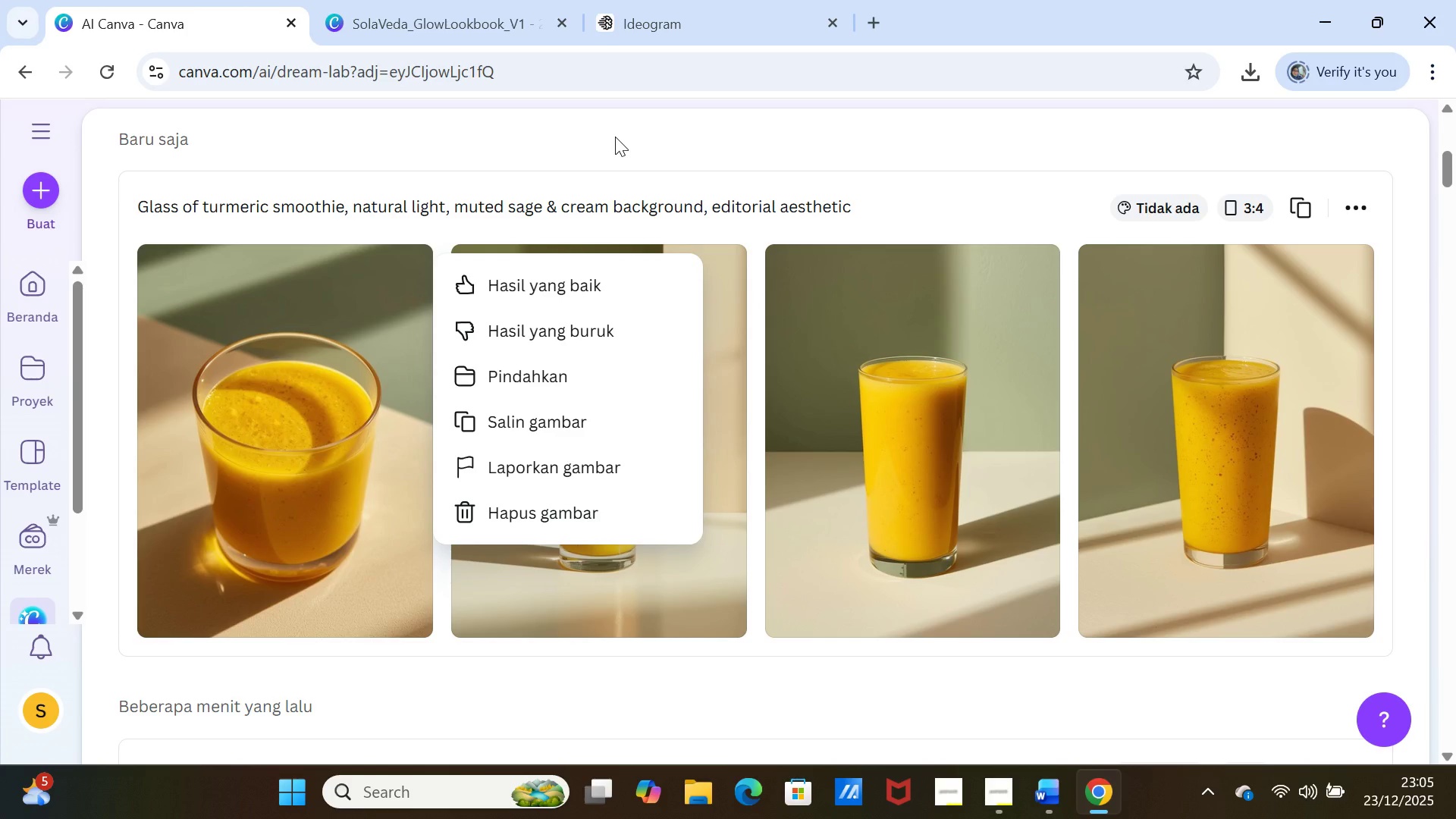 
left_click([710, 366])
 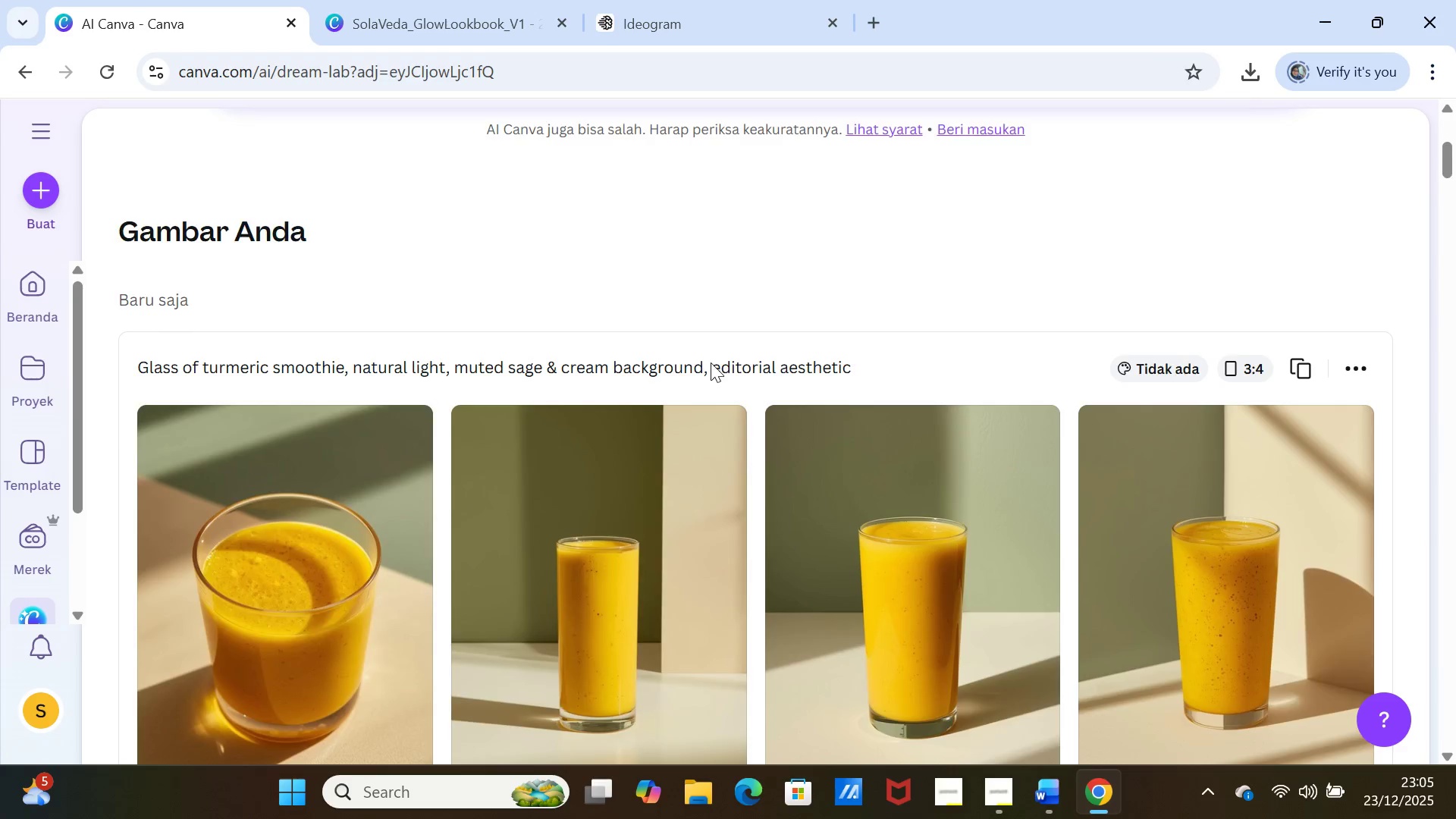 
scroll: coordinate [692, 295], scroll_direction: up, amount: 8.0
 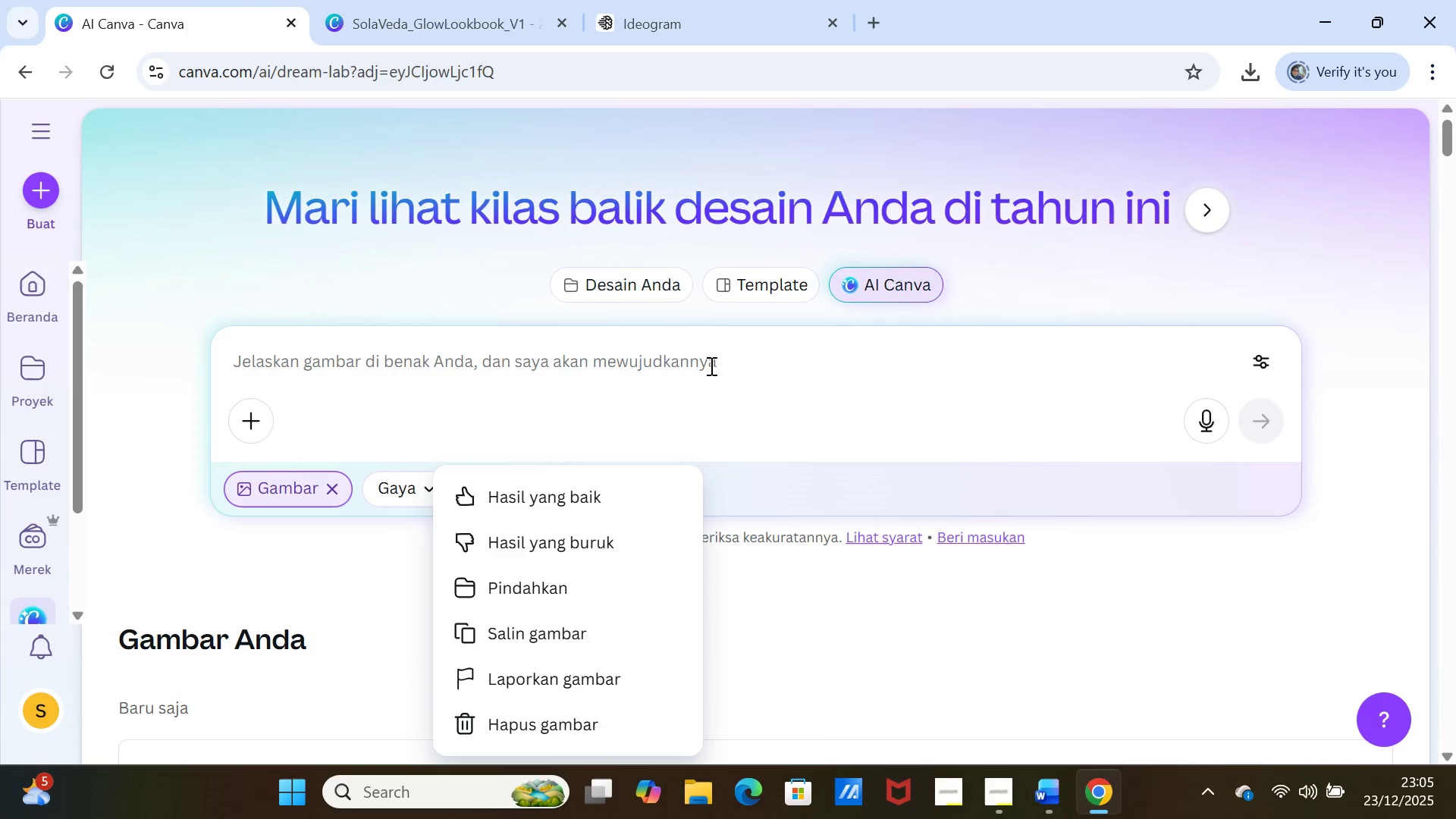 
left_click([712, 364])
 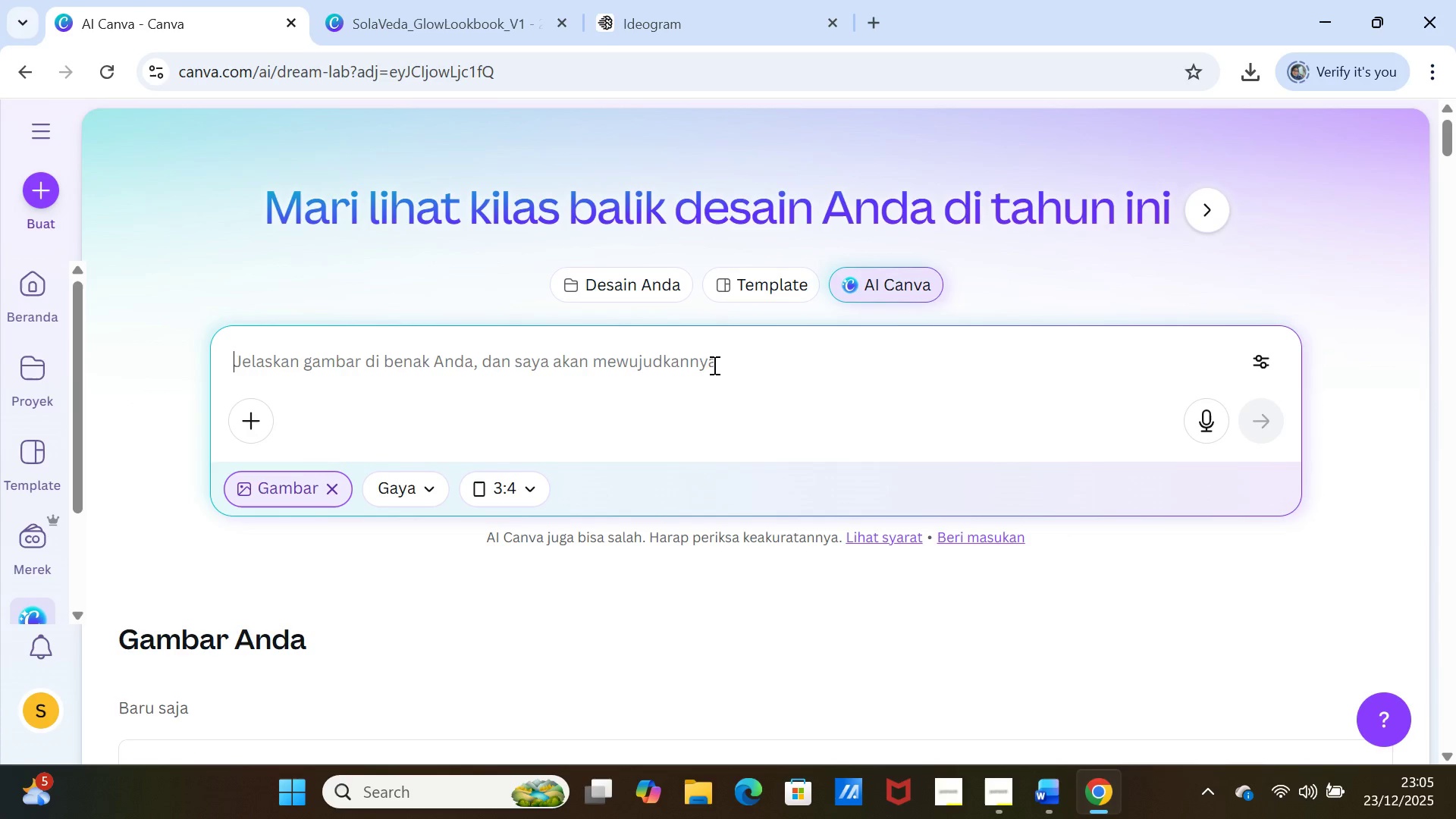 
scroll: coordinate [711, 361], scroll_direction: up, amount: 5.0
 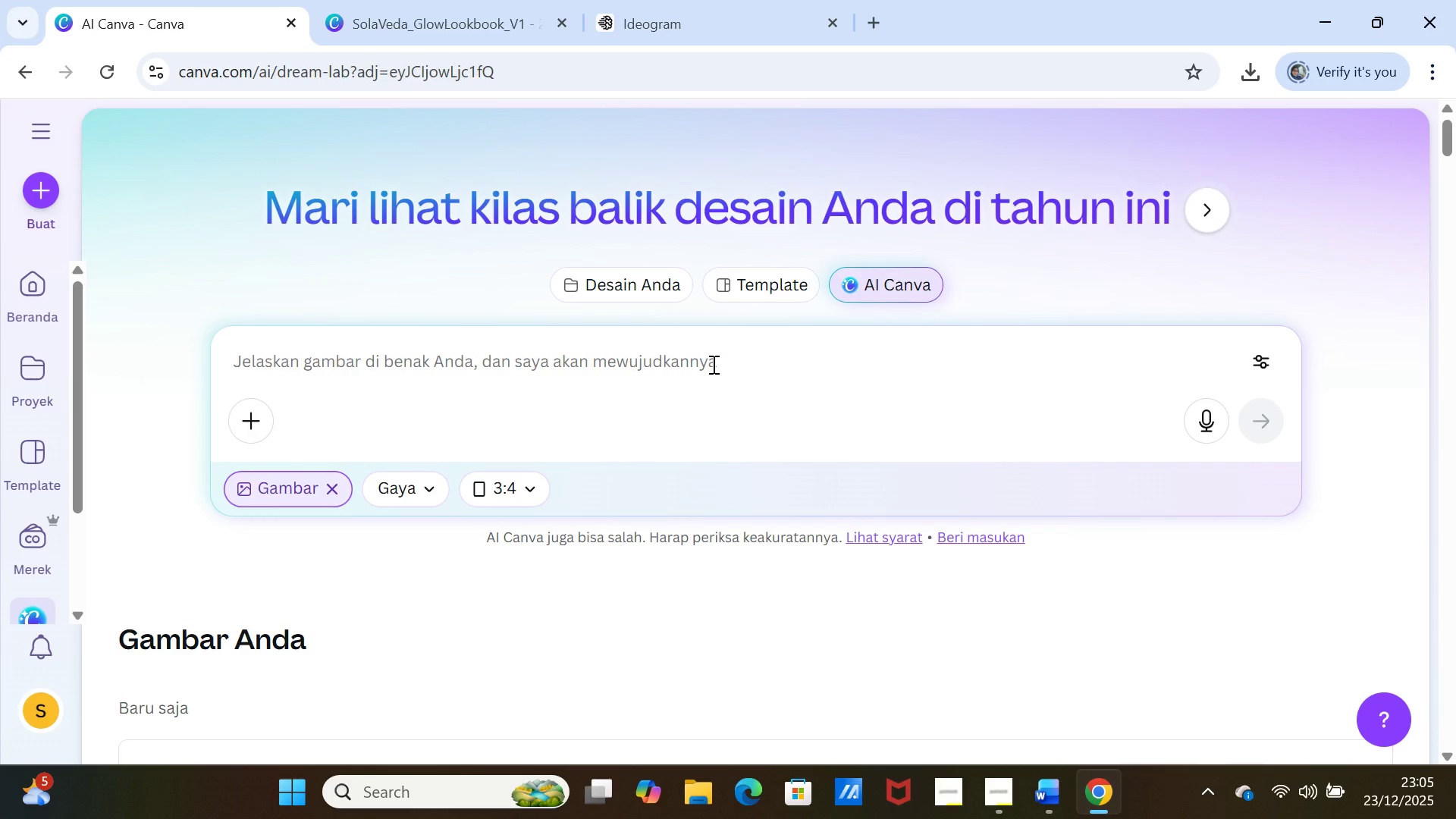 
key(Control+V)
 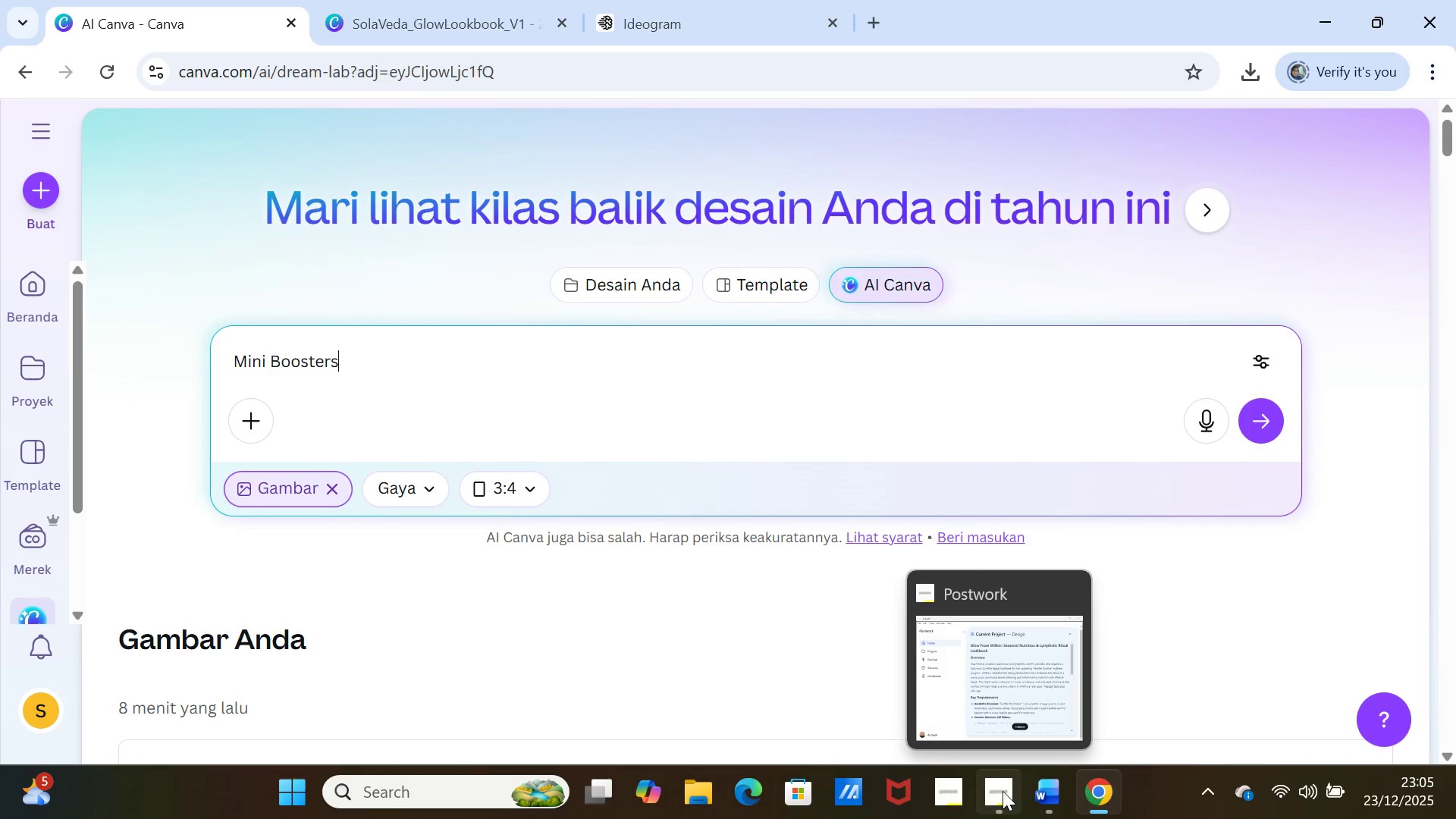 
left_click([1043, 795])
 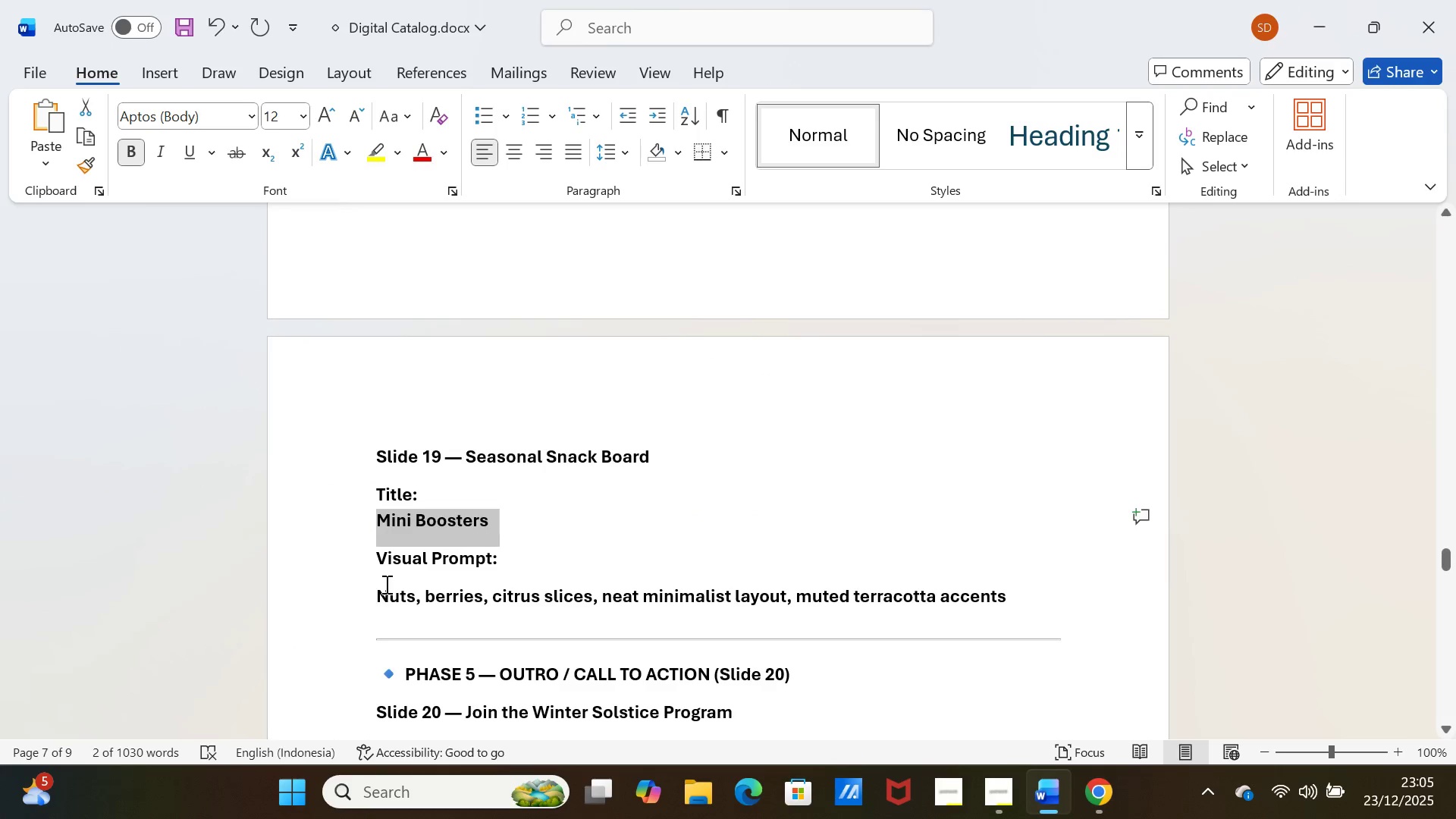 
left_click_drag(start_coordinate=[378, 588], to_coordinate=[1013, 593])
 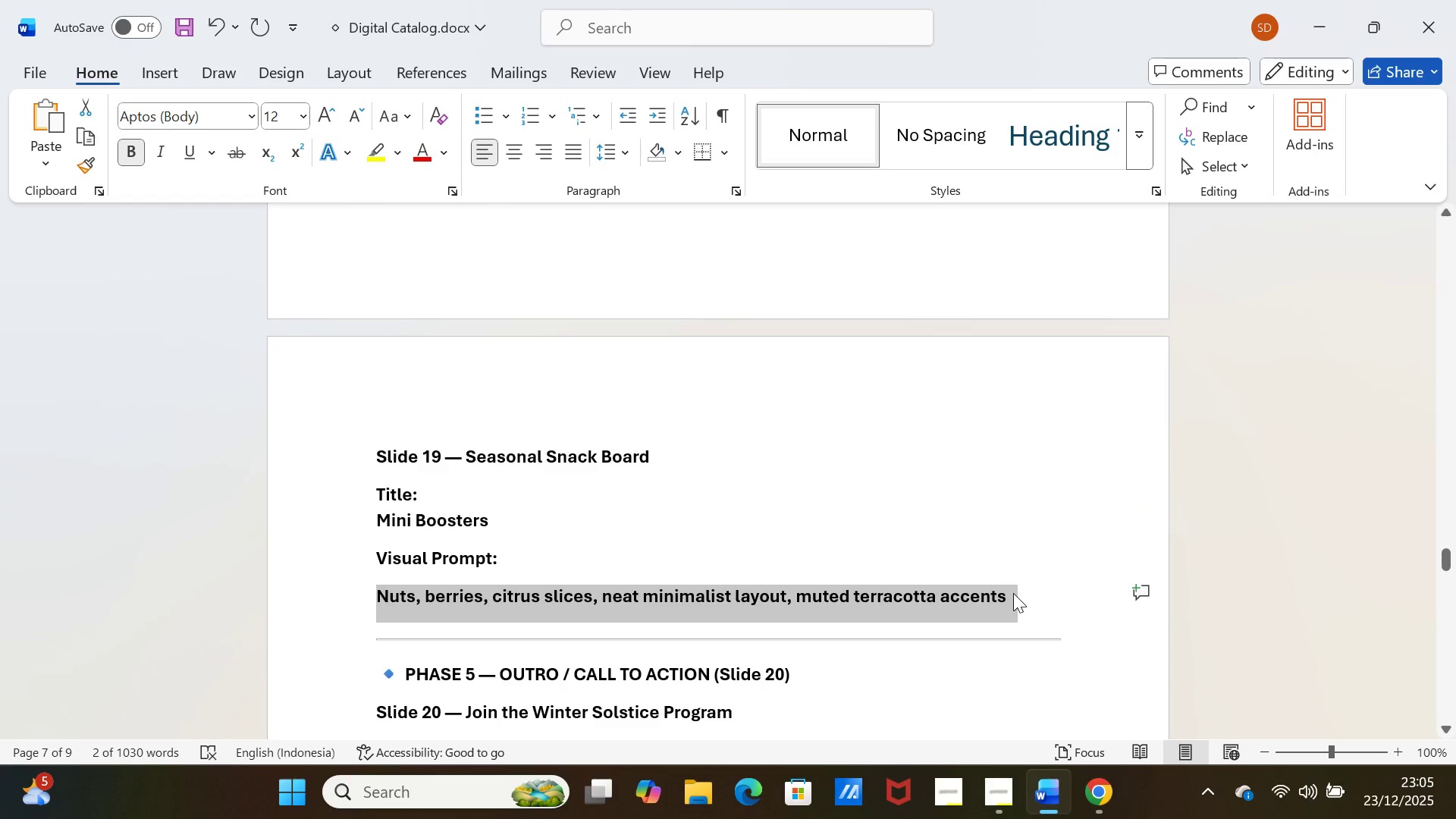 
key(Control+C)
 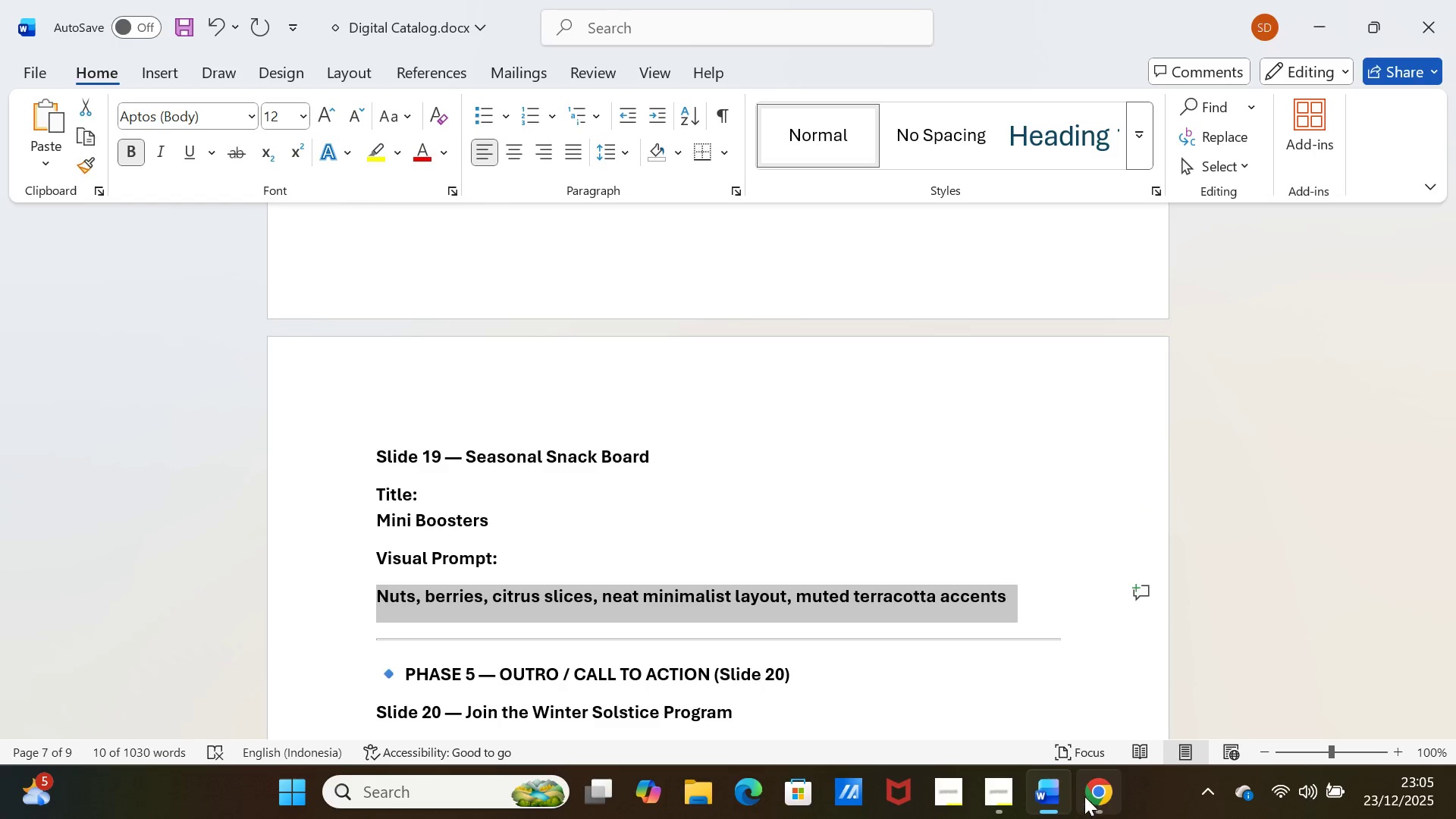 
left_click([1084, 796])
 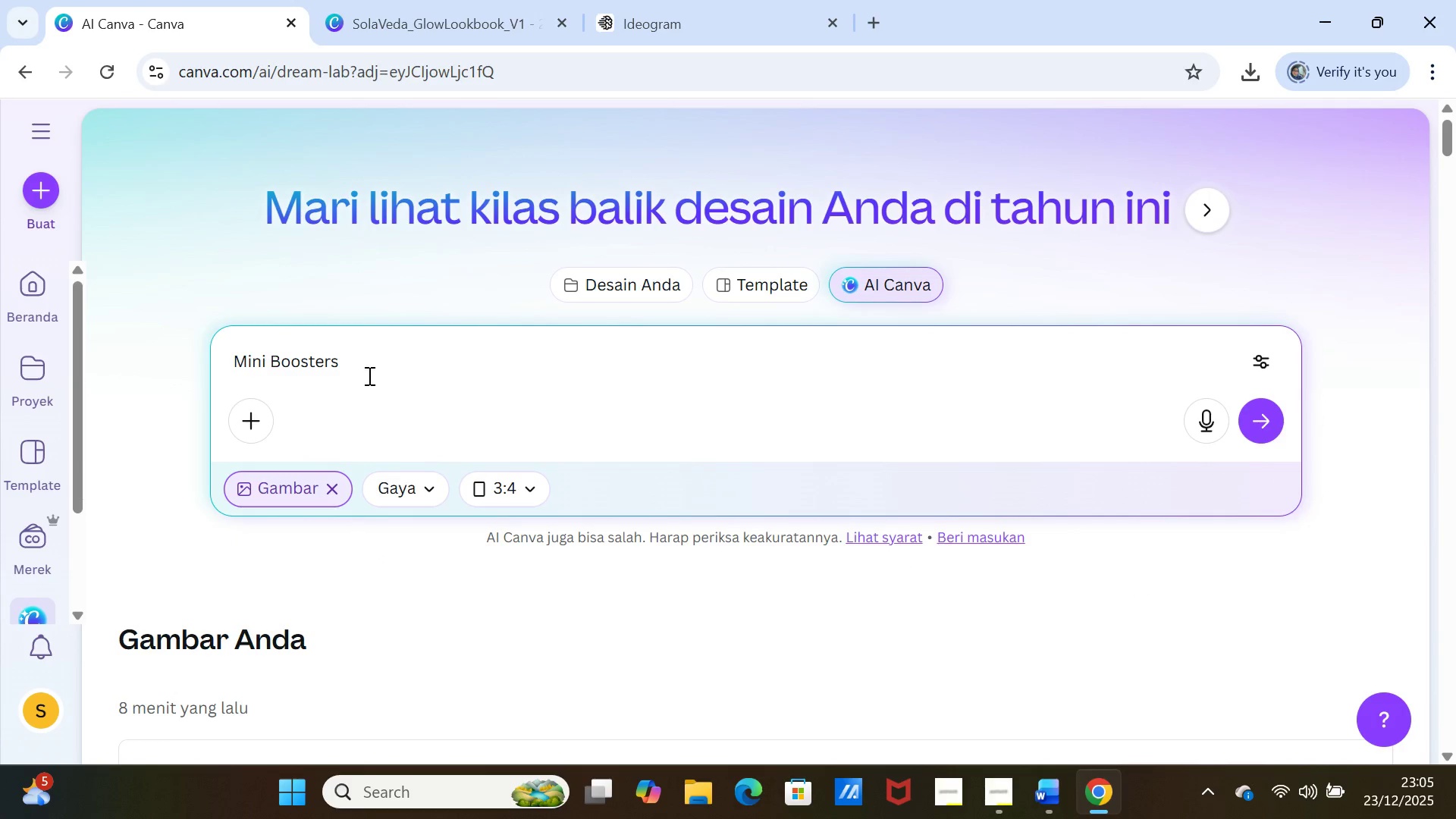 
double_click([368, 372])
 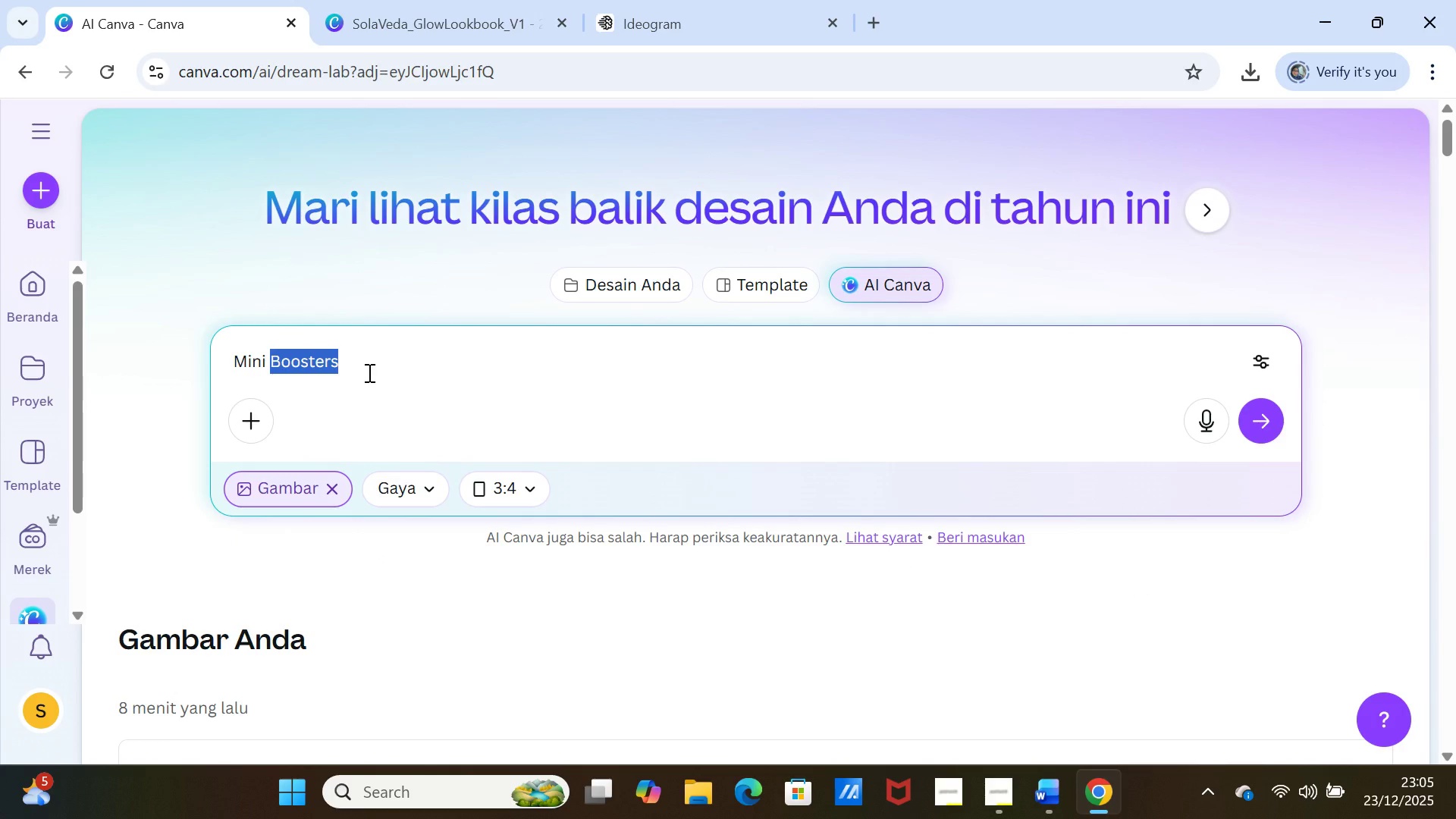 
key(Control+ControlLeft)
 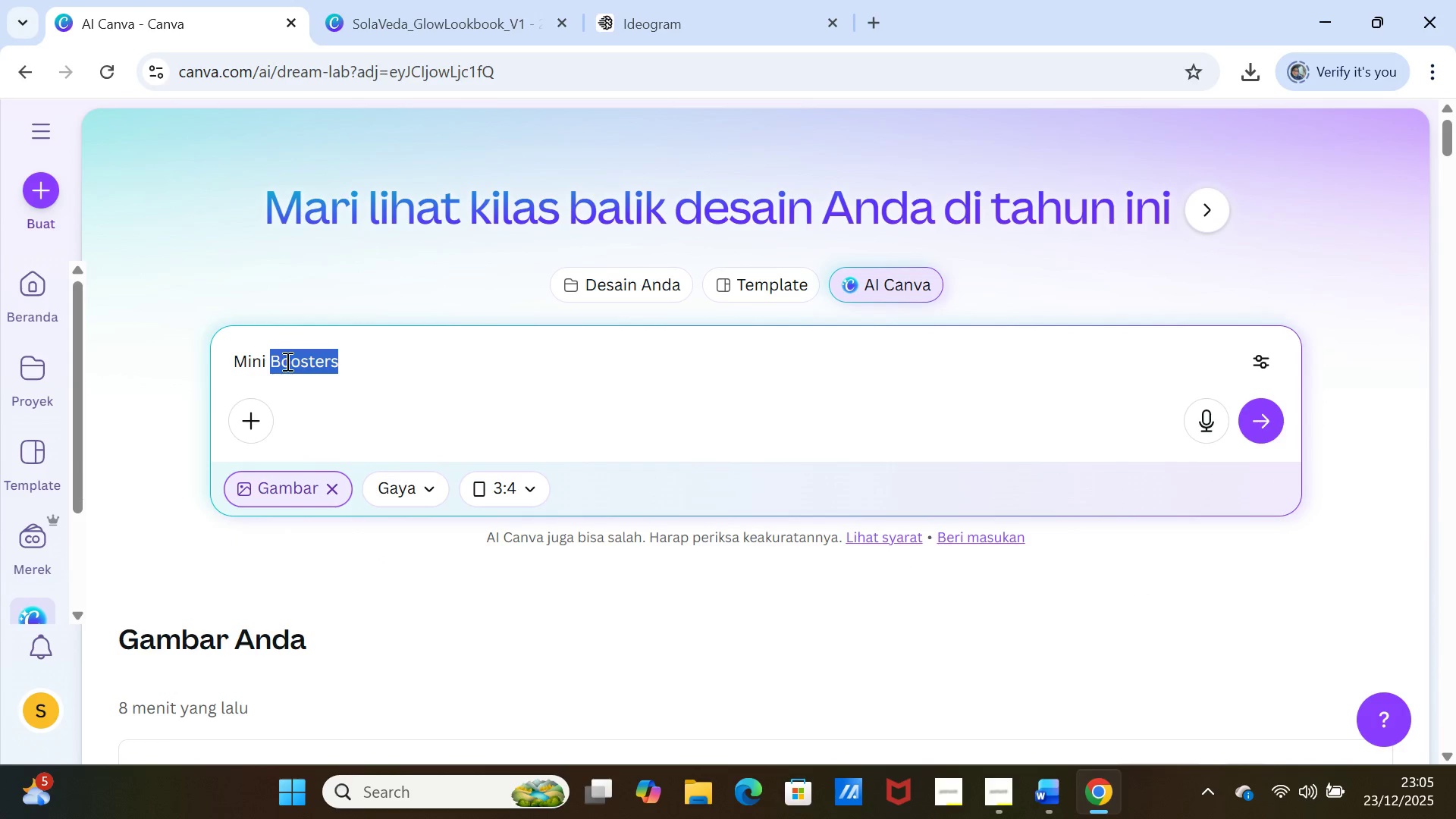 
double_click([286, 361])
 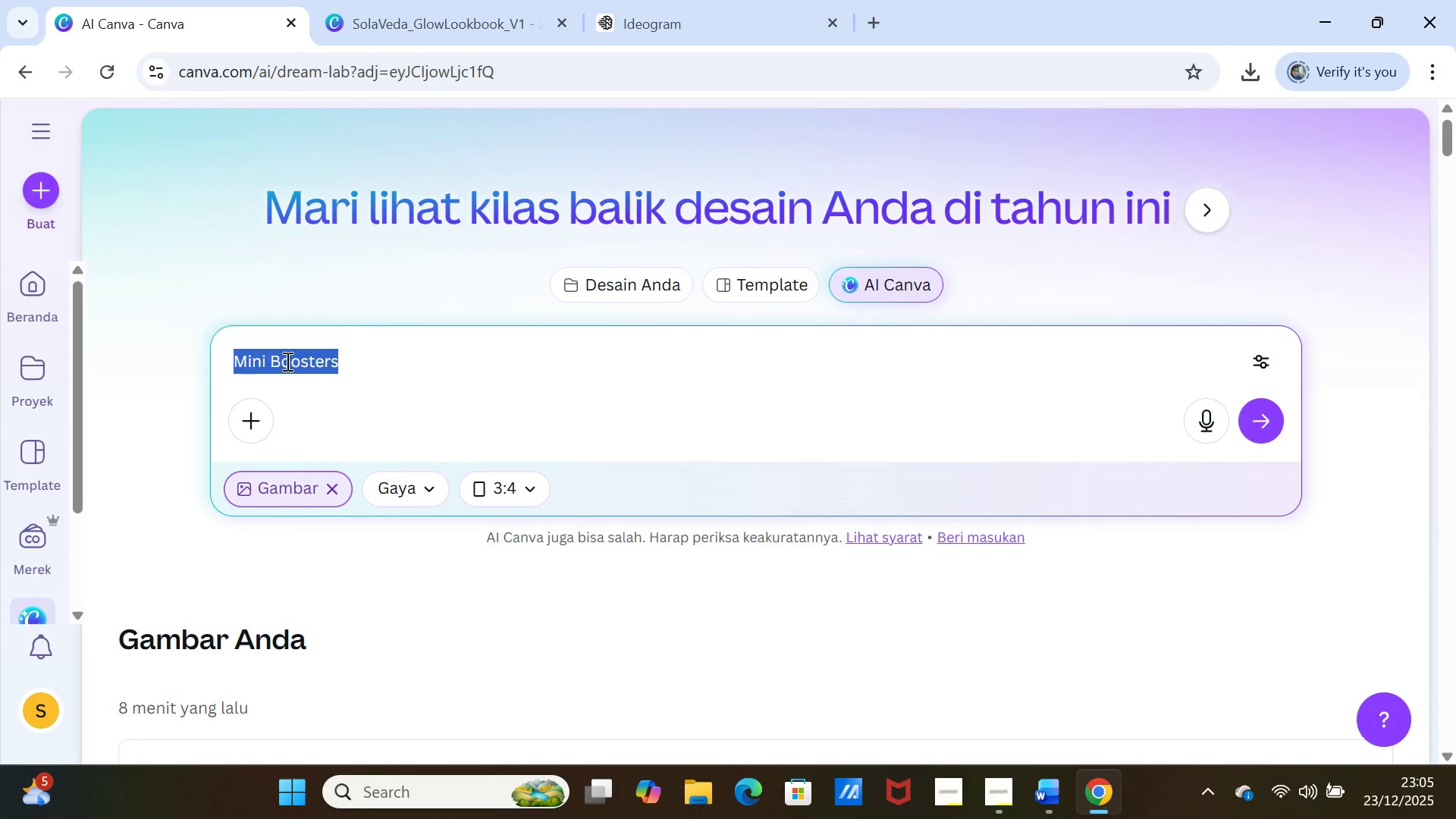 
triple_click([286, 361])
 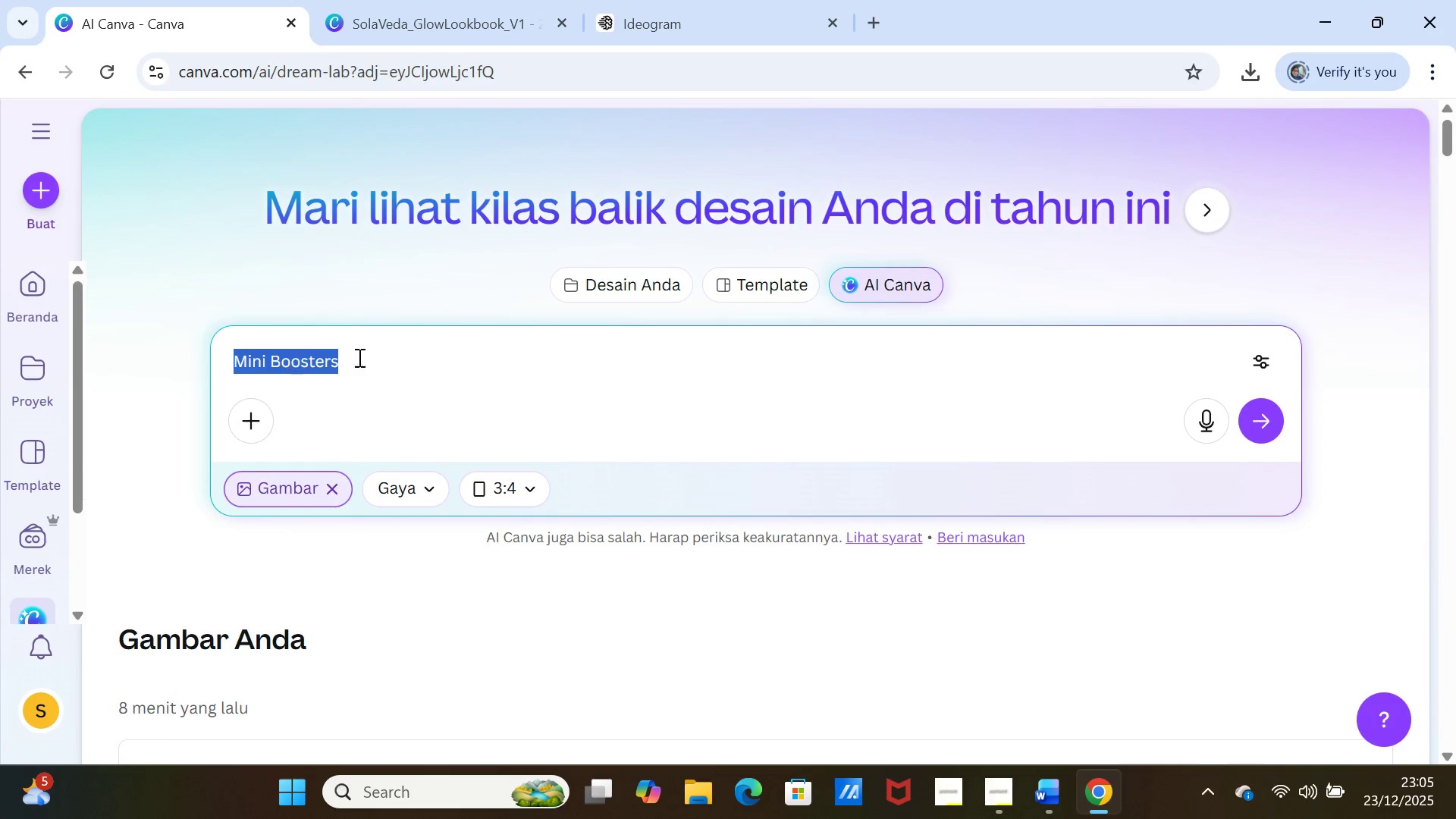 
key(Control+V)
 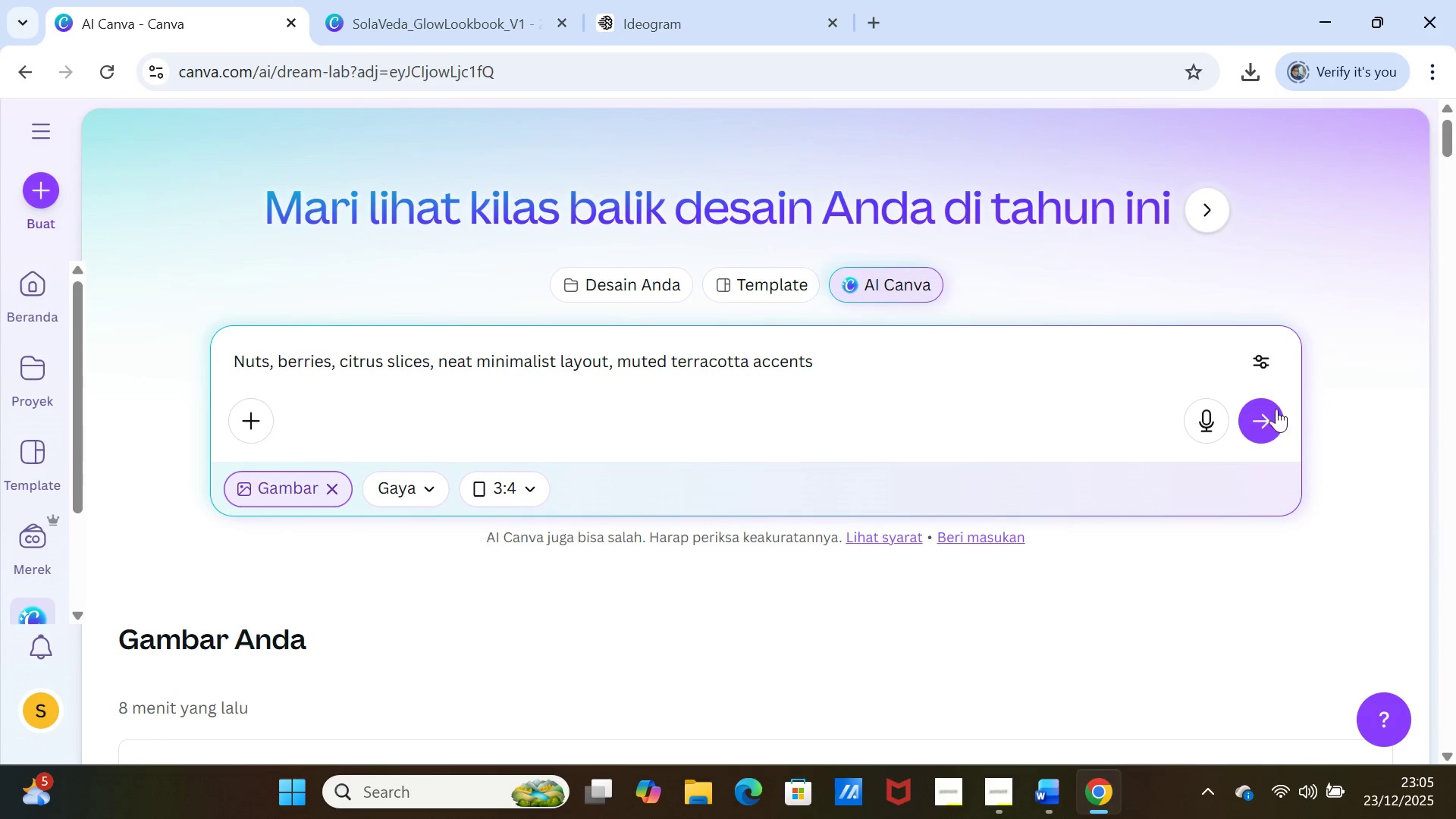 
left_click([1268, 413])
 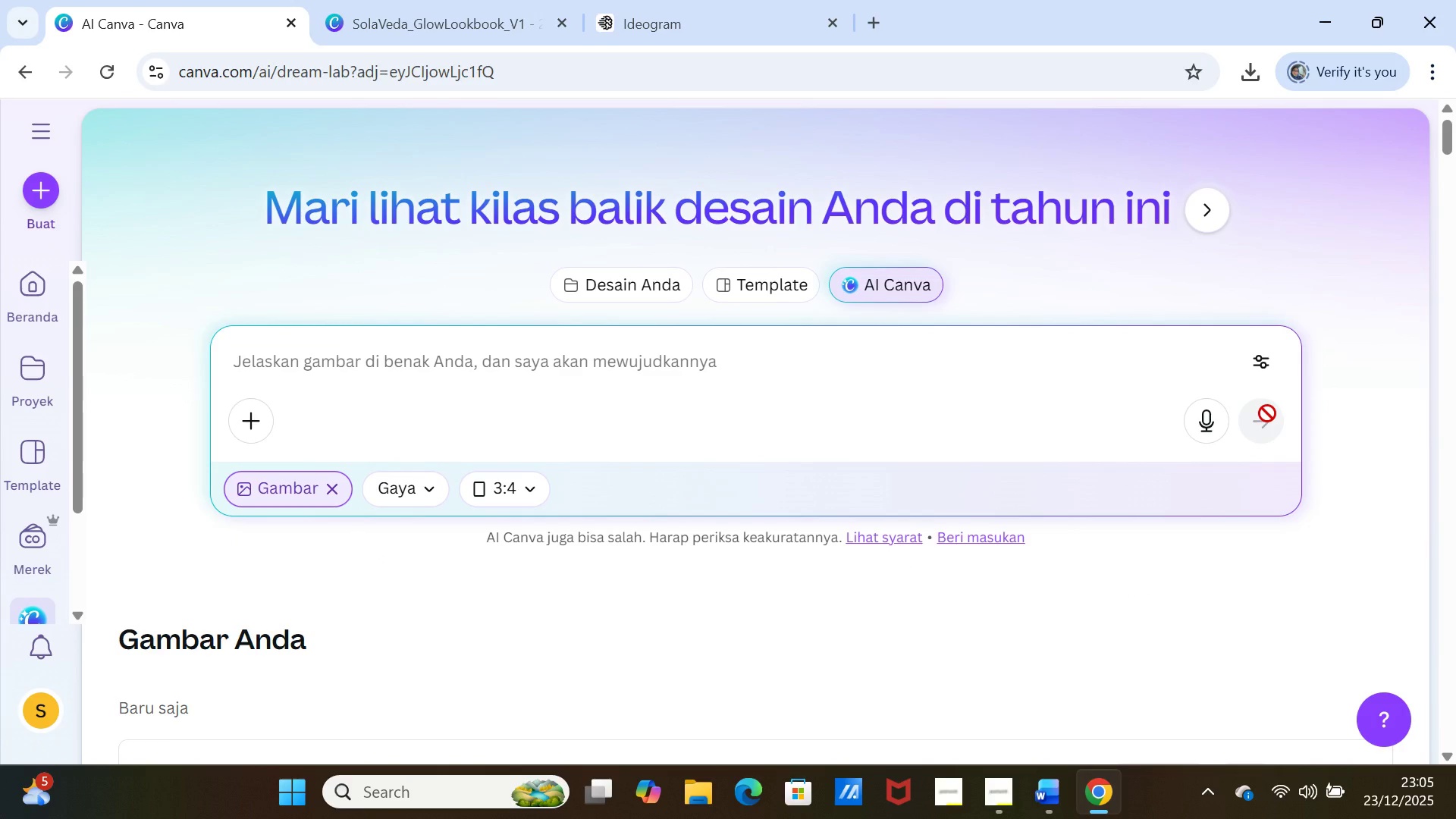 
wait(5.56)
 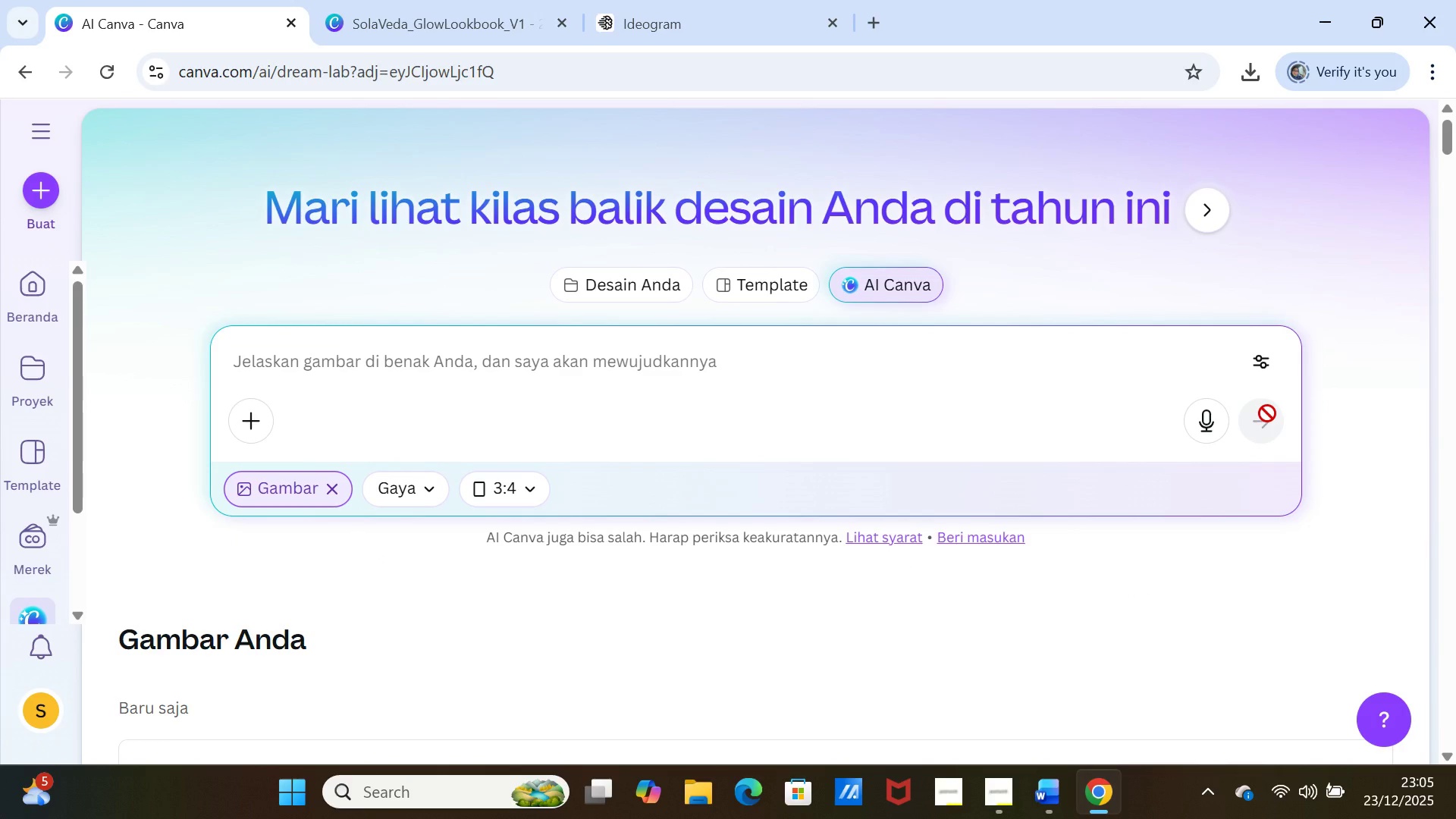 
scroll: coordinate [1267, 413], scroll_direction: down, amount: 5.0
 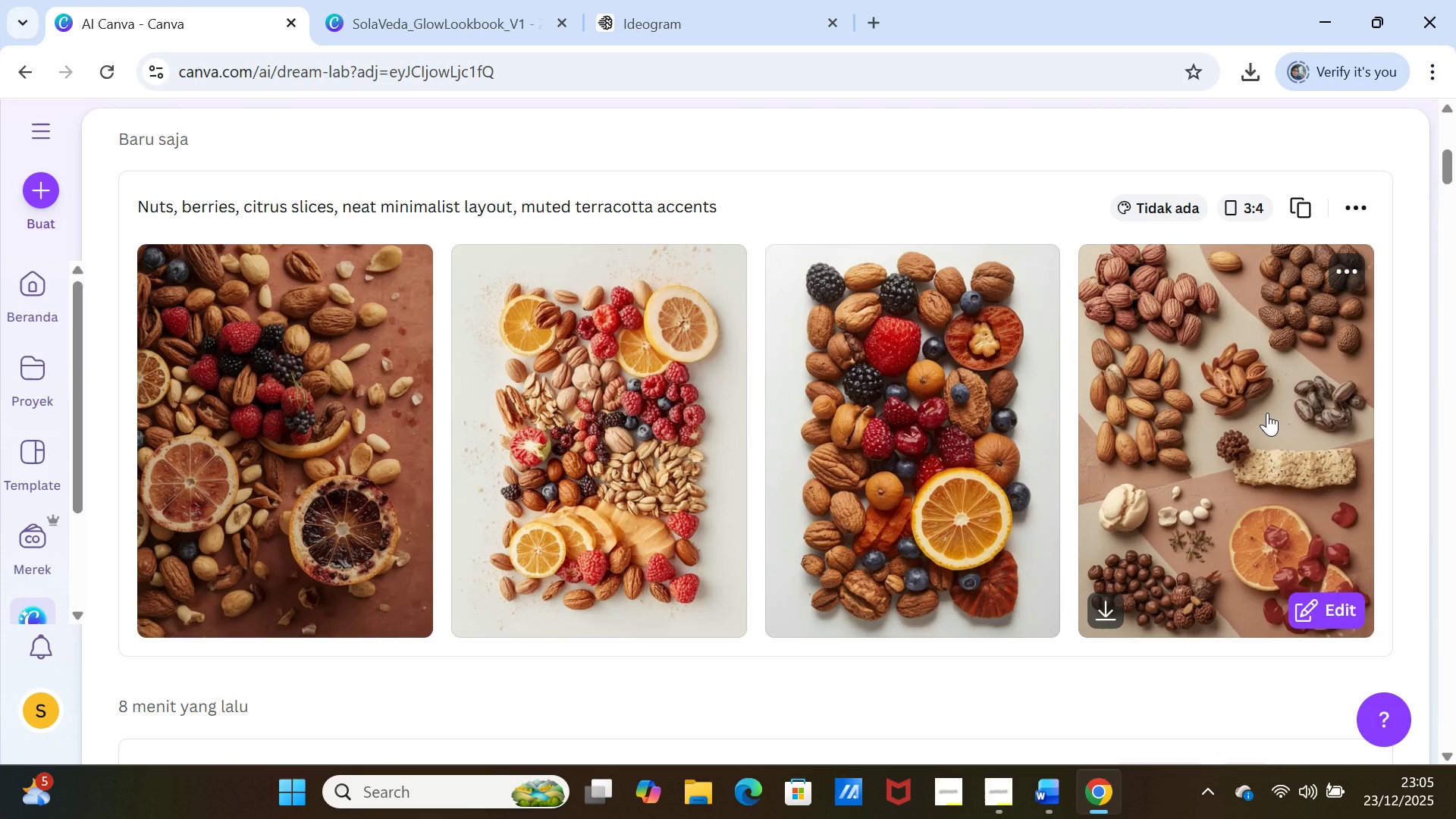 
wait(10.48)
 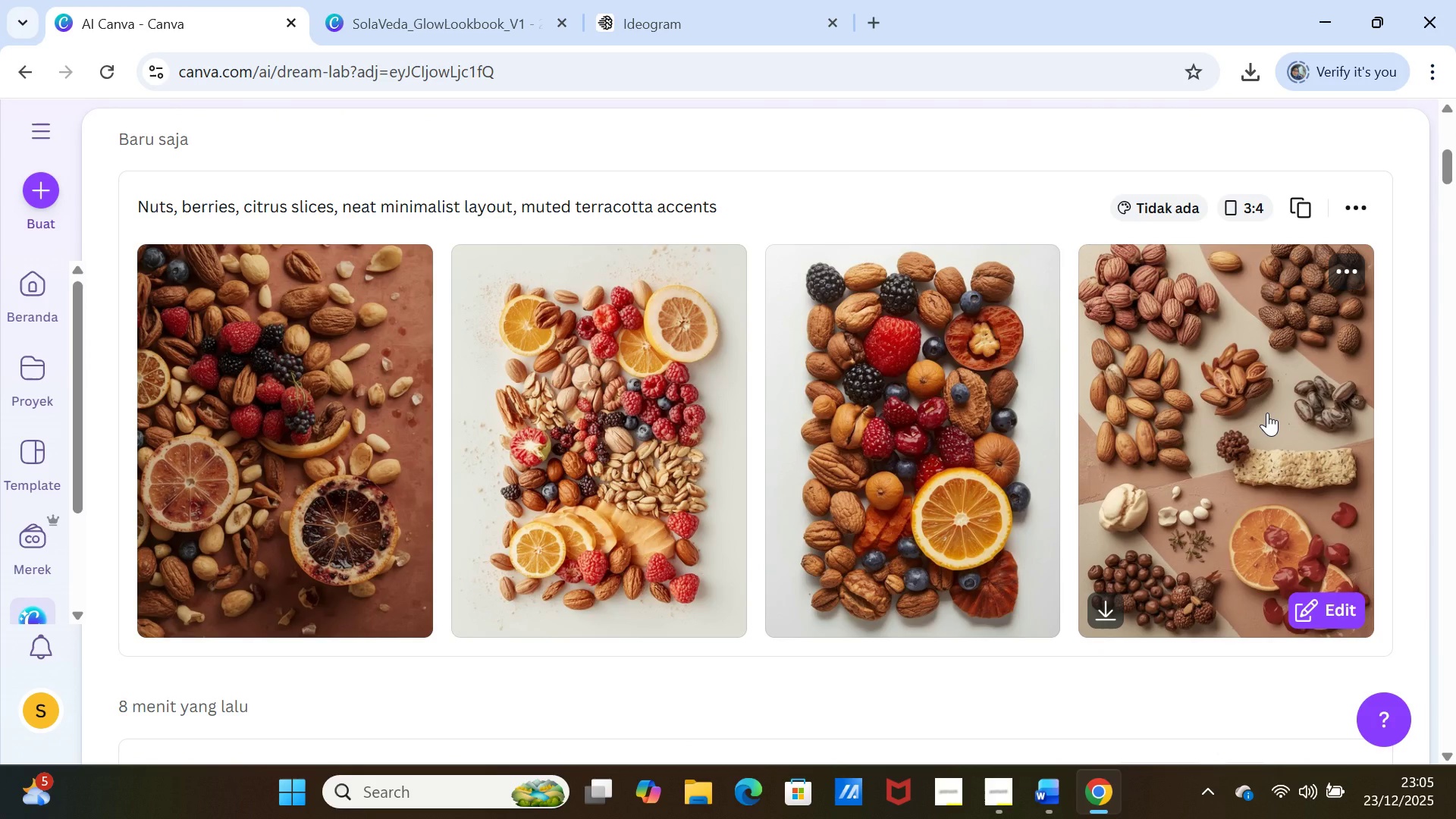 
left_click([467, 14])
 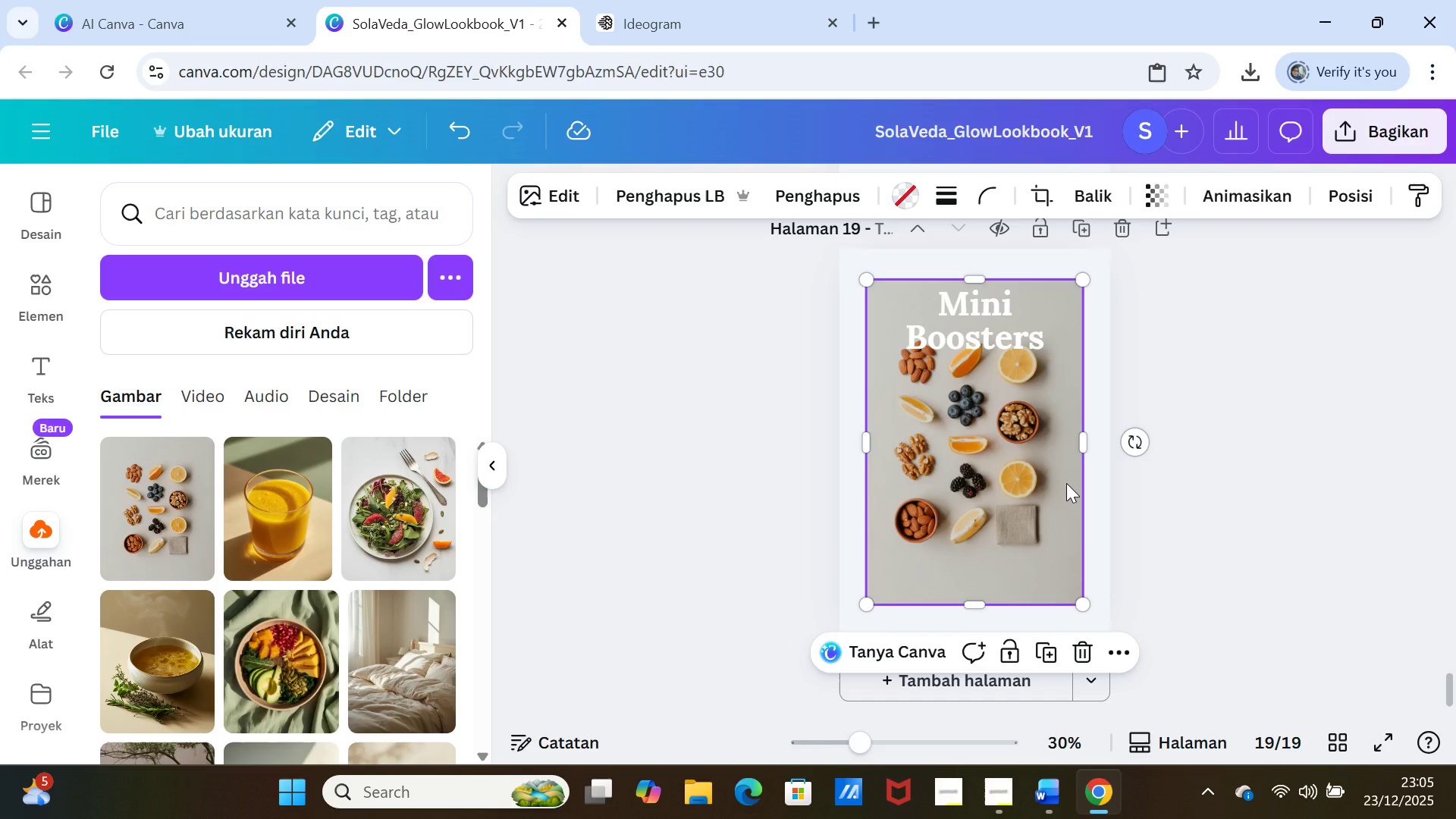 
left_click([1066, 483])
 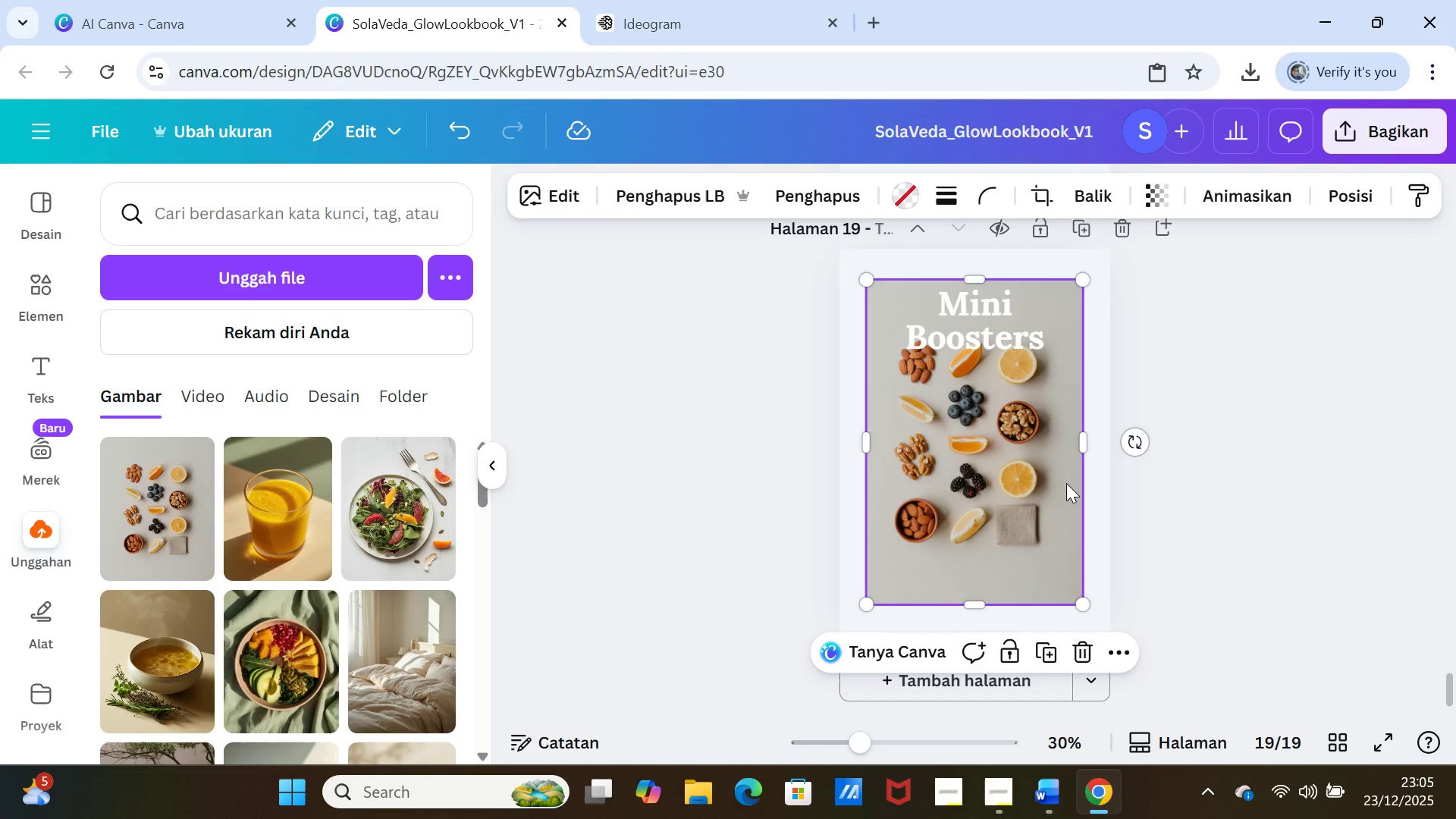 
left_click([1226, 567])
 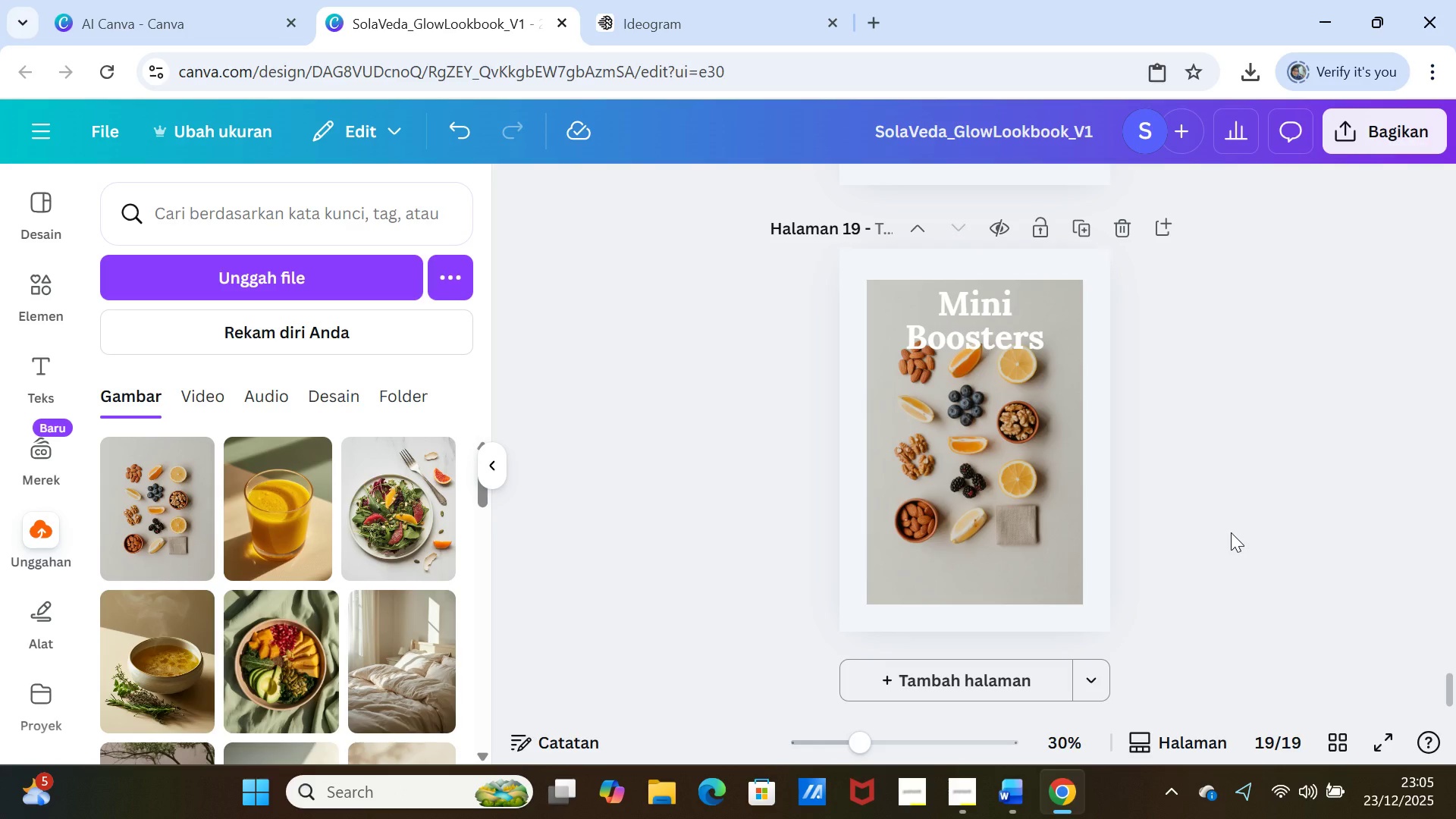 
wait(8.44)
 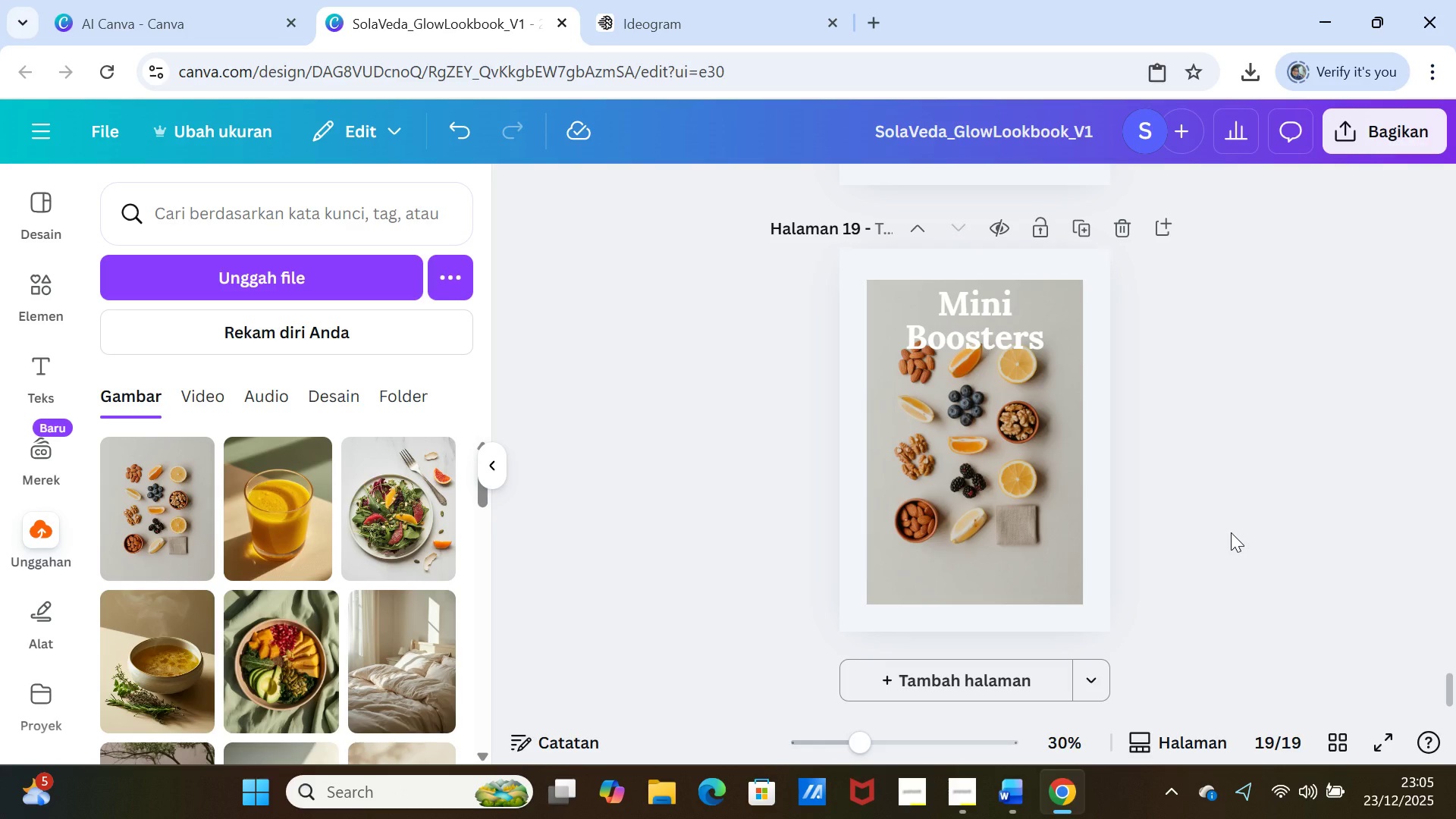 
left_click([216, 24])
 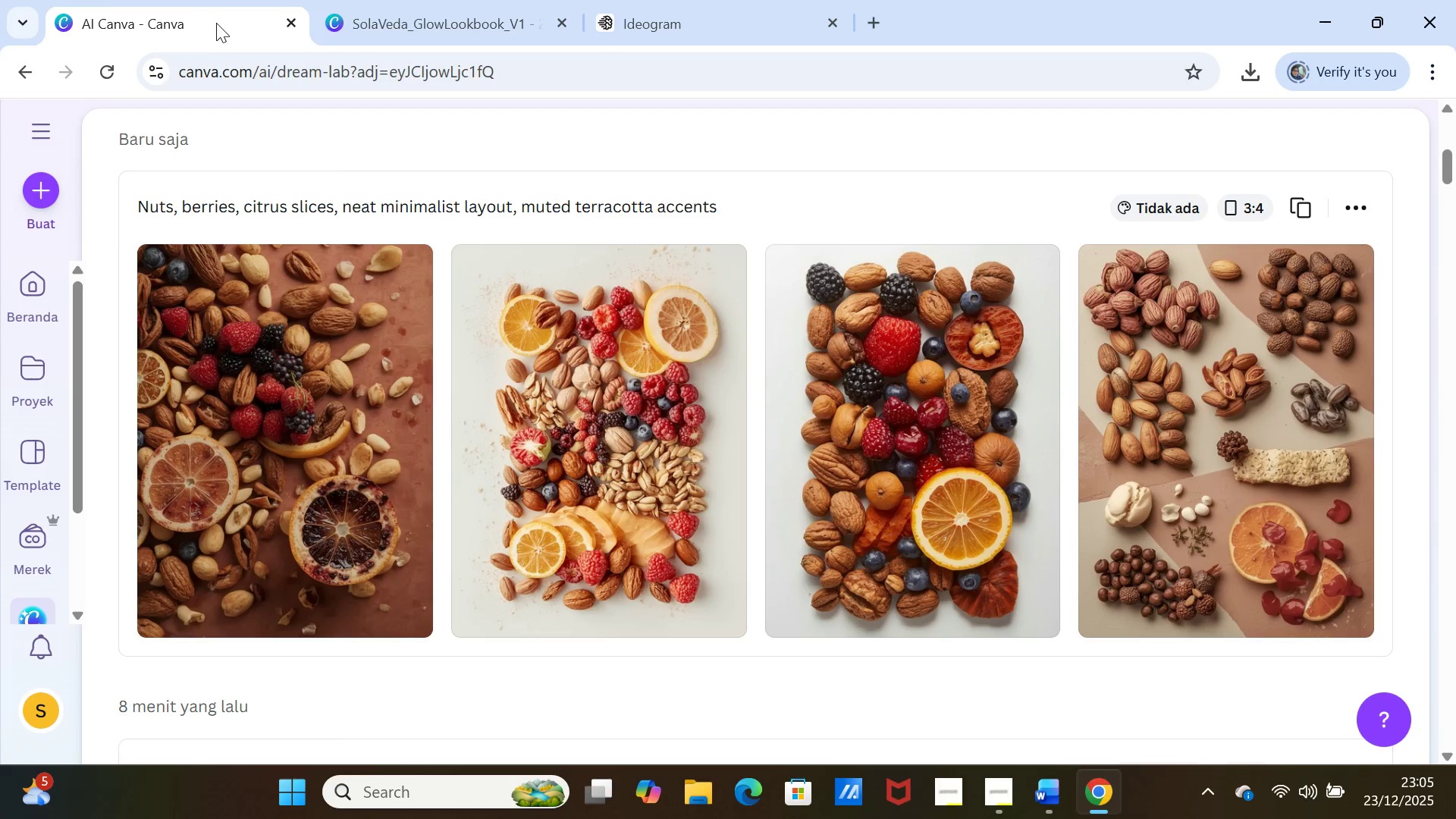 
left_click([431, 14])
 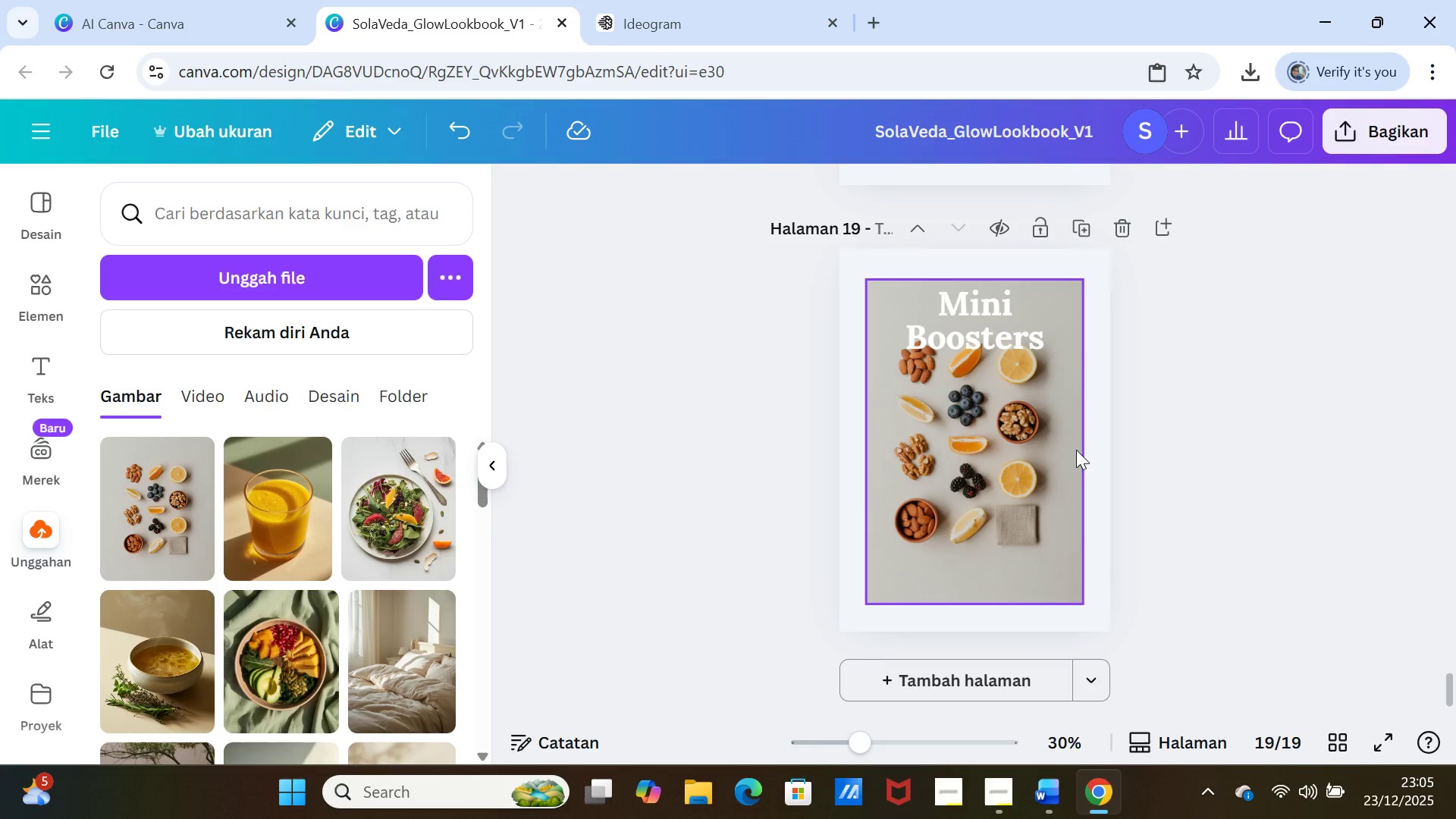 
left_click_drag(start_coordinate=[1065, 464], to_coordinate=[1063, 468])
 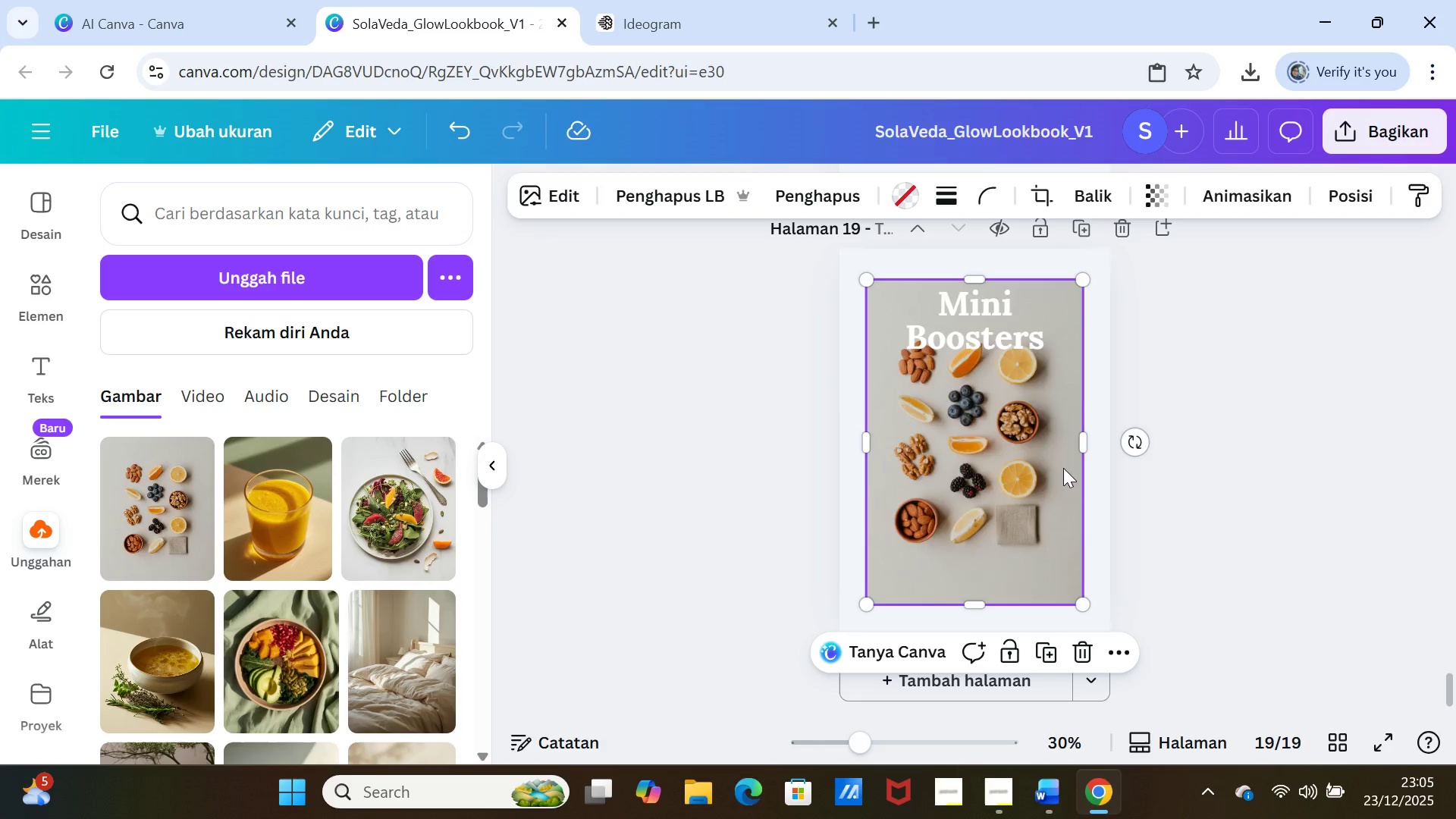 
key(Delete)
 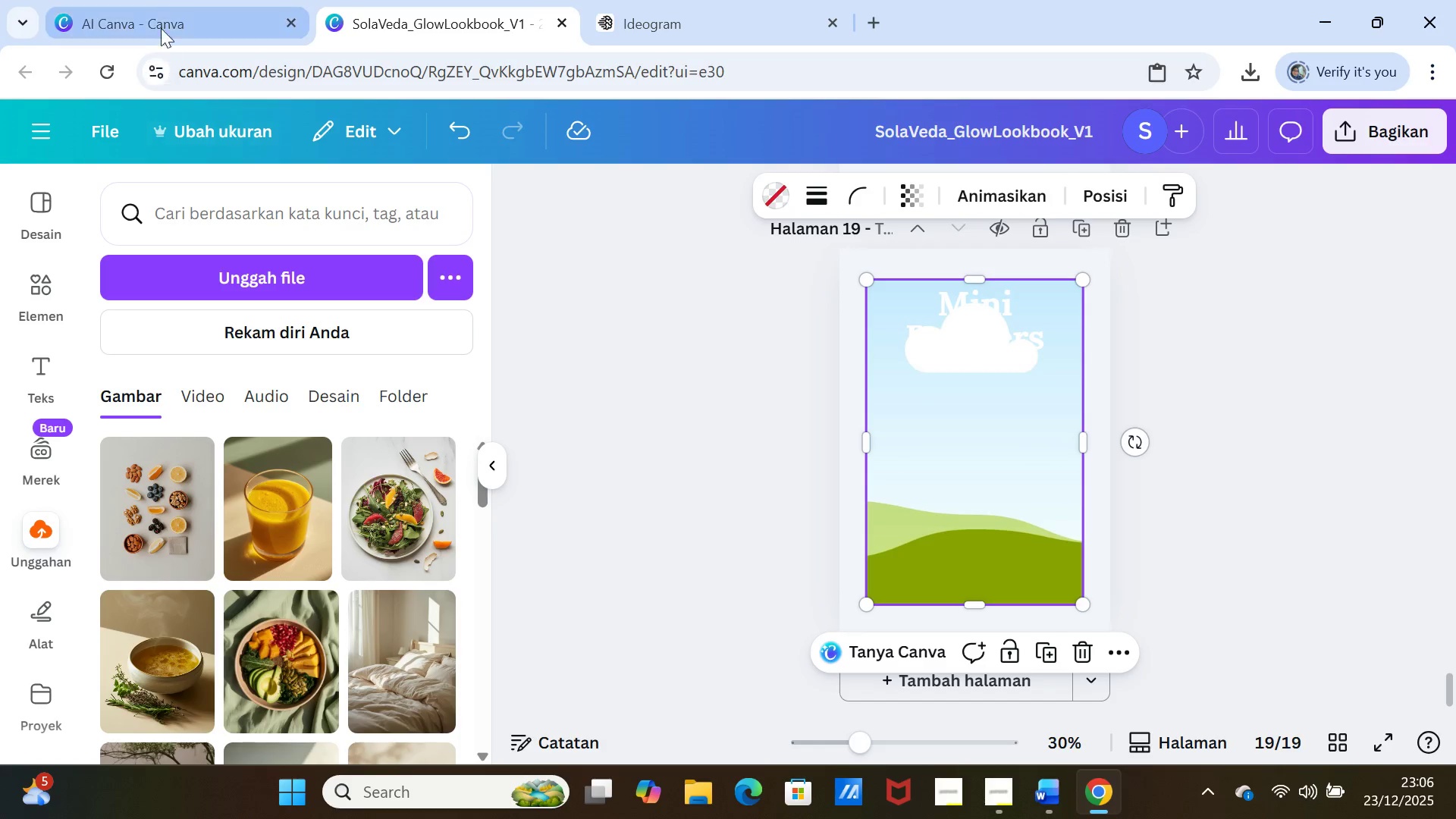 
left_click([157, 5])
 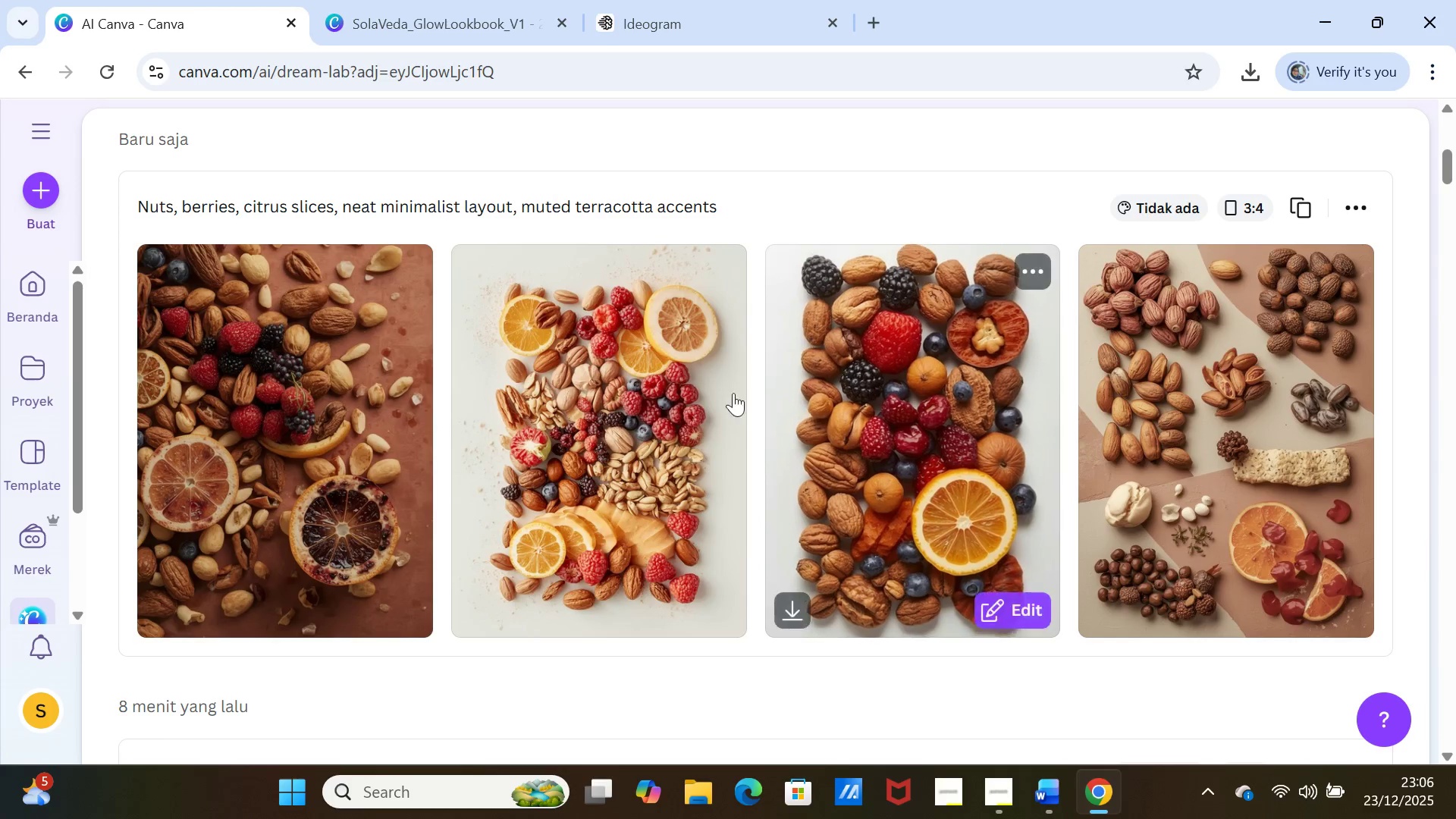 
mouse_move([684, 409])
 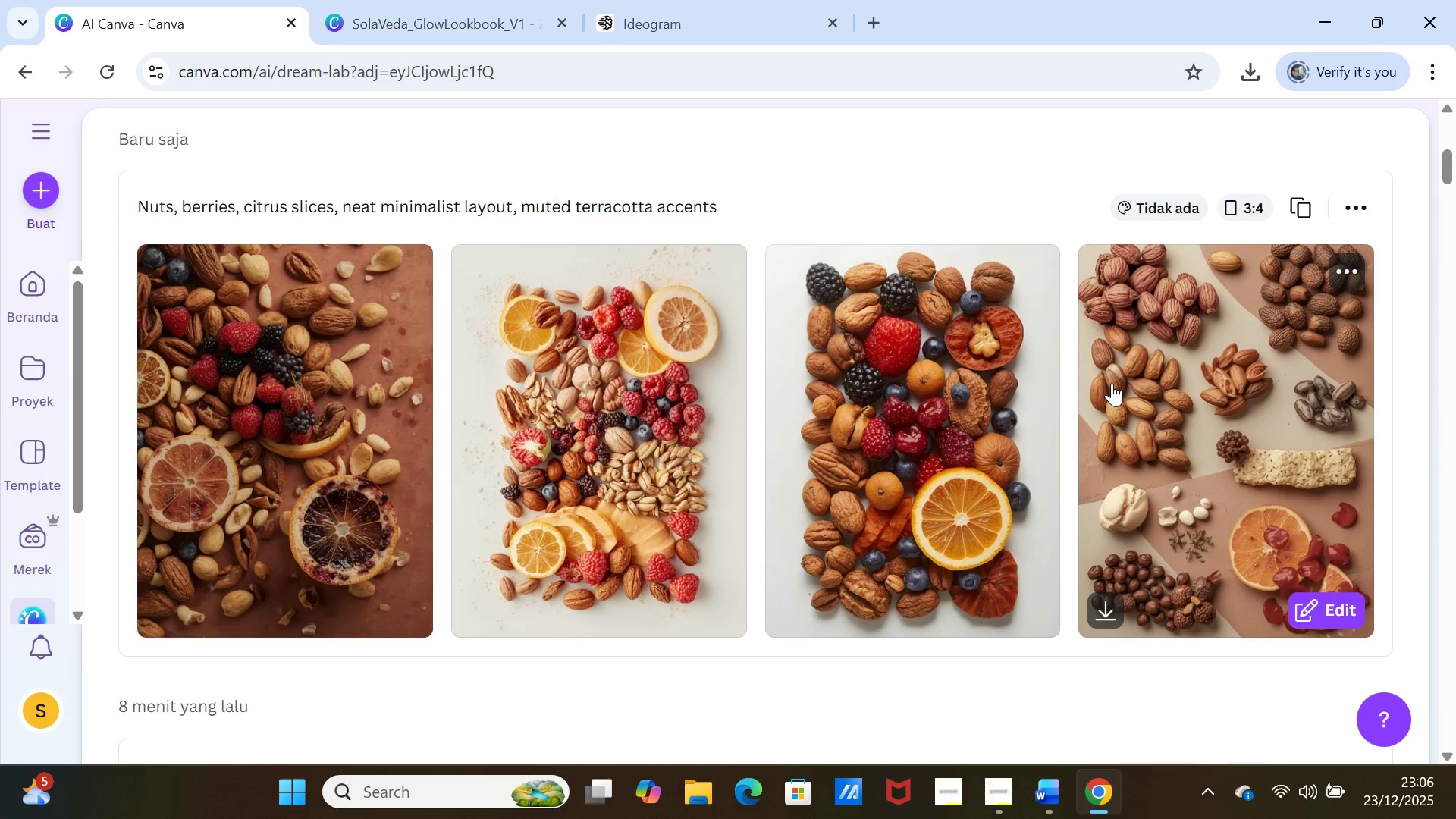 
wait(13.59)
 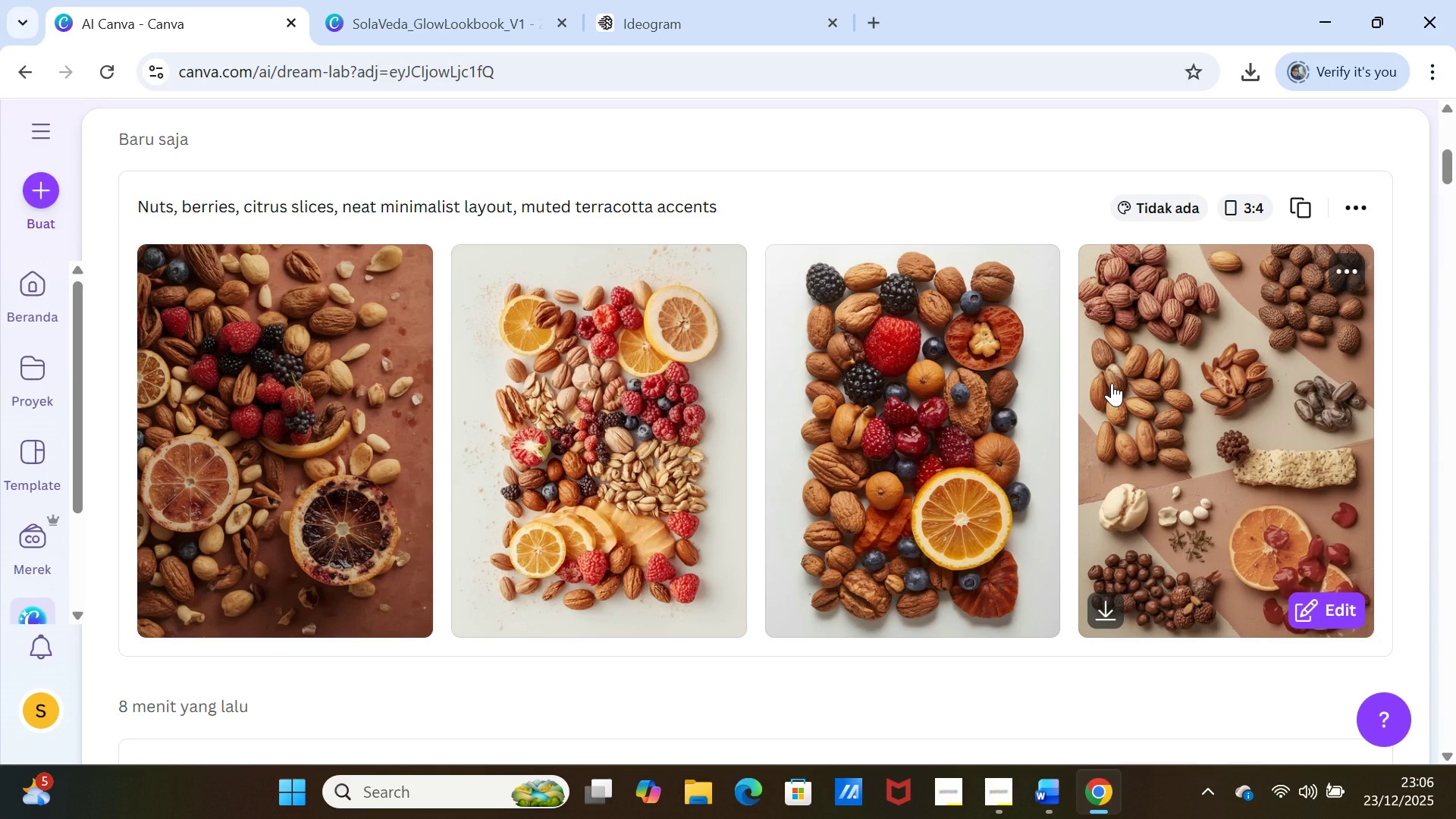 
right_click([294, 400])
 